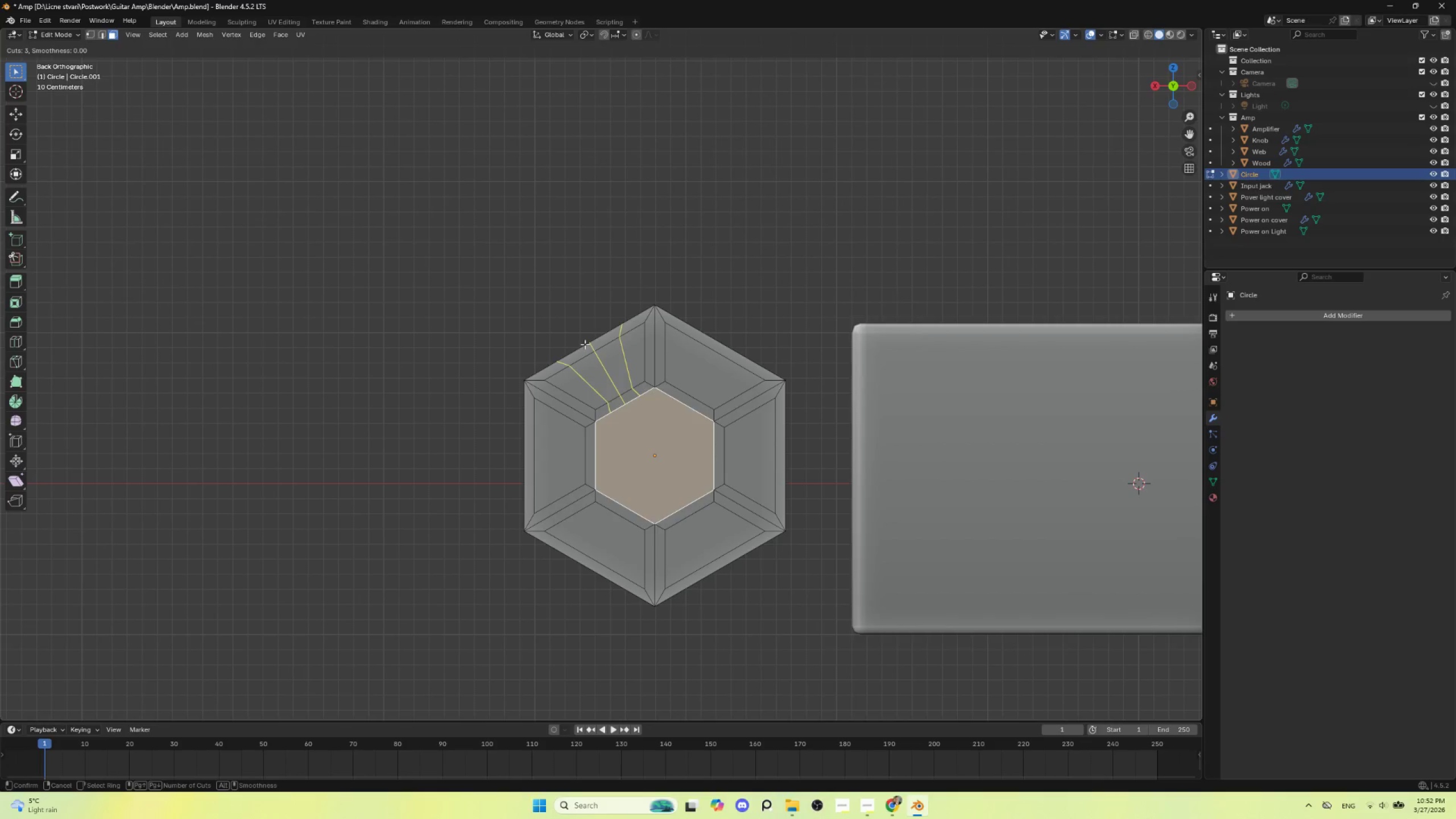 
key(Escape)
 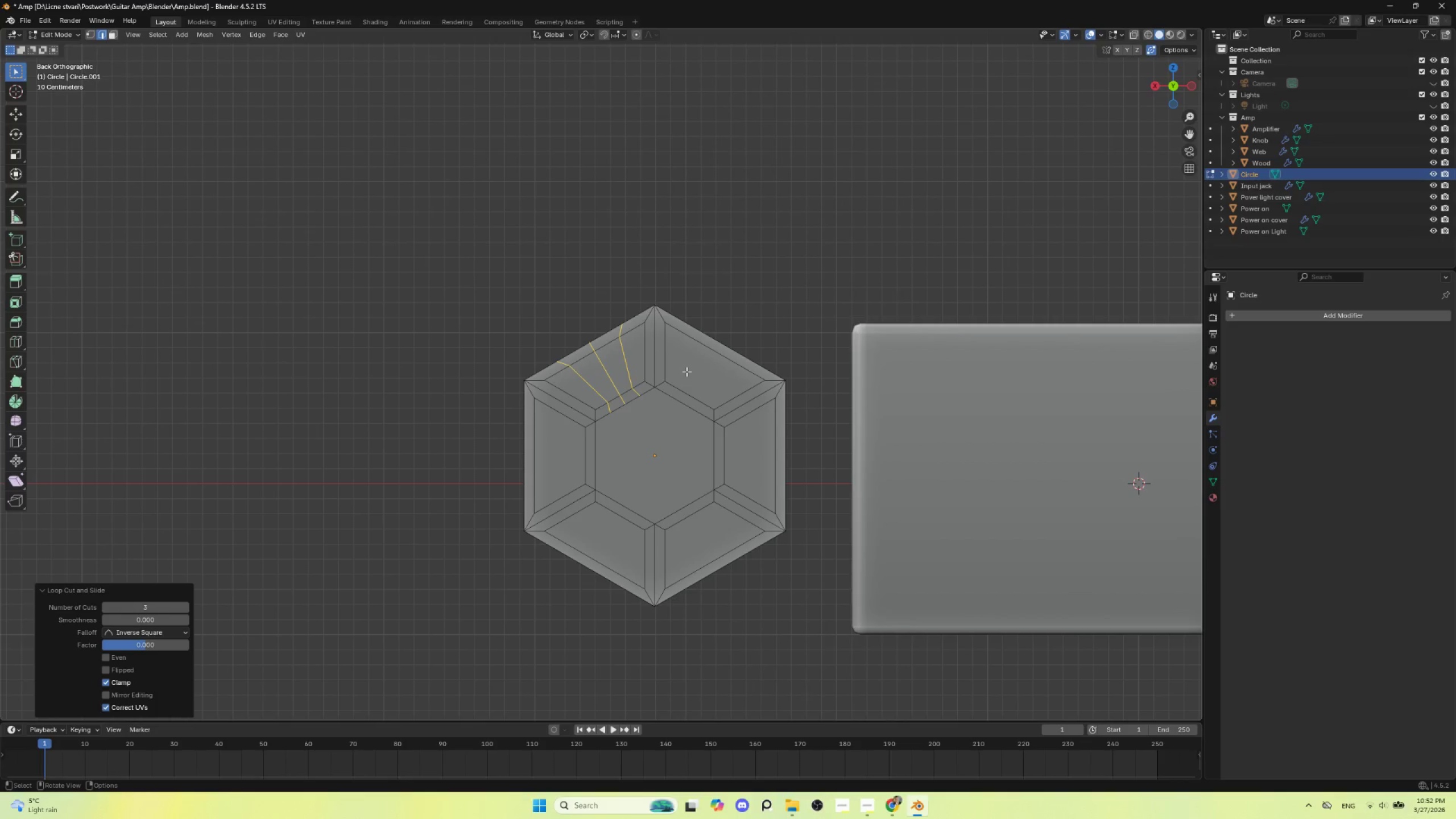 
key(Control+R)
 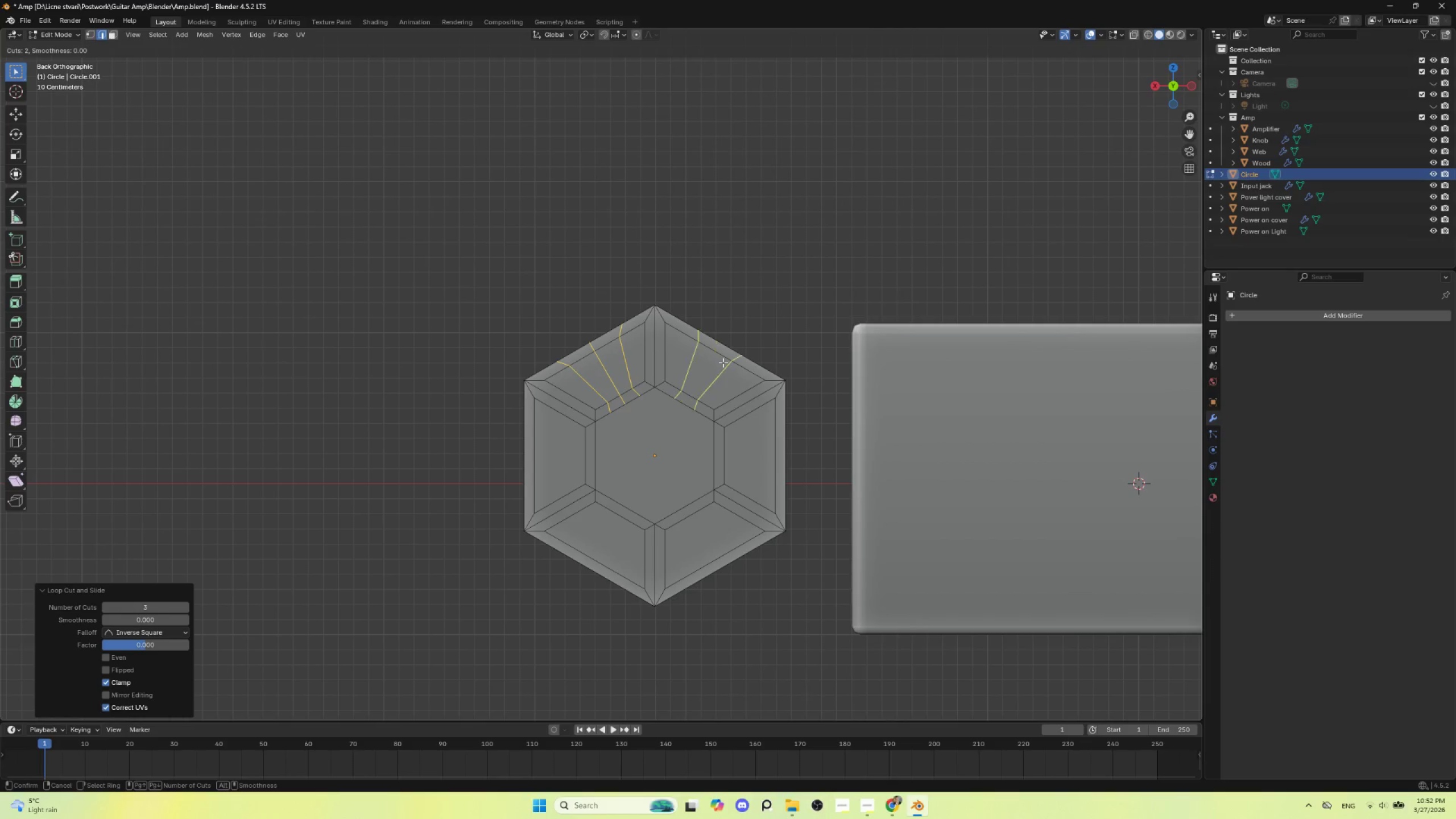 
scroll: coordinate [723, 362], scroll_direction: up, amount: 2.0
 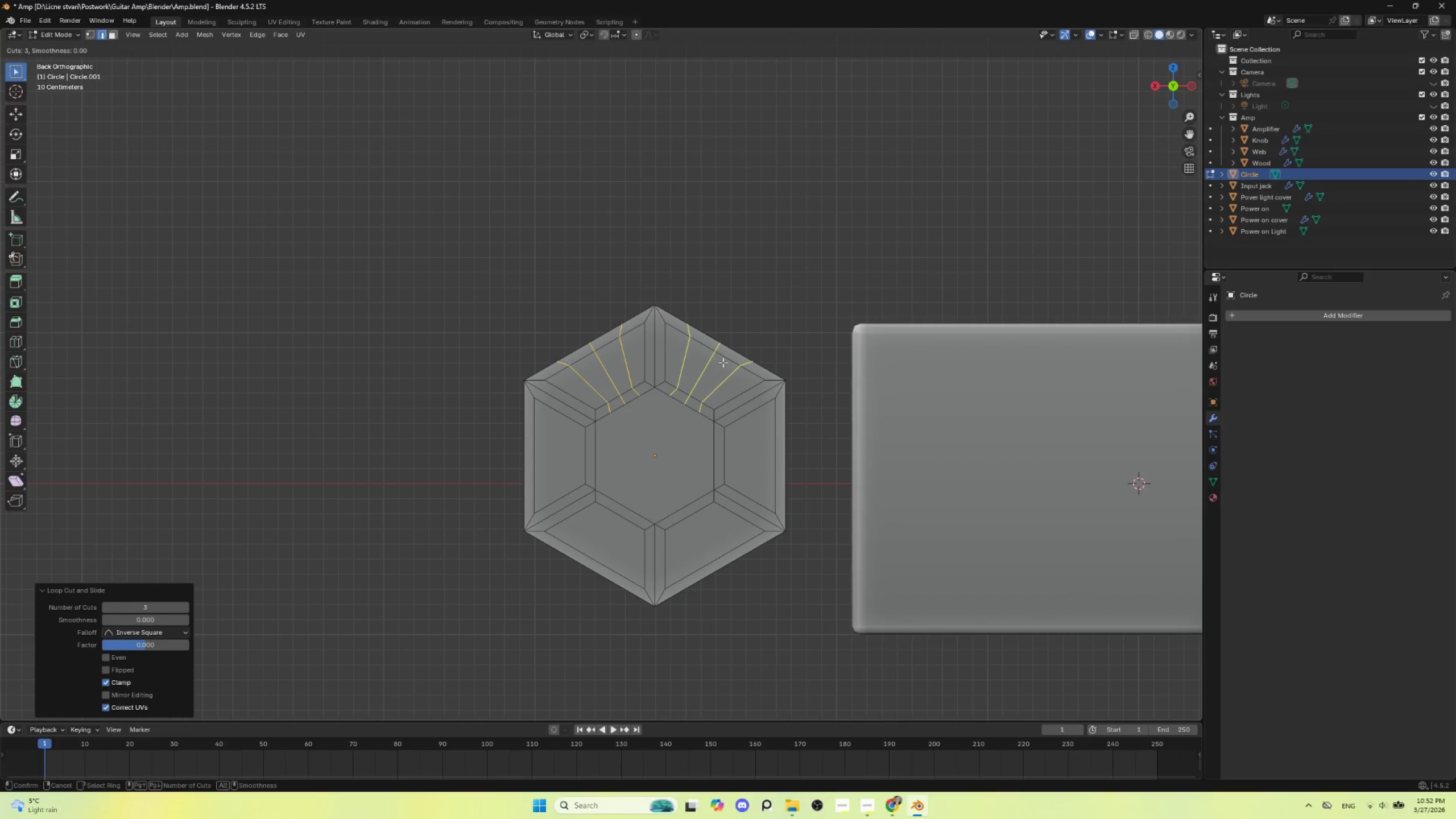 
left_click([723, 362])
 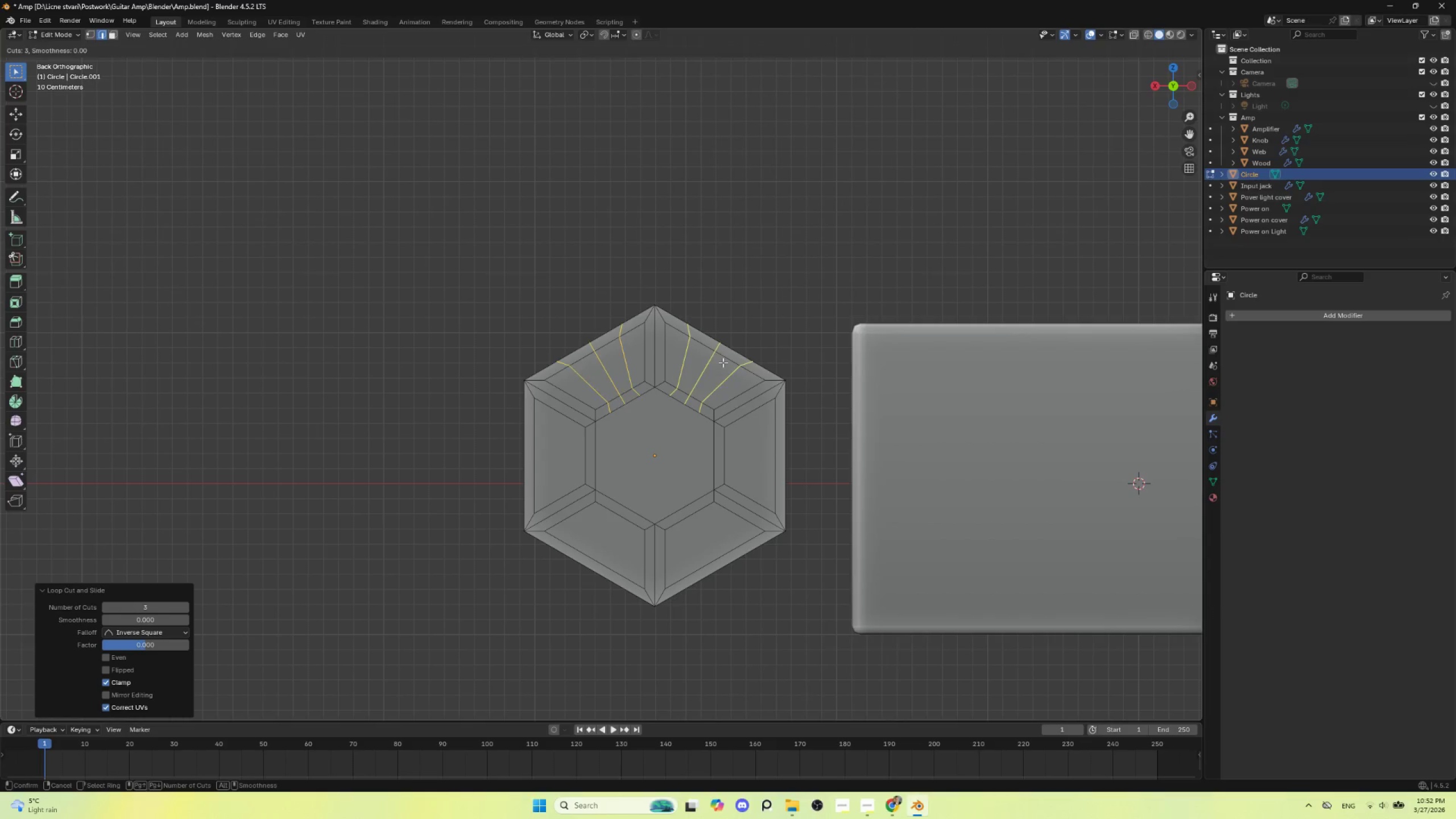 
key(Escape)
 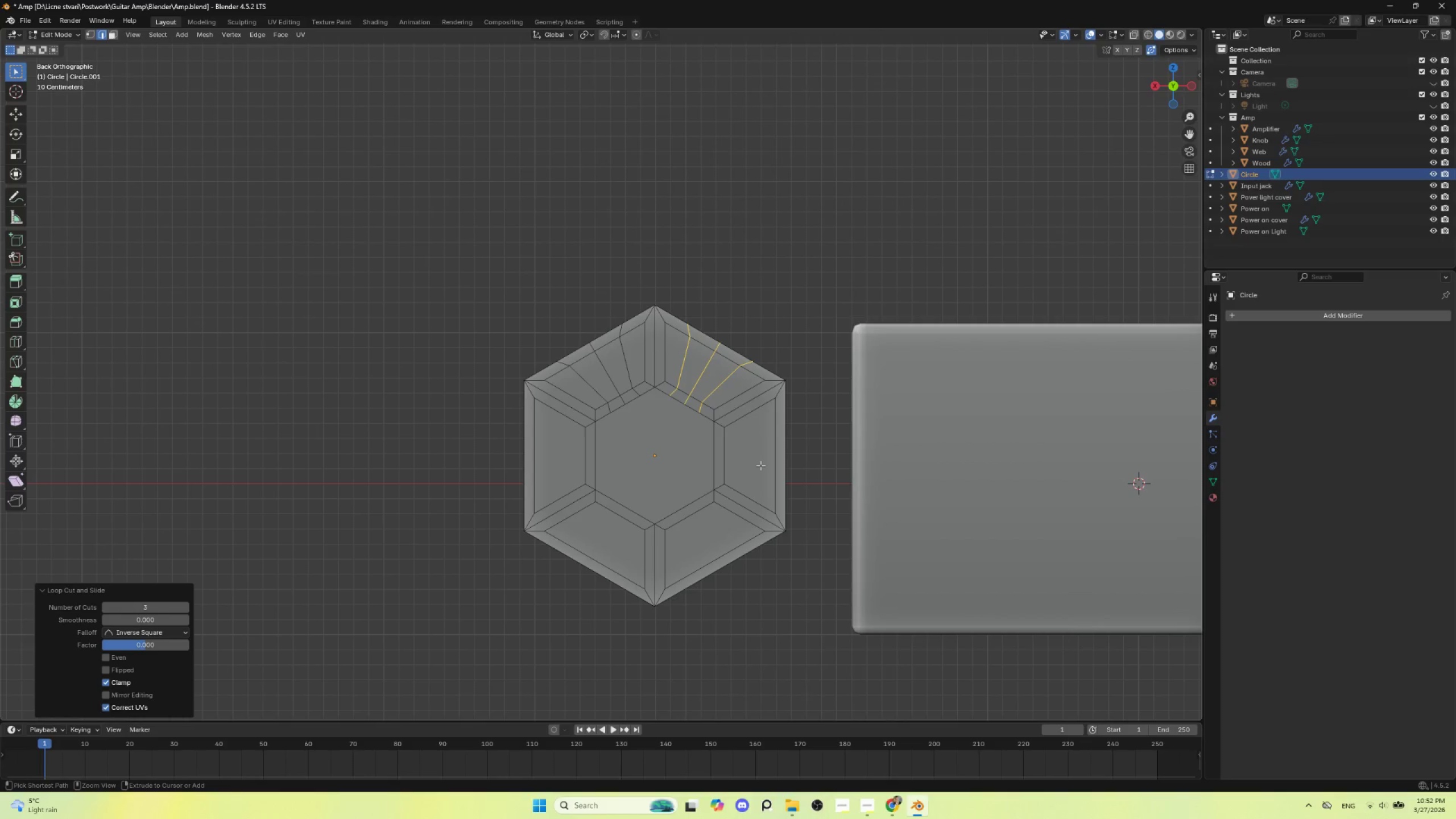 
key(Control+R)
 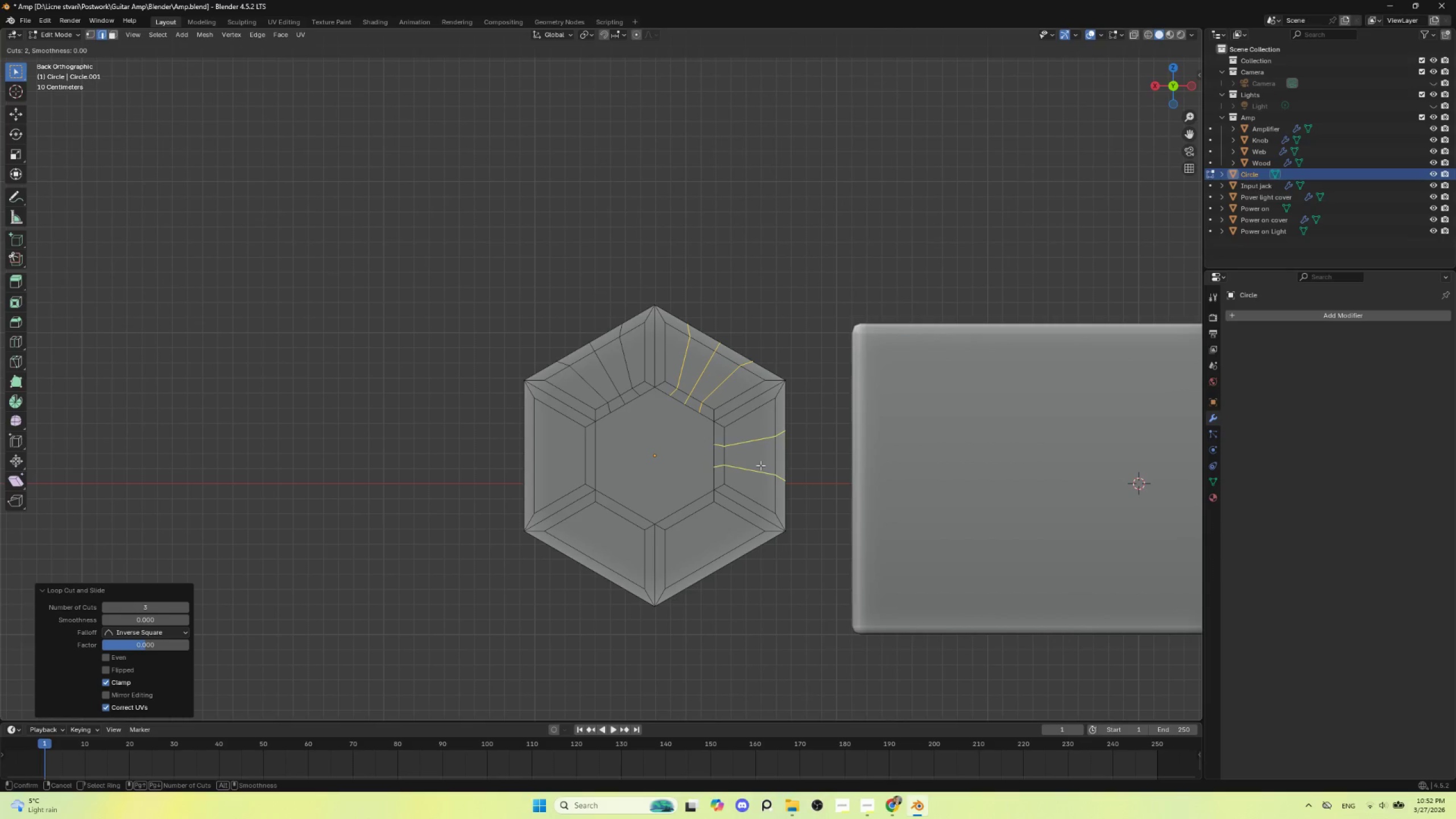 
scroll: coordinate [760, 465], scroll_direction: up, amount: 2.0
 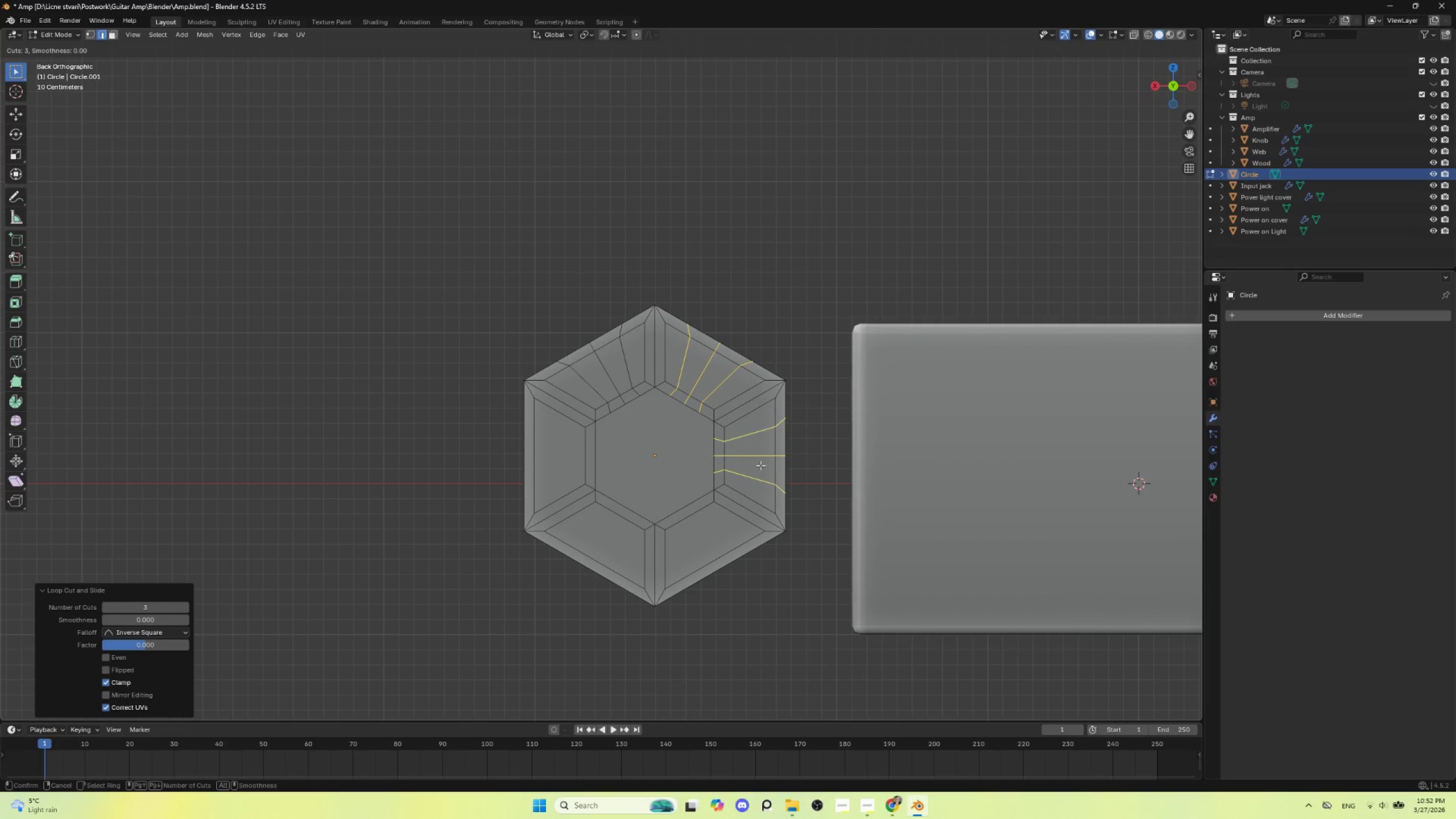 
left_click([760, 465])
 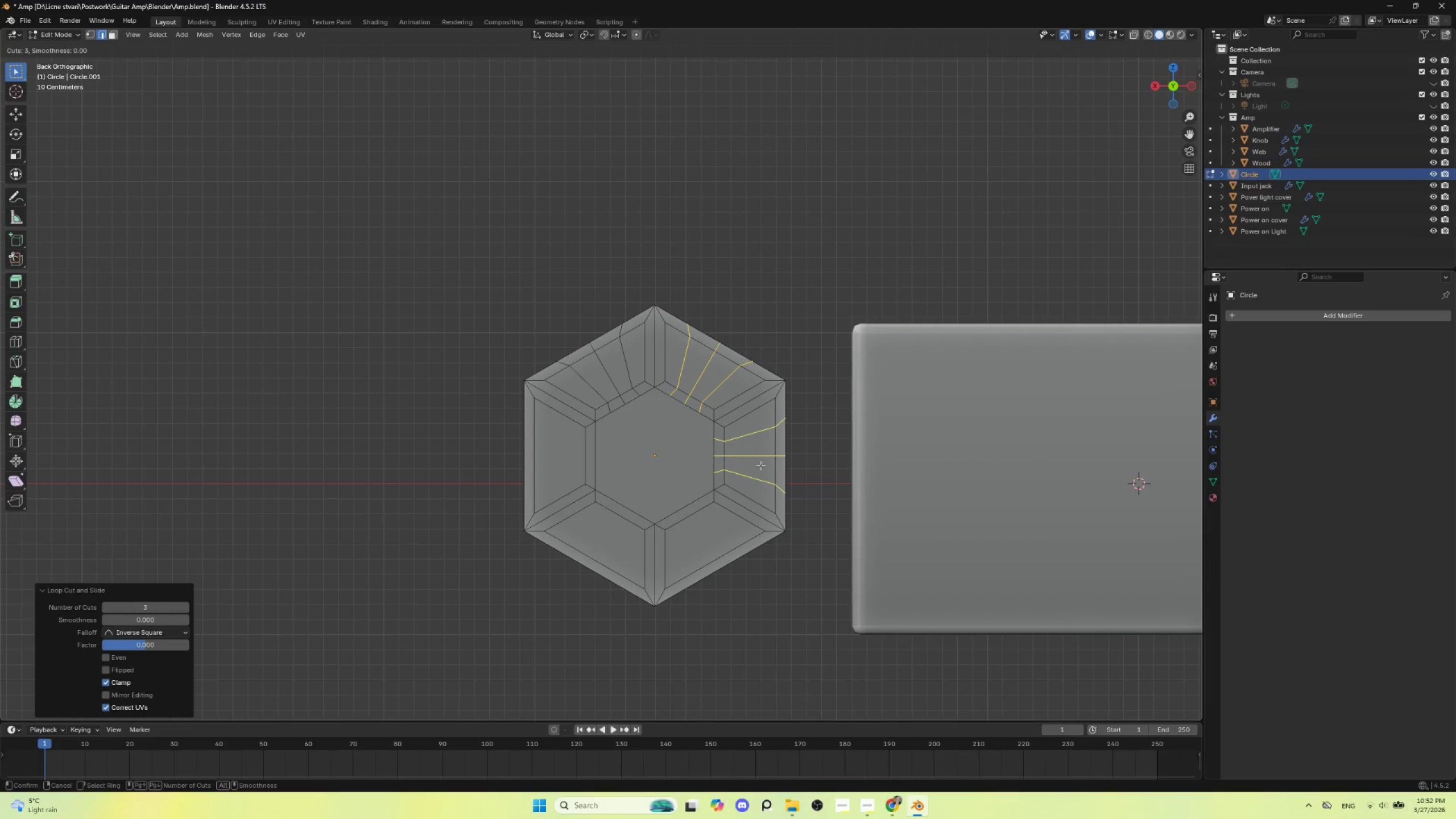 
key(Escape)
 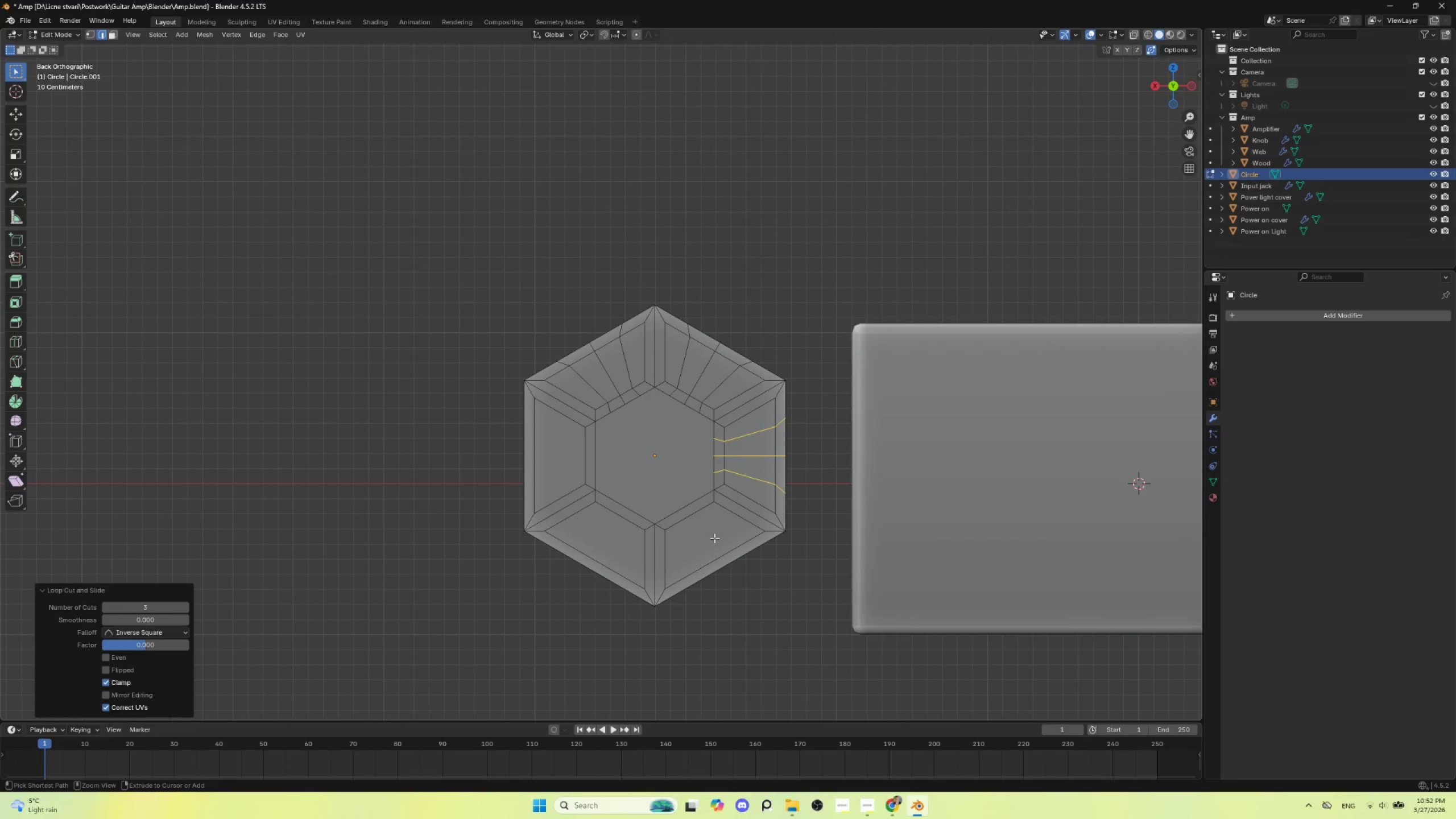 
key(Control+R)
 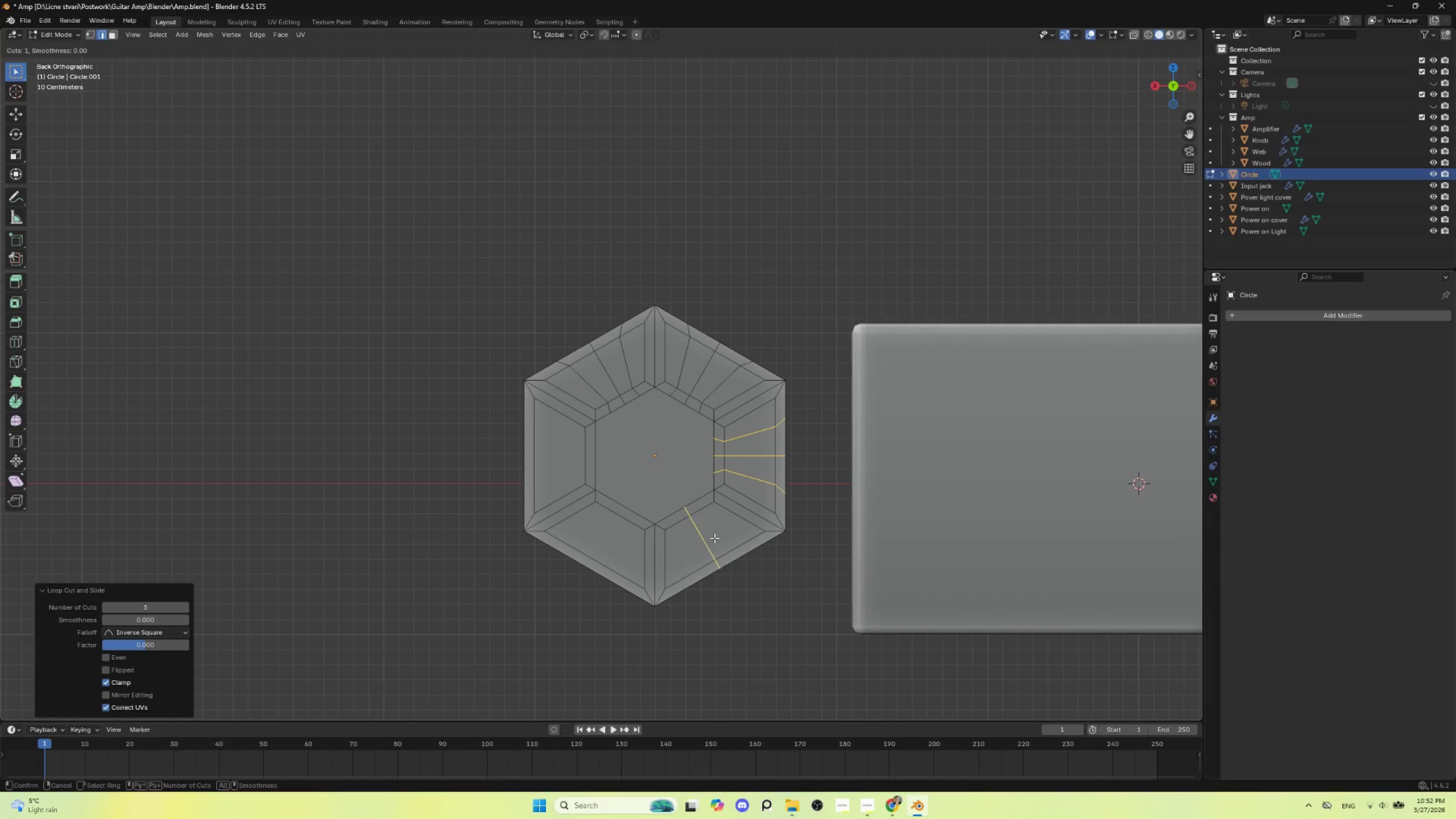 
scroll: coordinate [714, 538], scroll_direction: up, amount: 2.0
 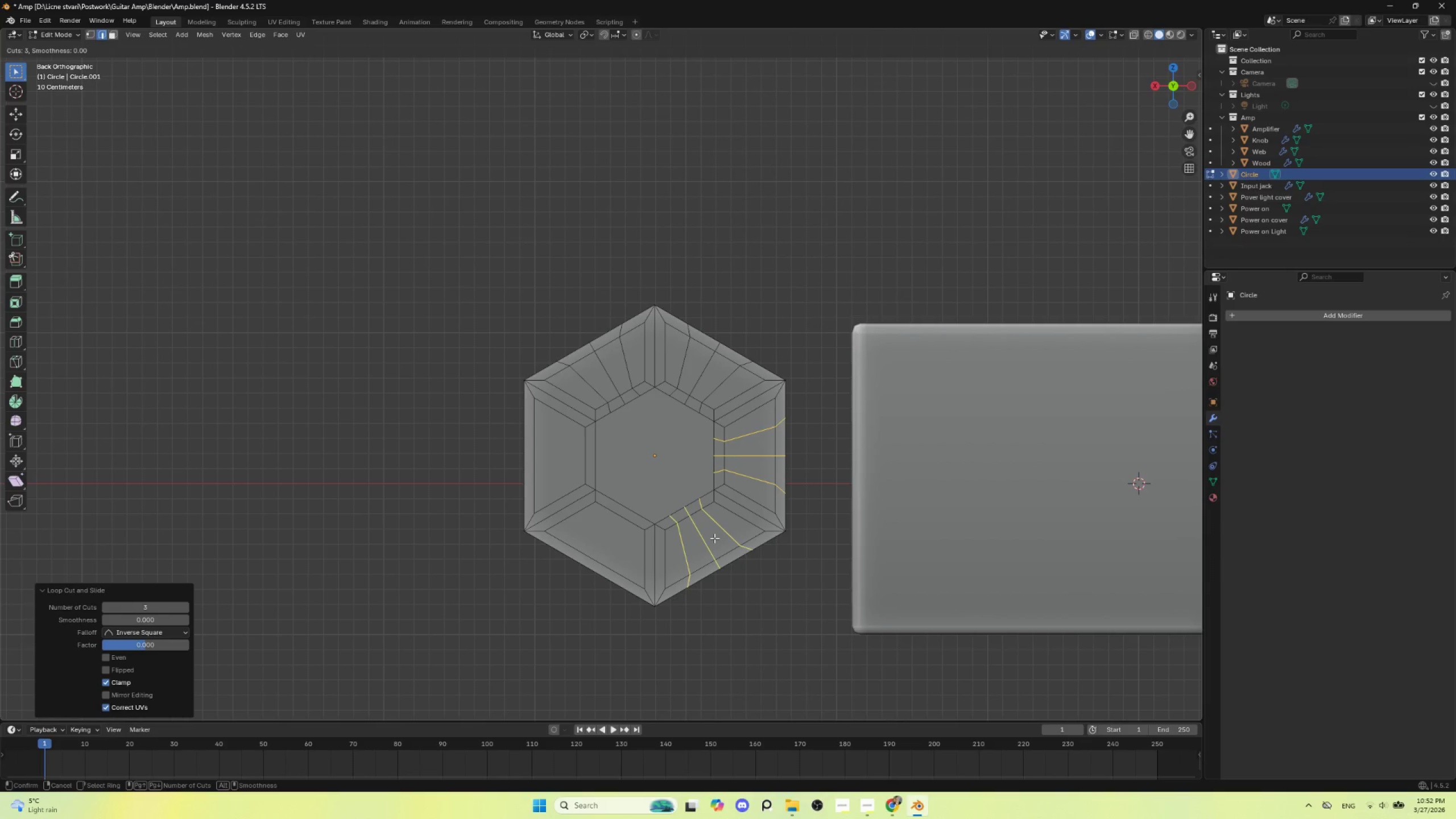 
left_click([714, 538])
 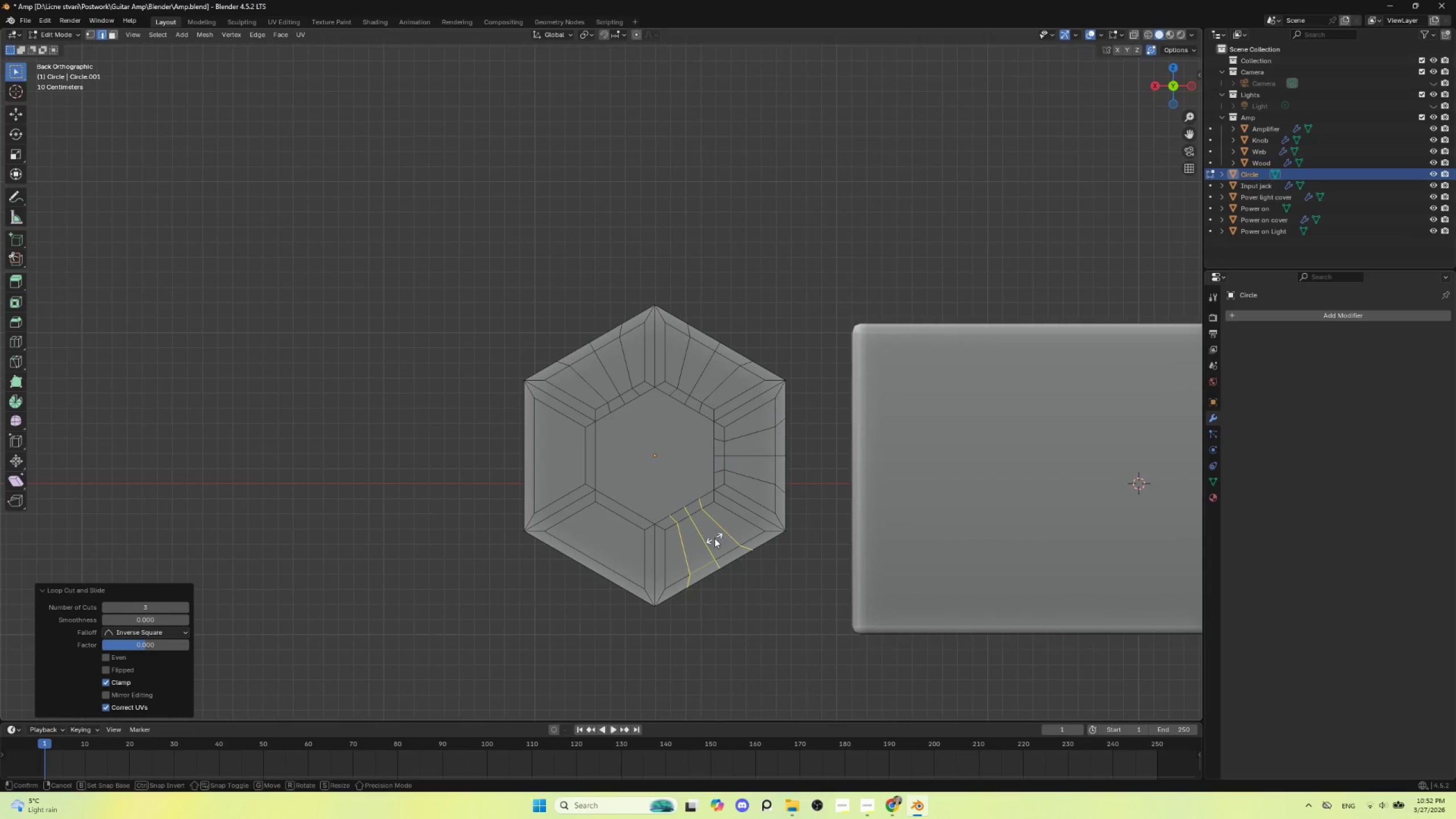 
key(Escape)
 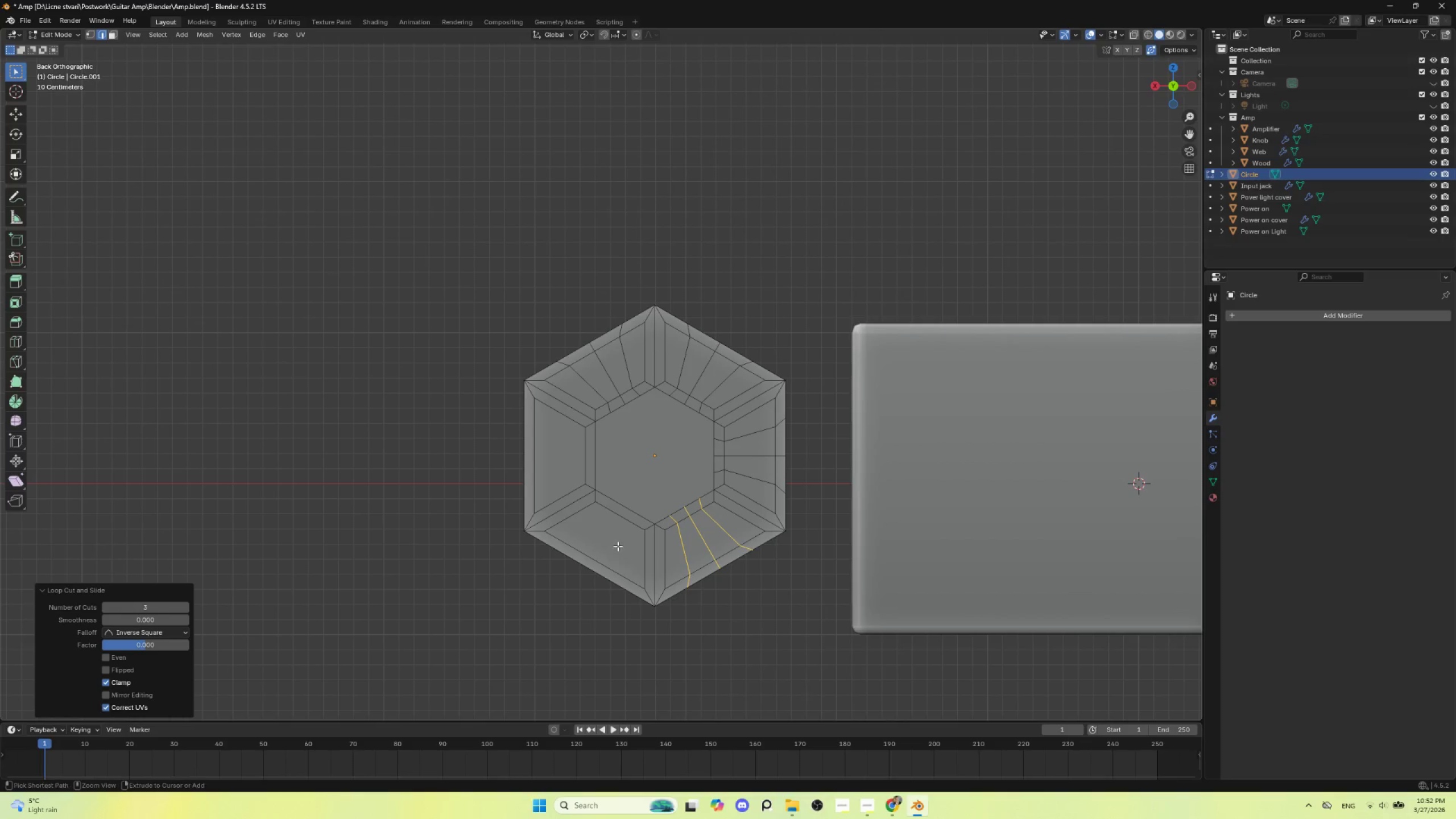 
key(Control+R)
 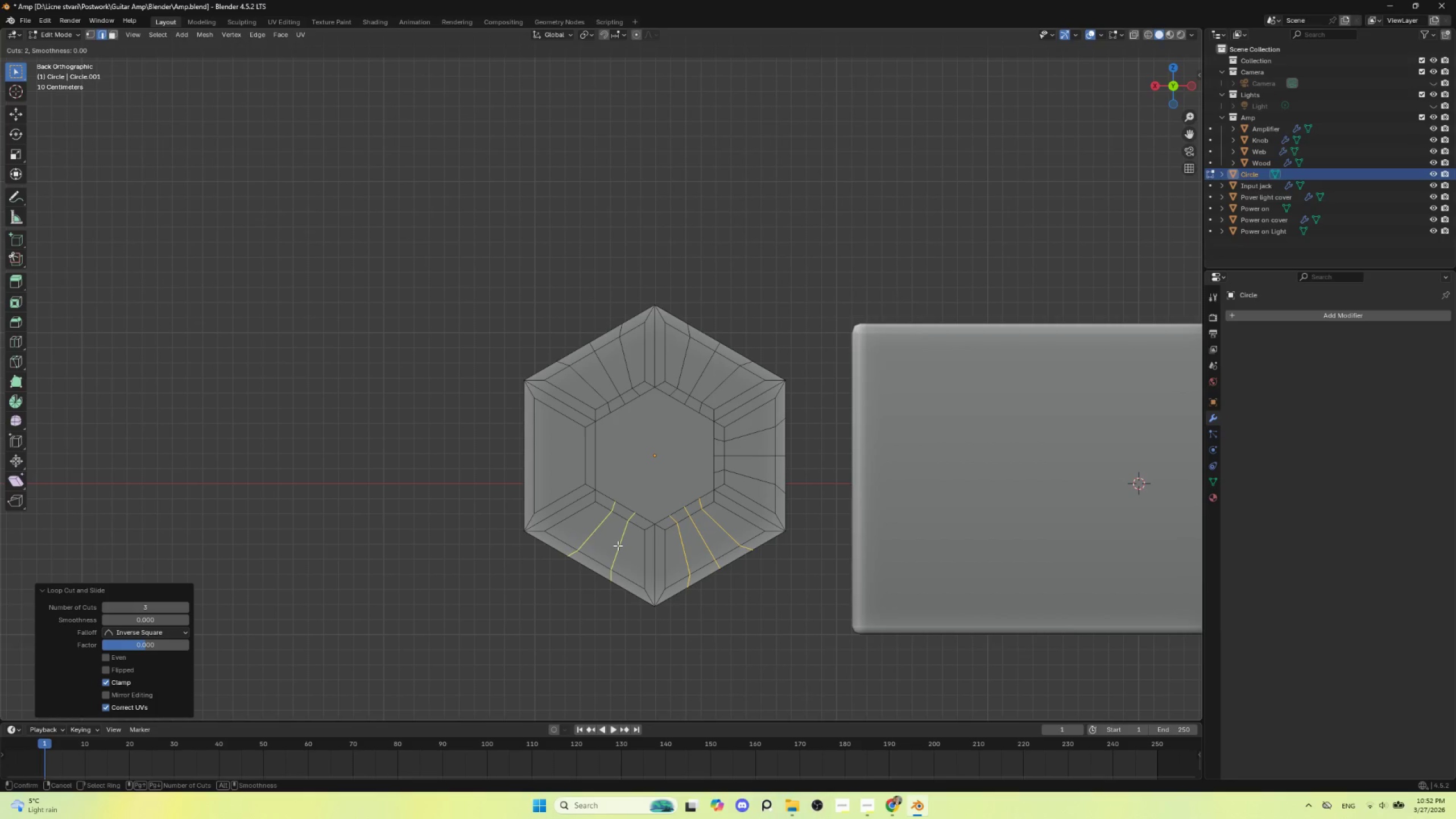 
left_click([618, 545])
 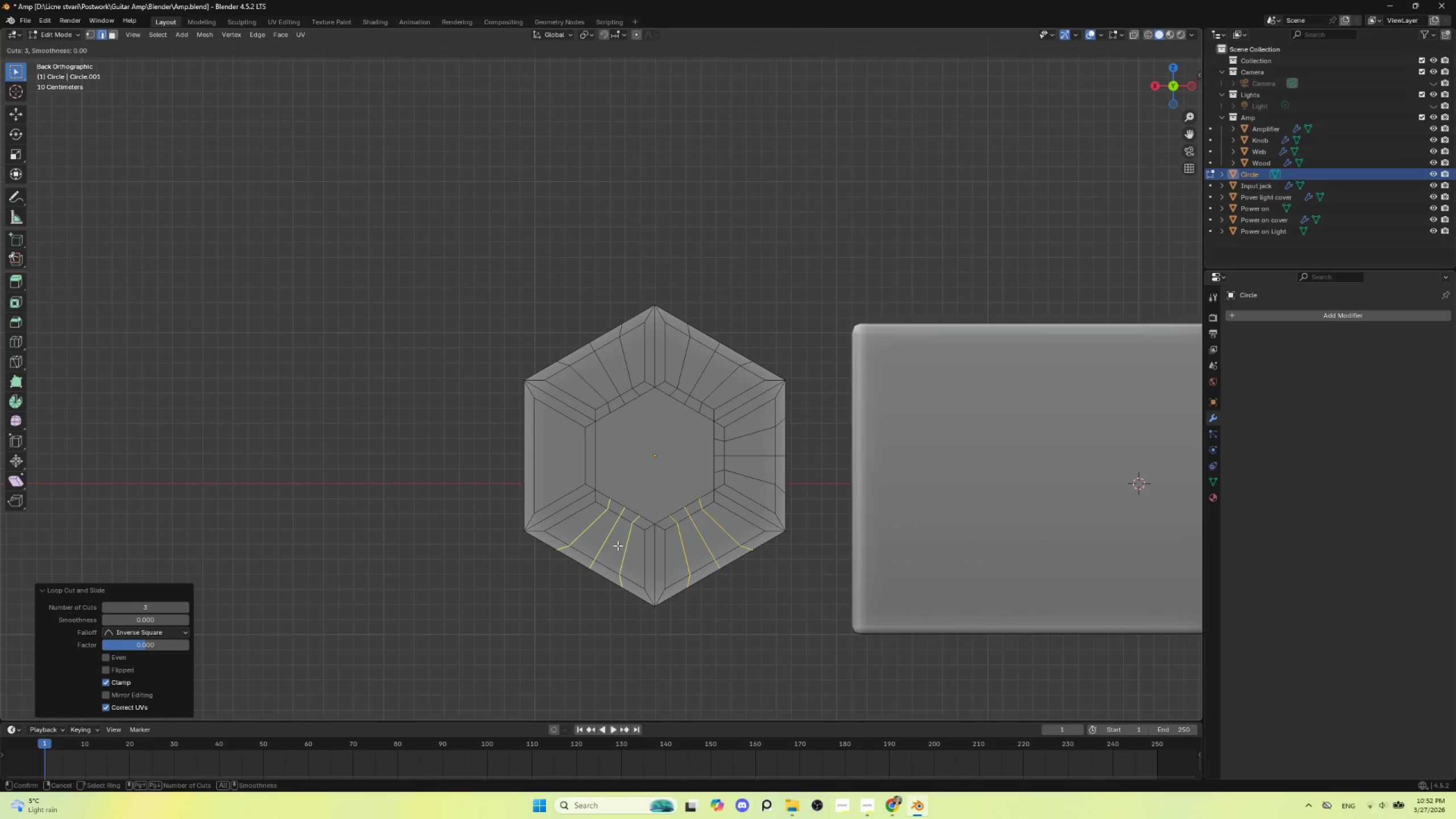 
scroll: coordinate [618, 545], scroll_direction: up, amount: 2.0
 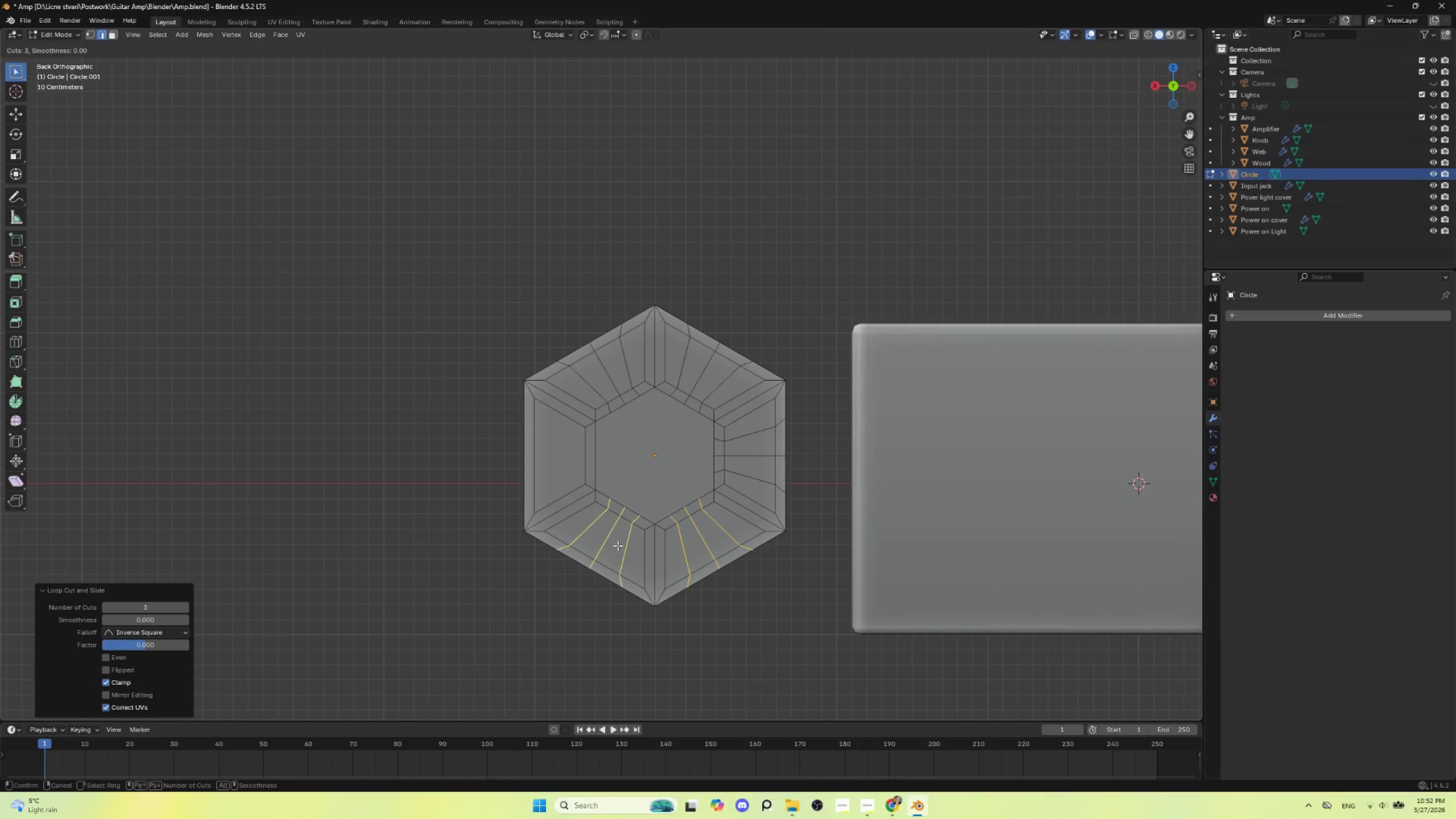 
key(Escape)
 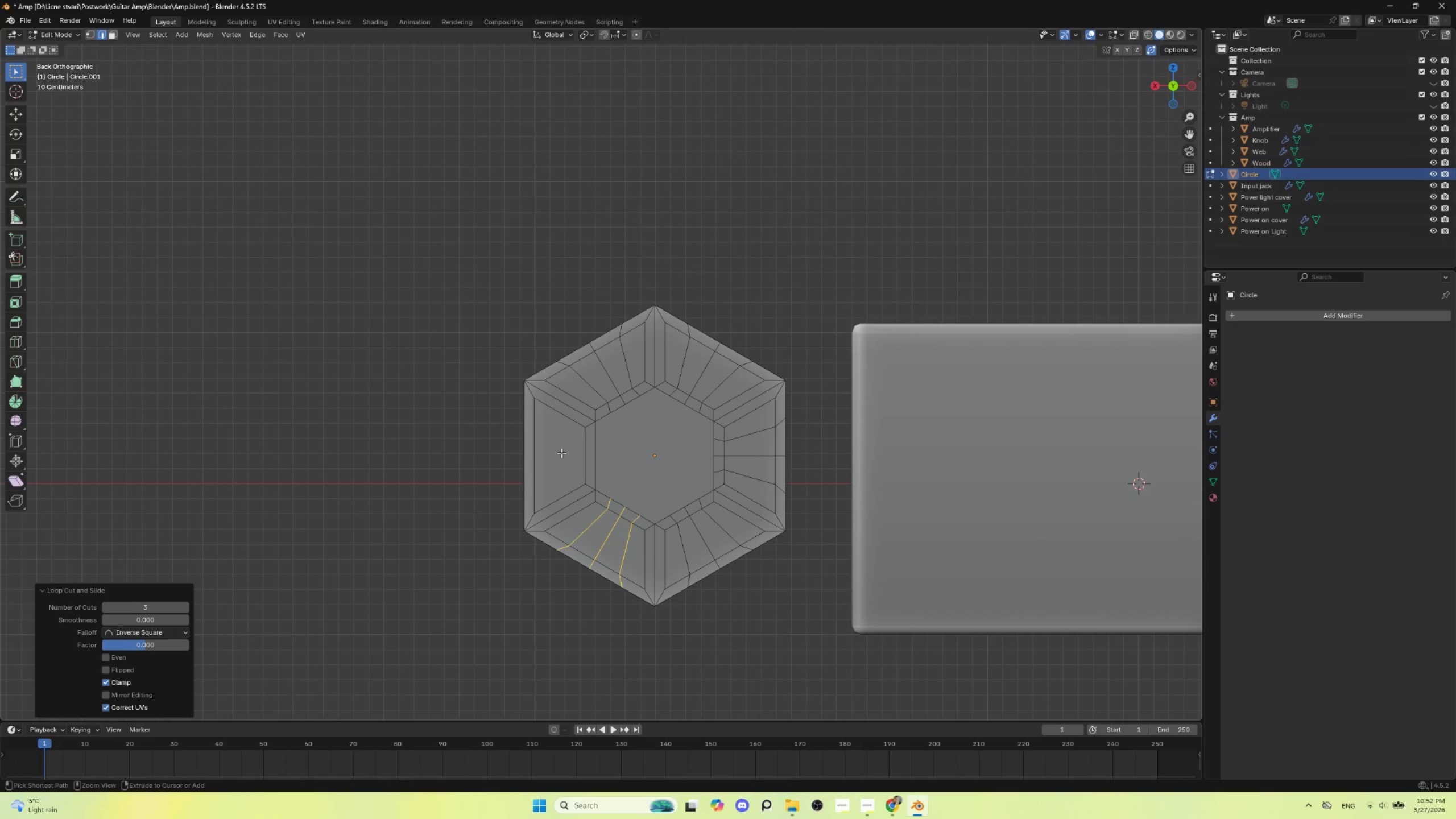 
key(Control+R)
 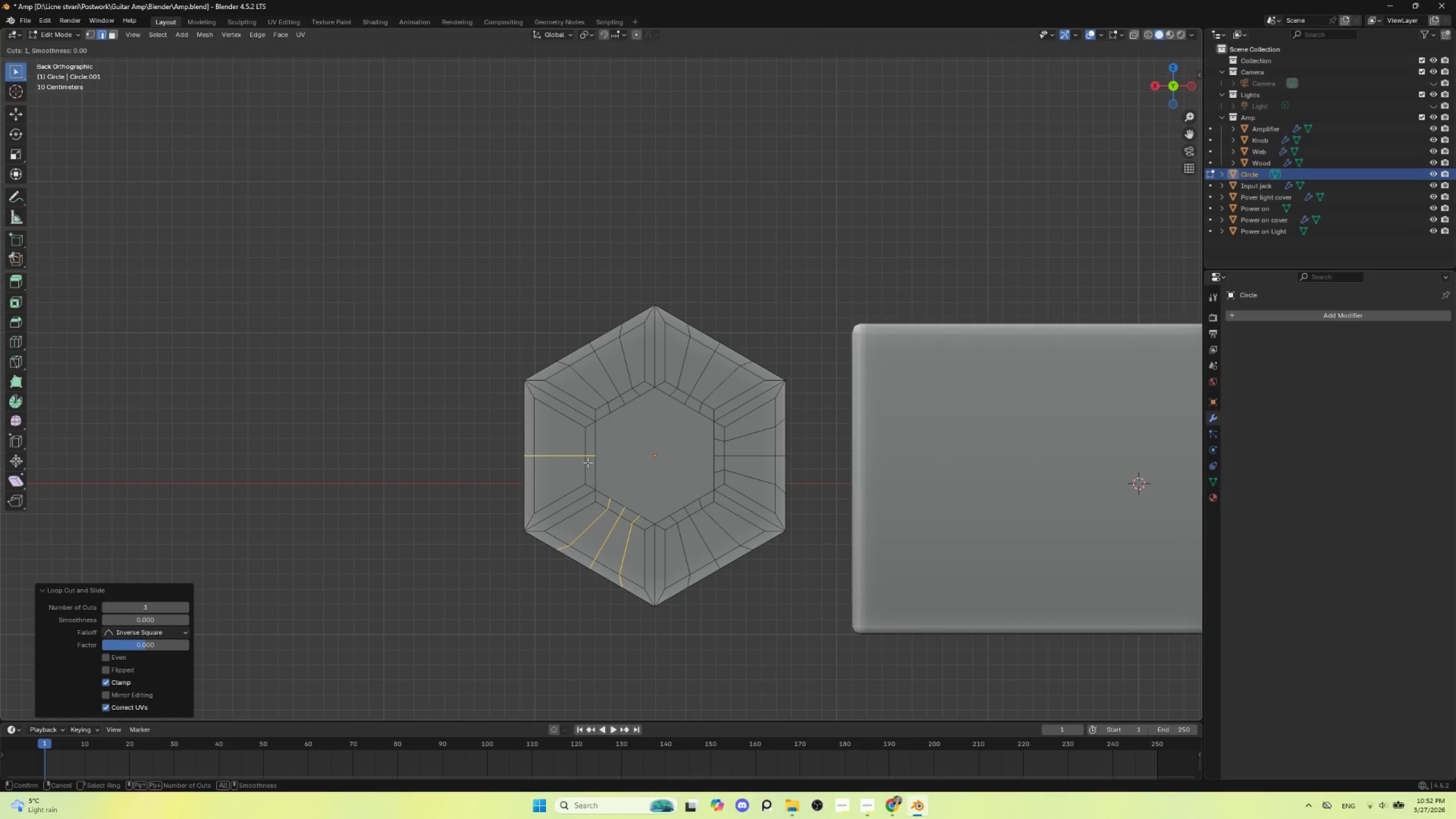 
scroll: coordinate [588, 462], scroll_direction: up, amount: 2.0
 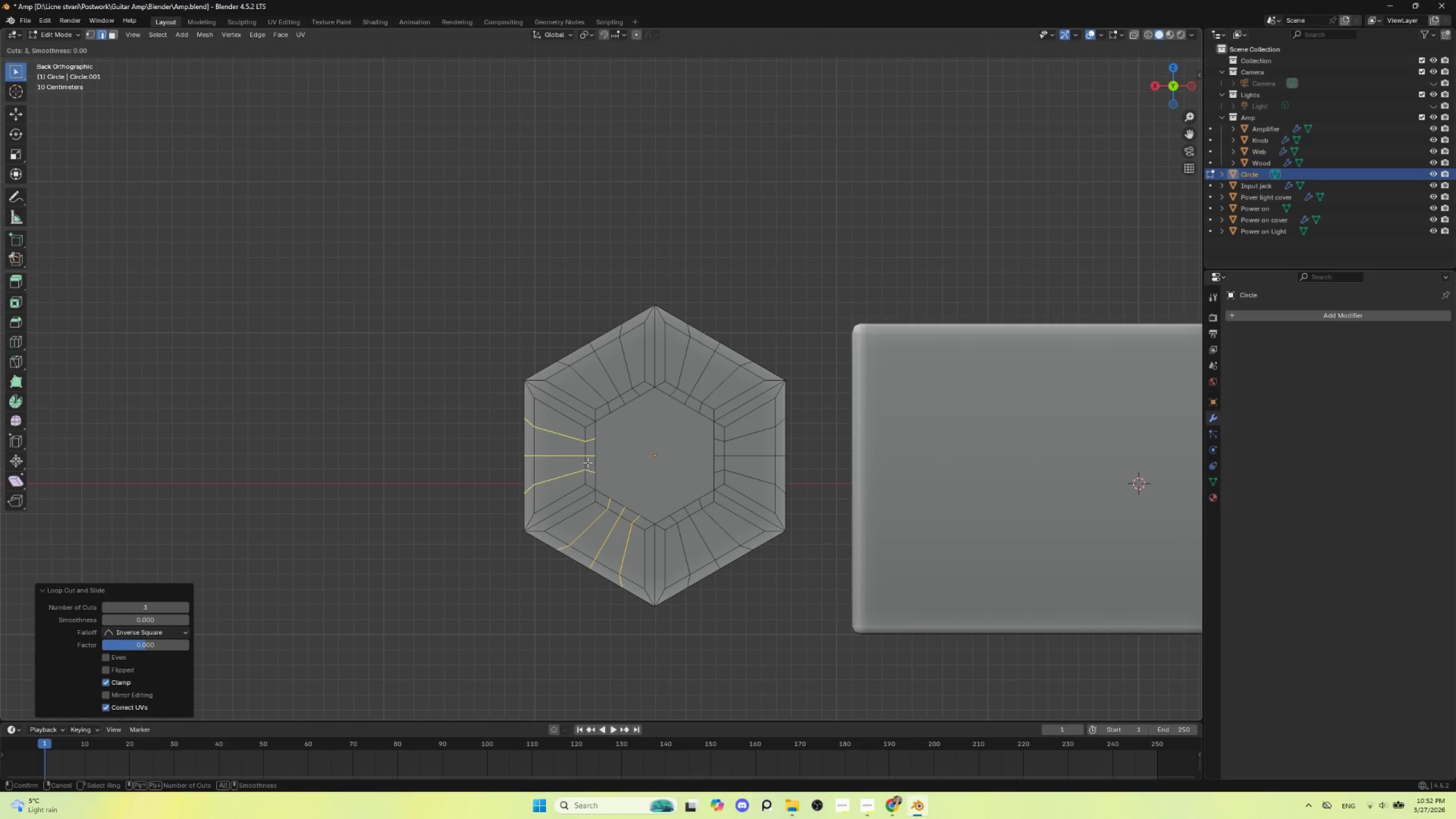 
left_click([588, 462])
 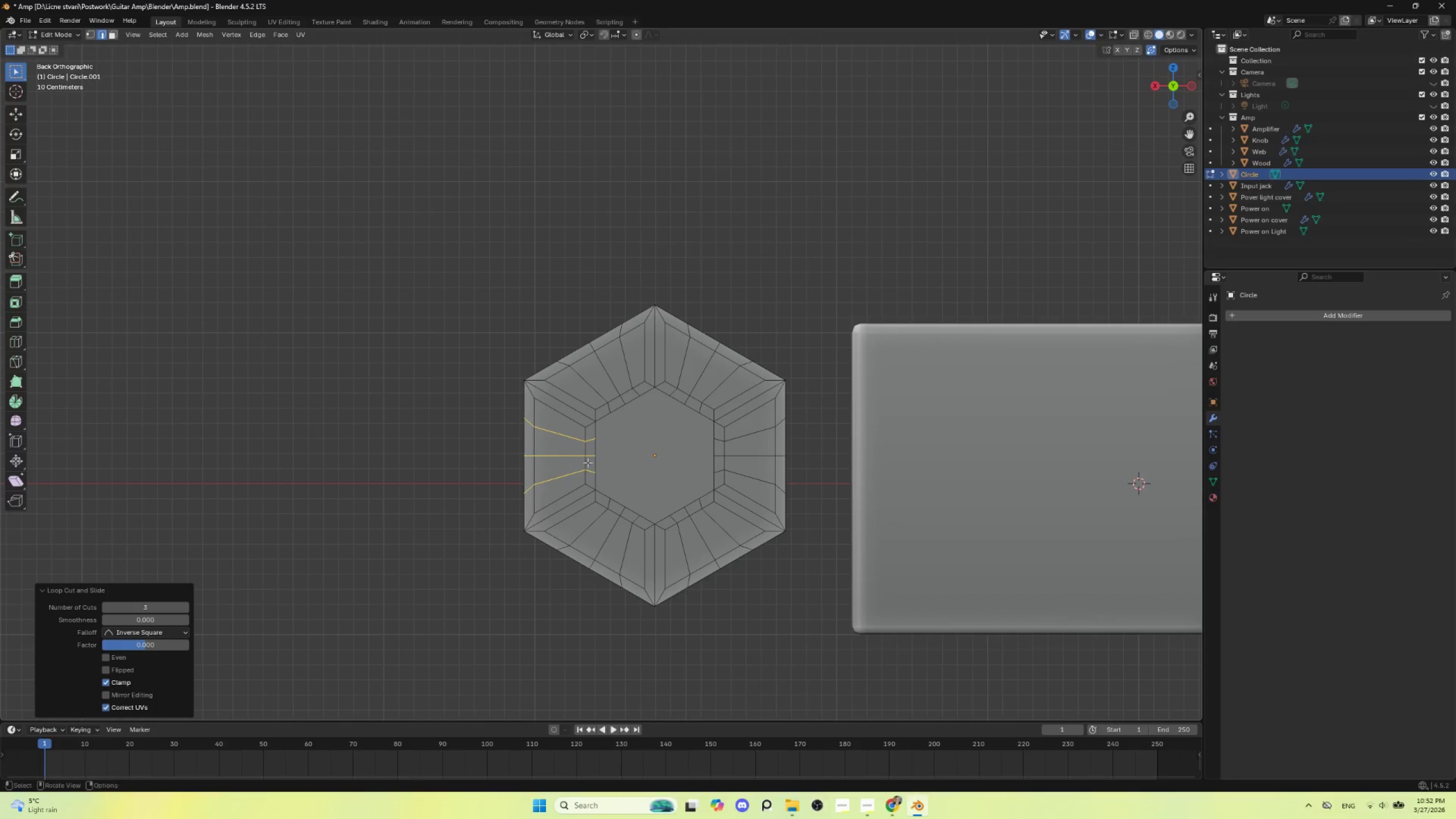 
key(Escape)
 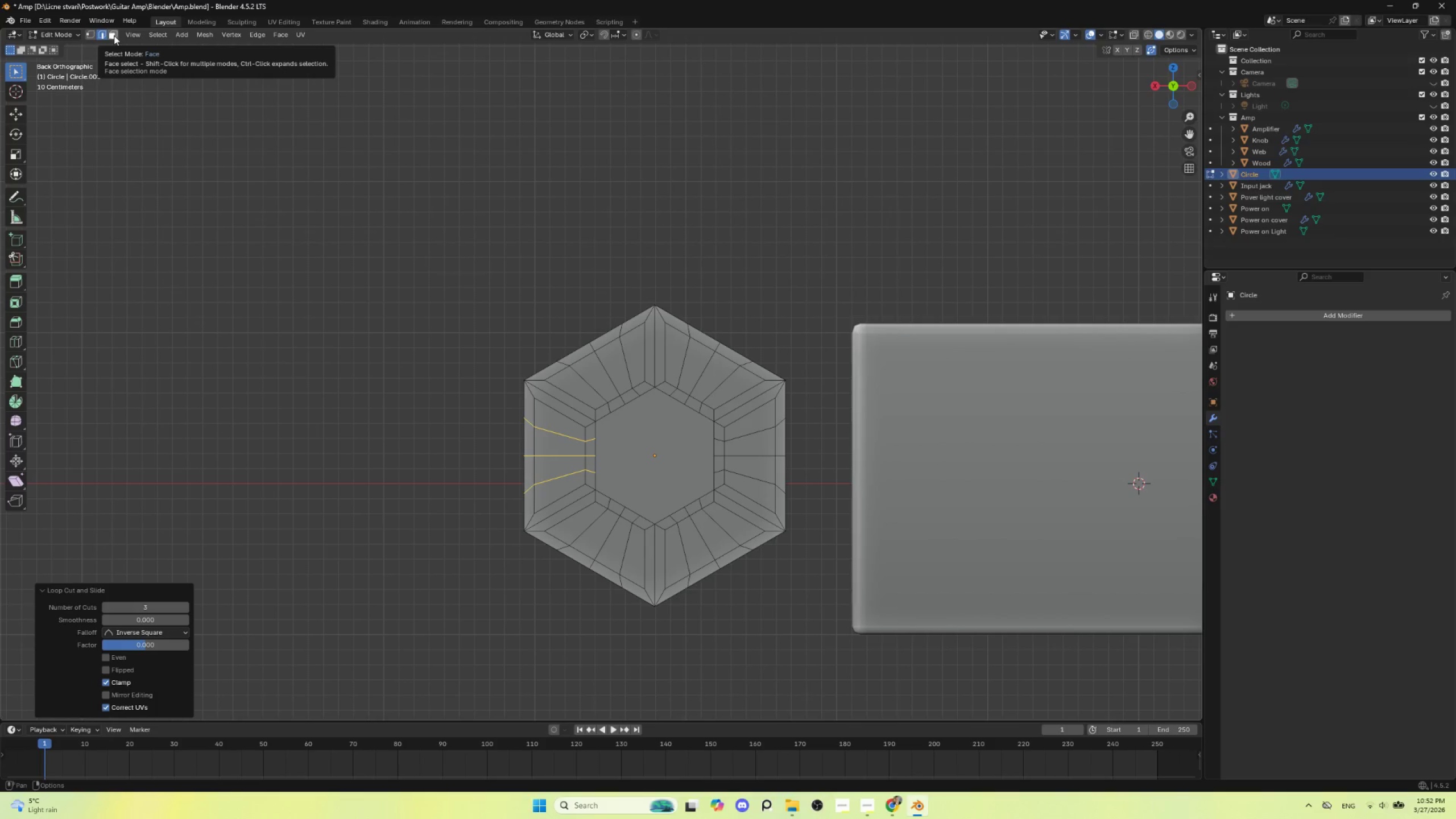 
left_click([114, 35])
 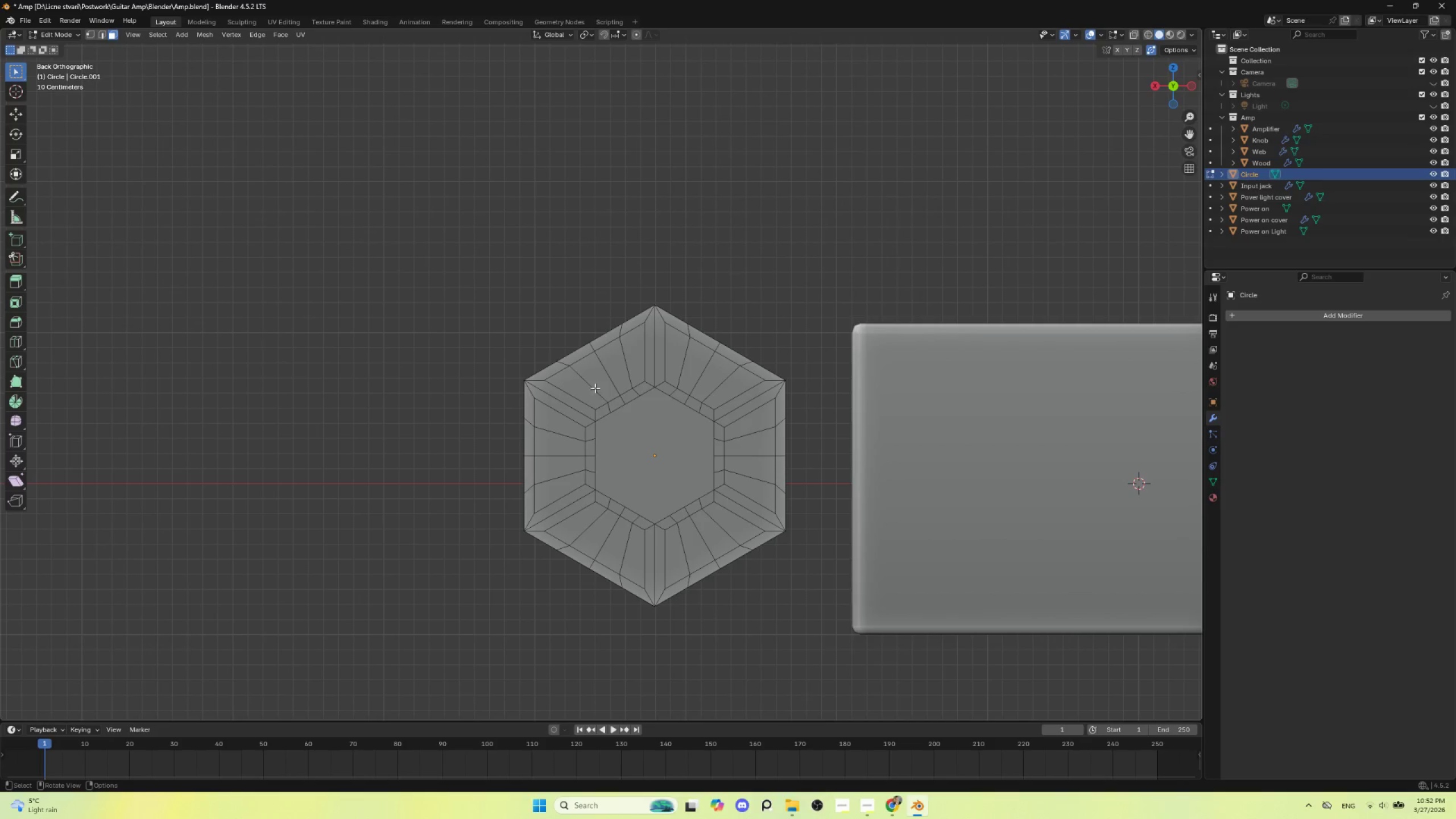 
left_click([586, 388])
 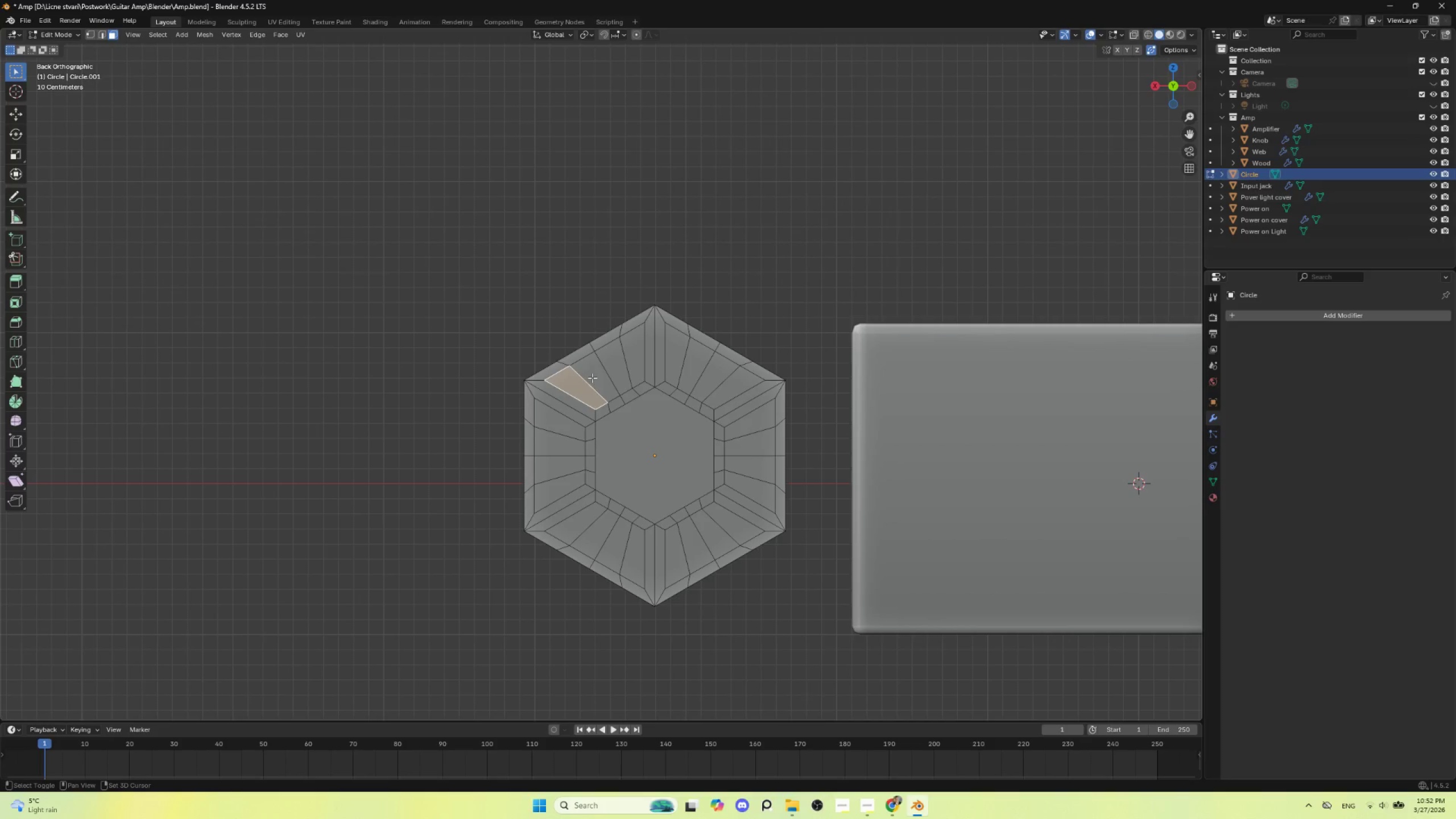 
hold_key(key=ShiftLeft, duration=1.5)
double_click([594, 375])
 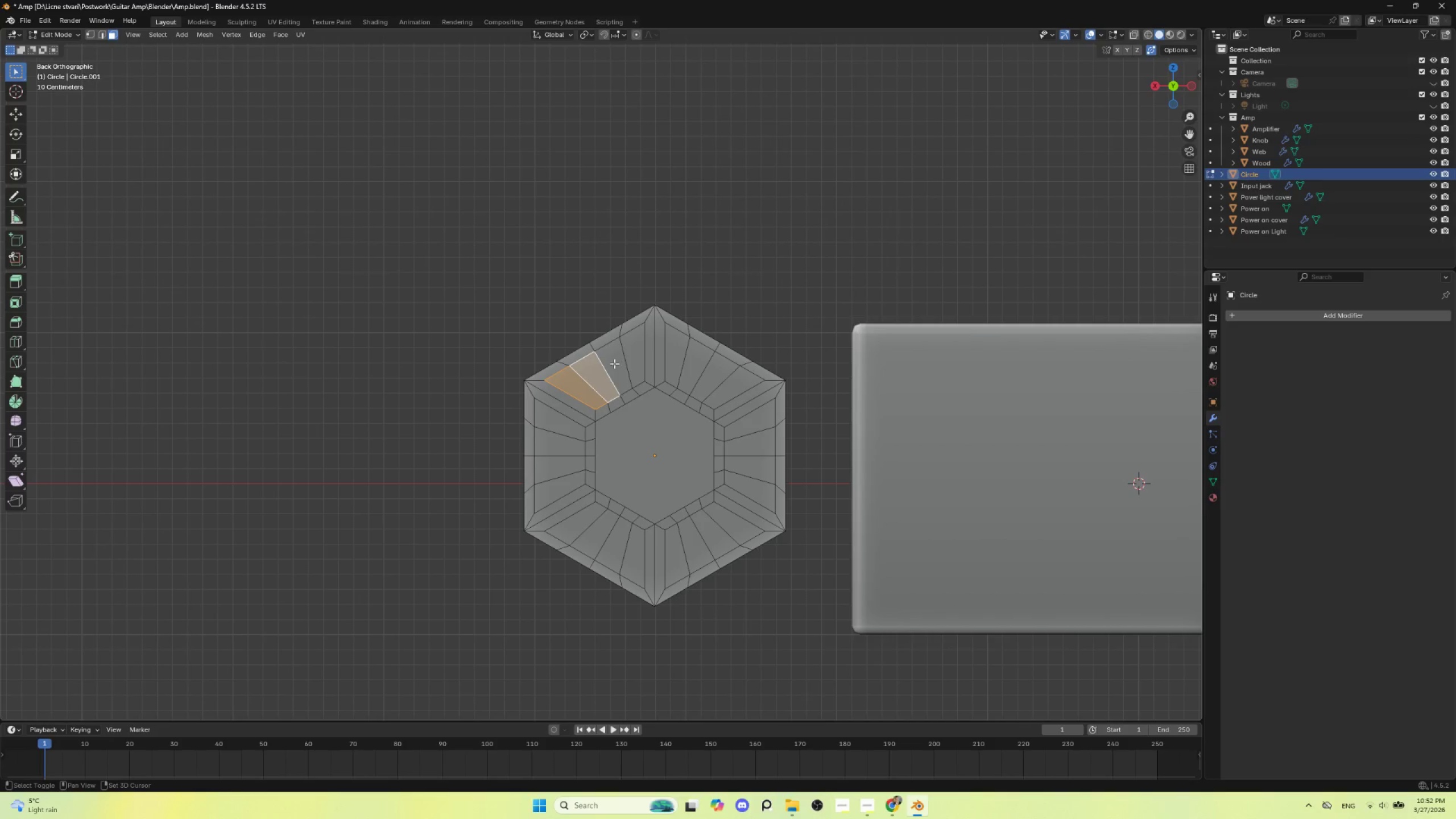 
triple_click([614, 363])
 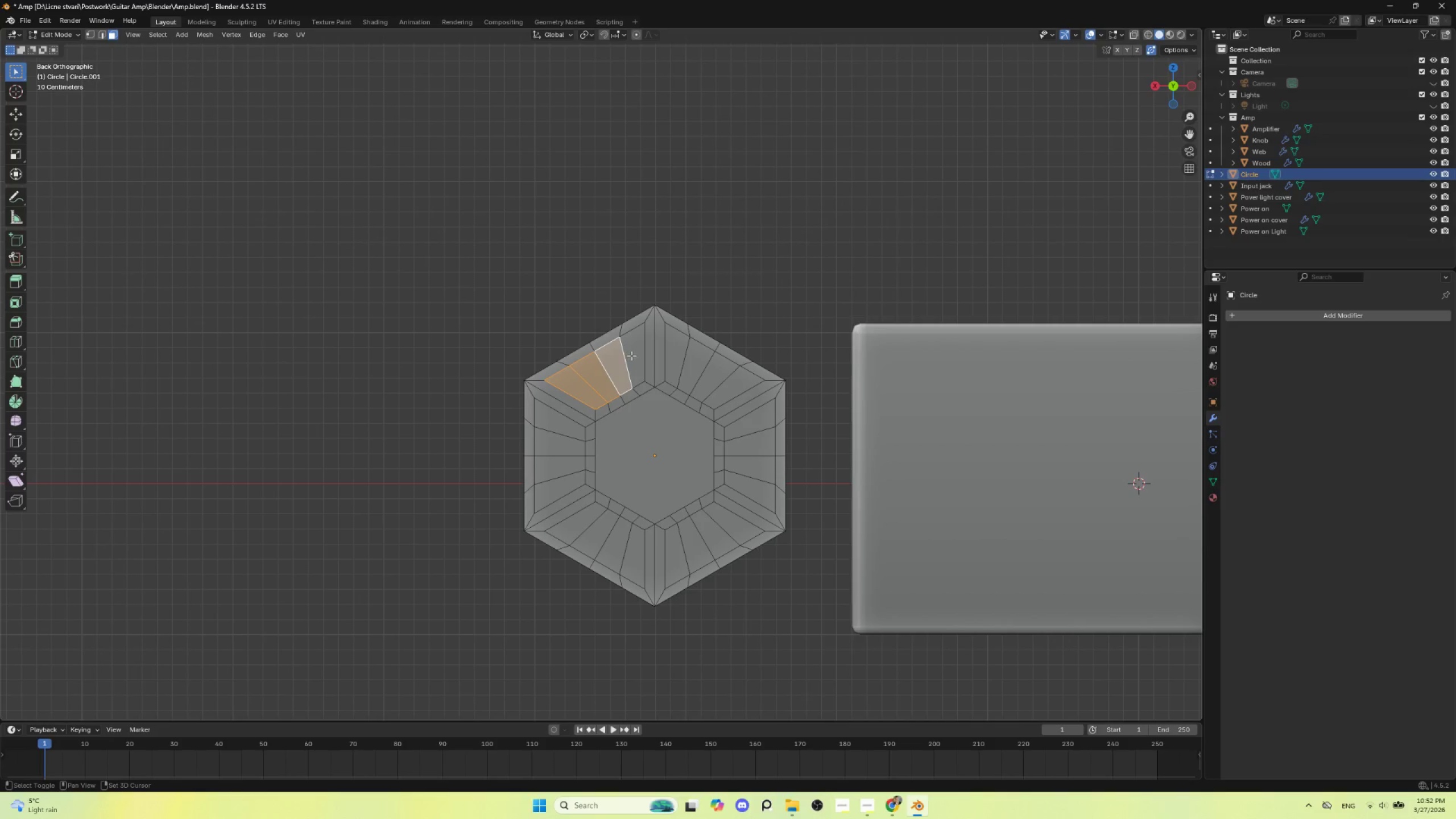 
triple_click([631, 355])
 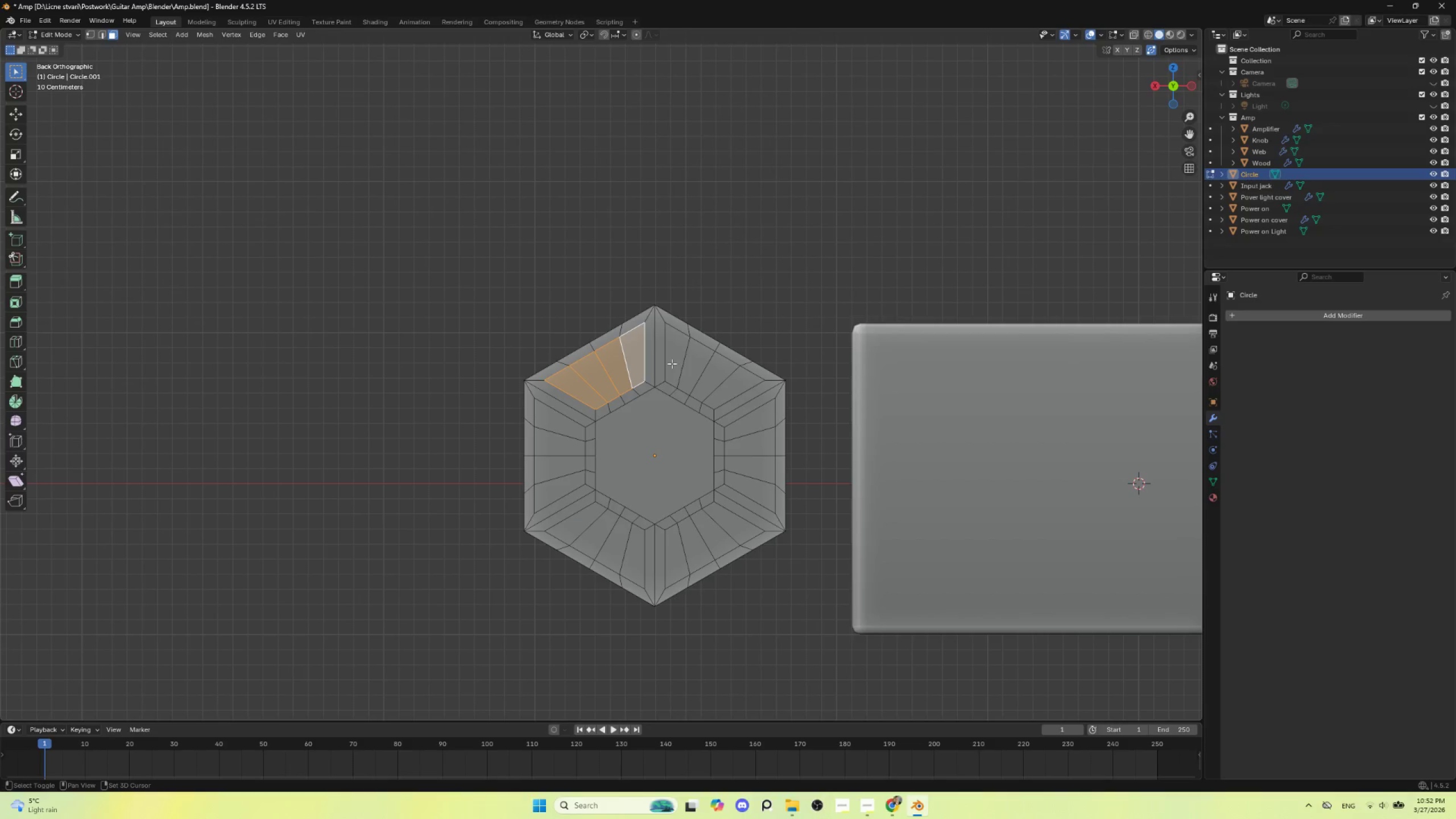 
hold_key(key=ShiftLeft, duration=1.52)
 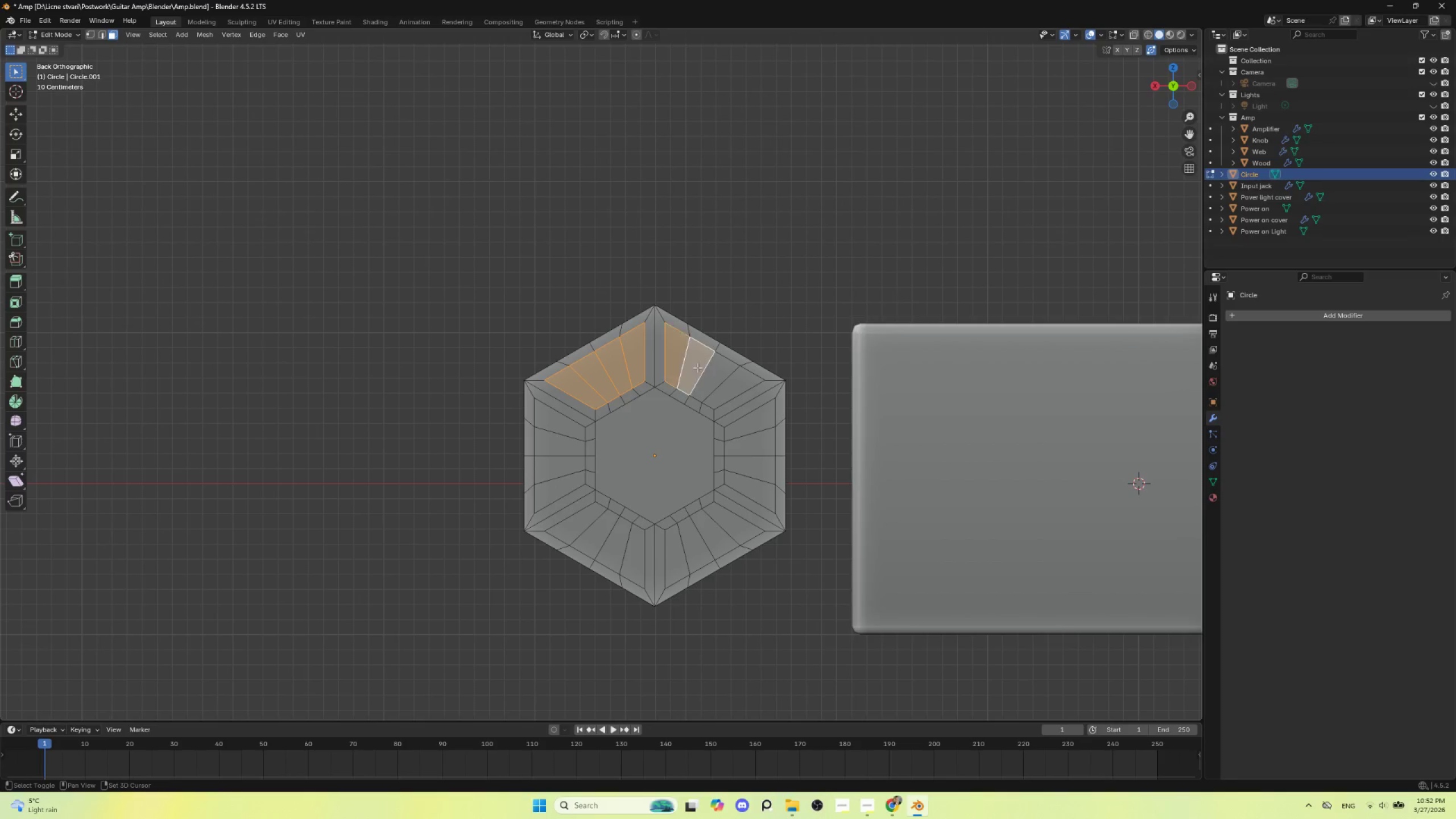 
hold_key(key=ShiftLeft, duration=1.5)
left_click([677, 345])
 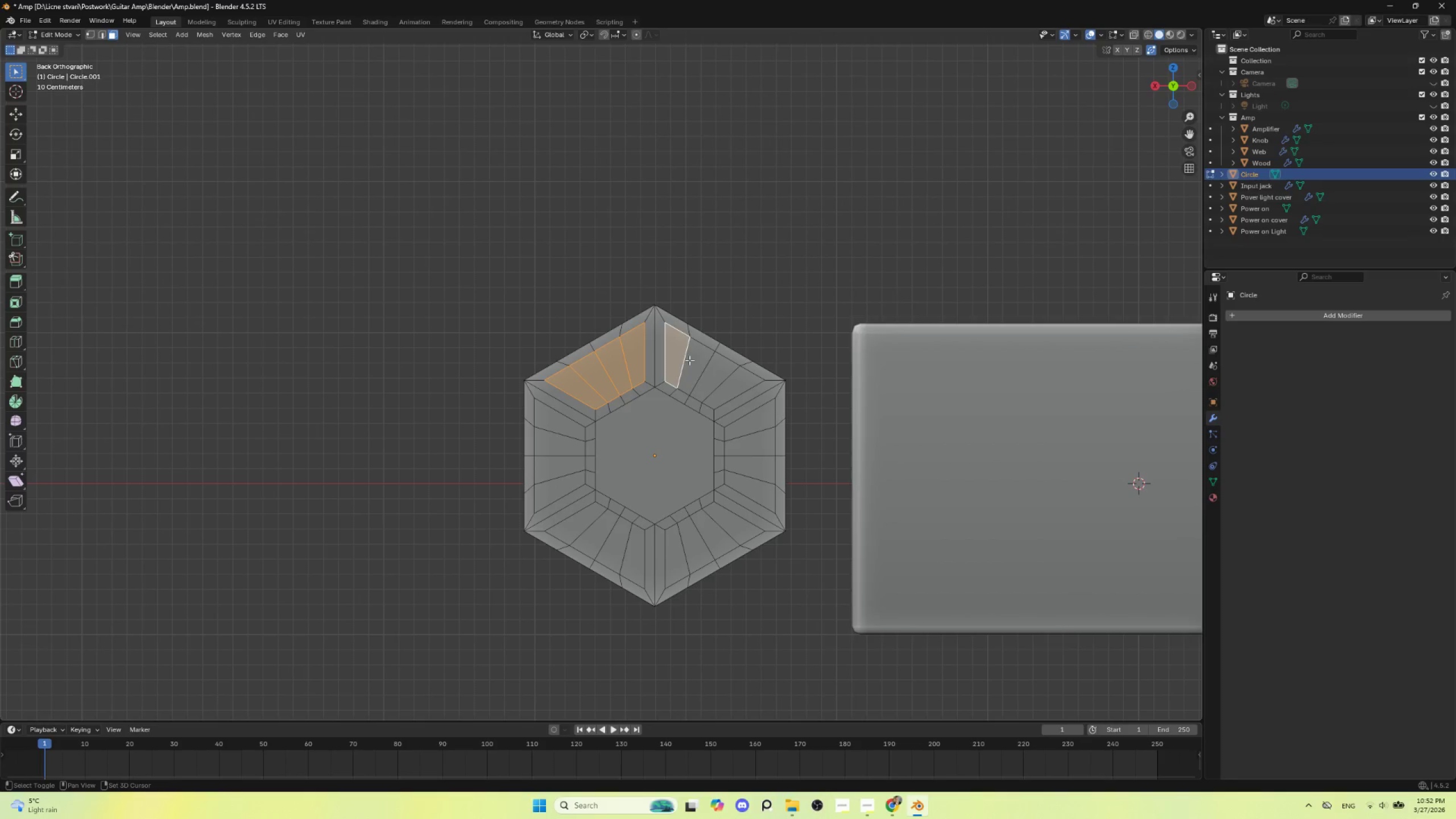 
double_click([689, 360])
 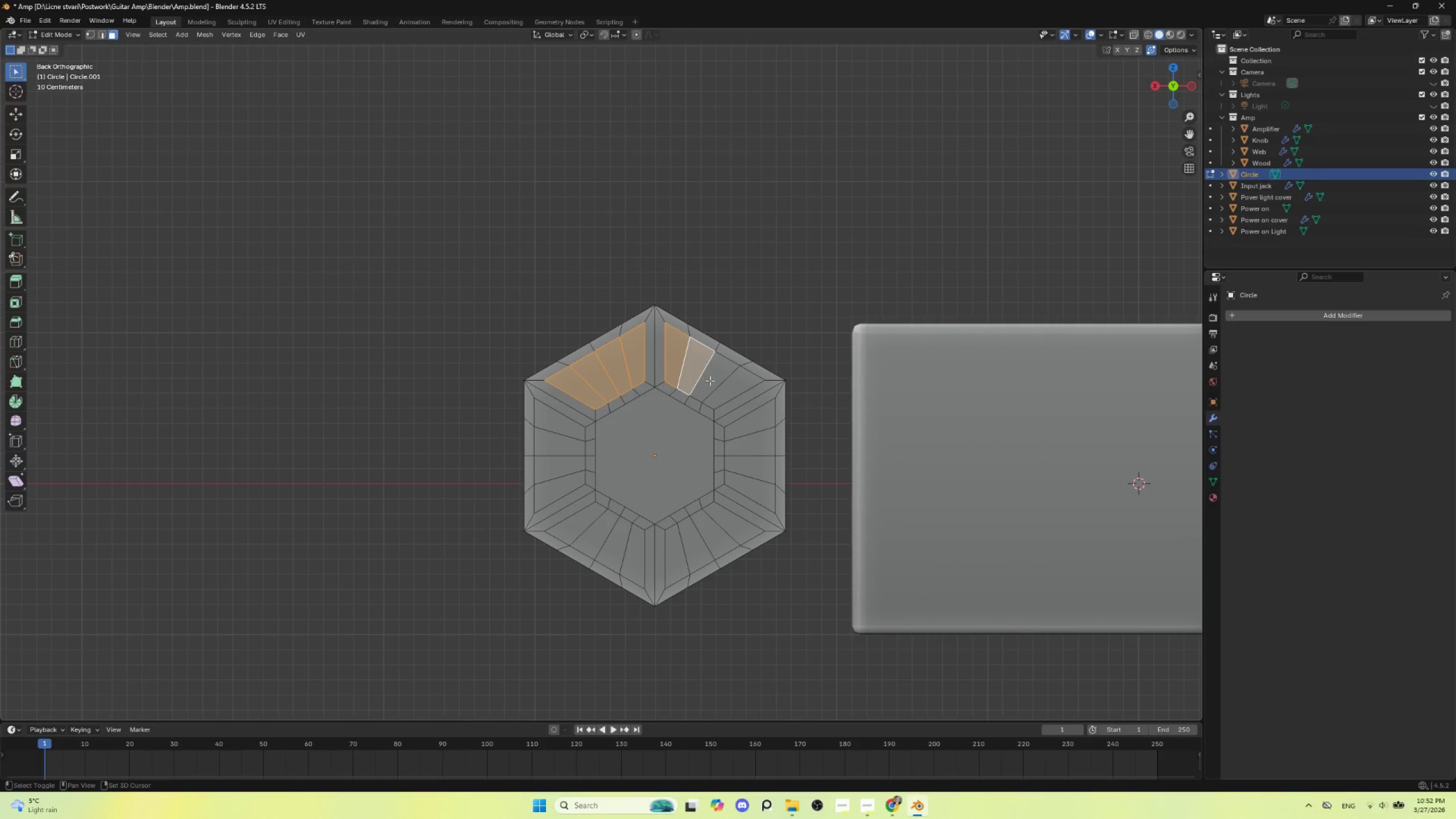 
left_click([710, 380])
 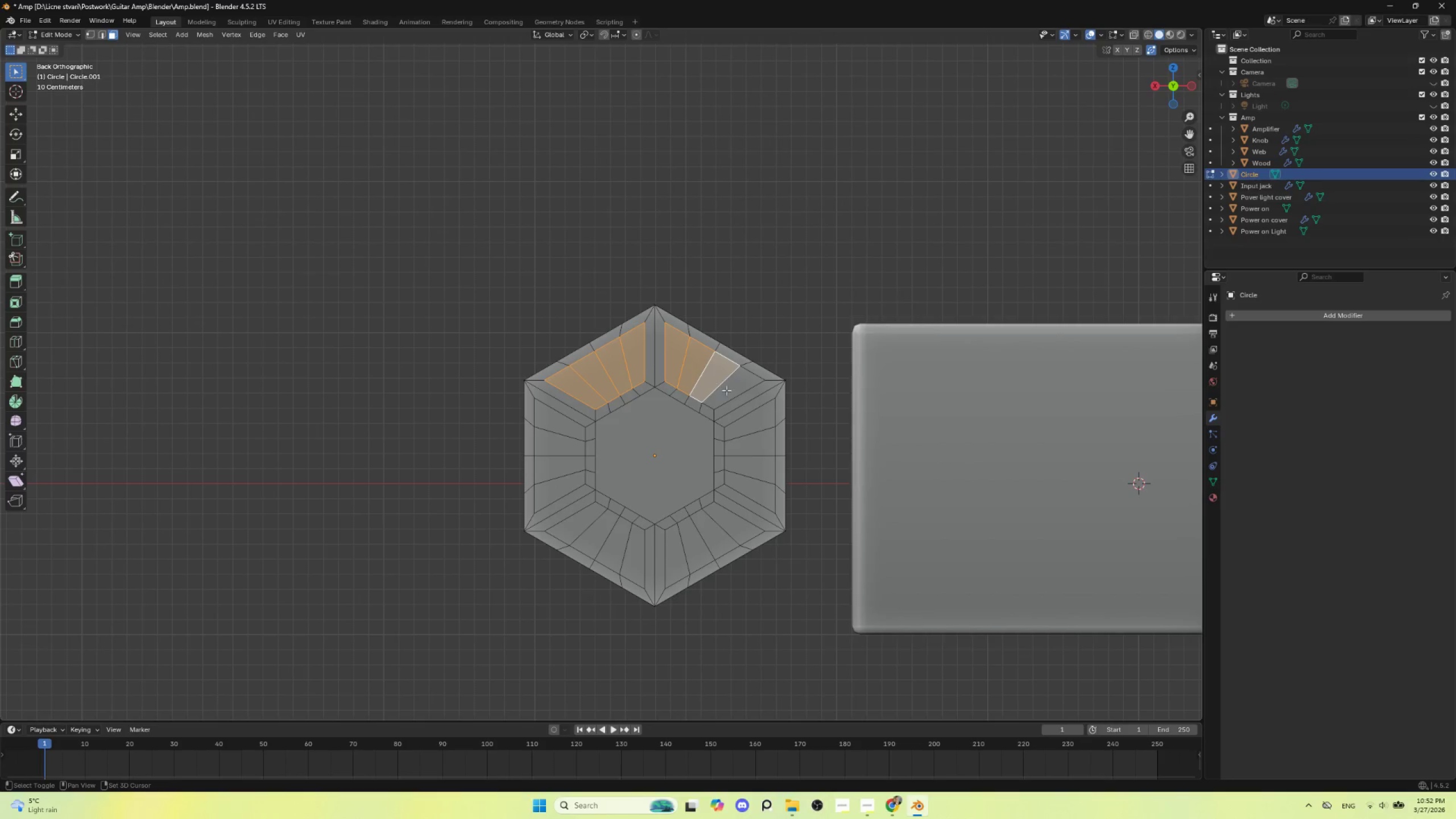 
hold_key(key=ShiftLeft, duration=1.5)
double_click([729, 391])
 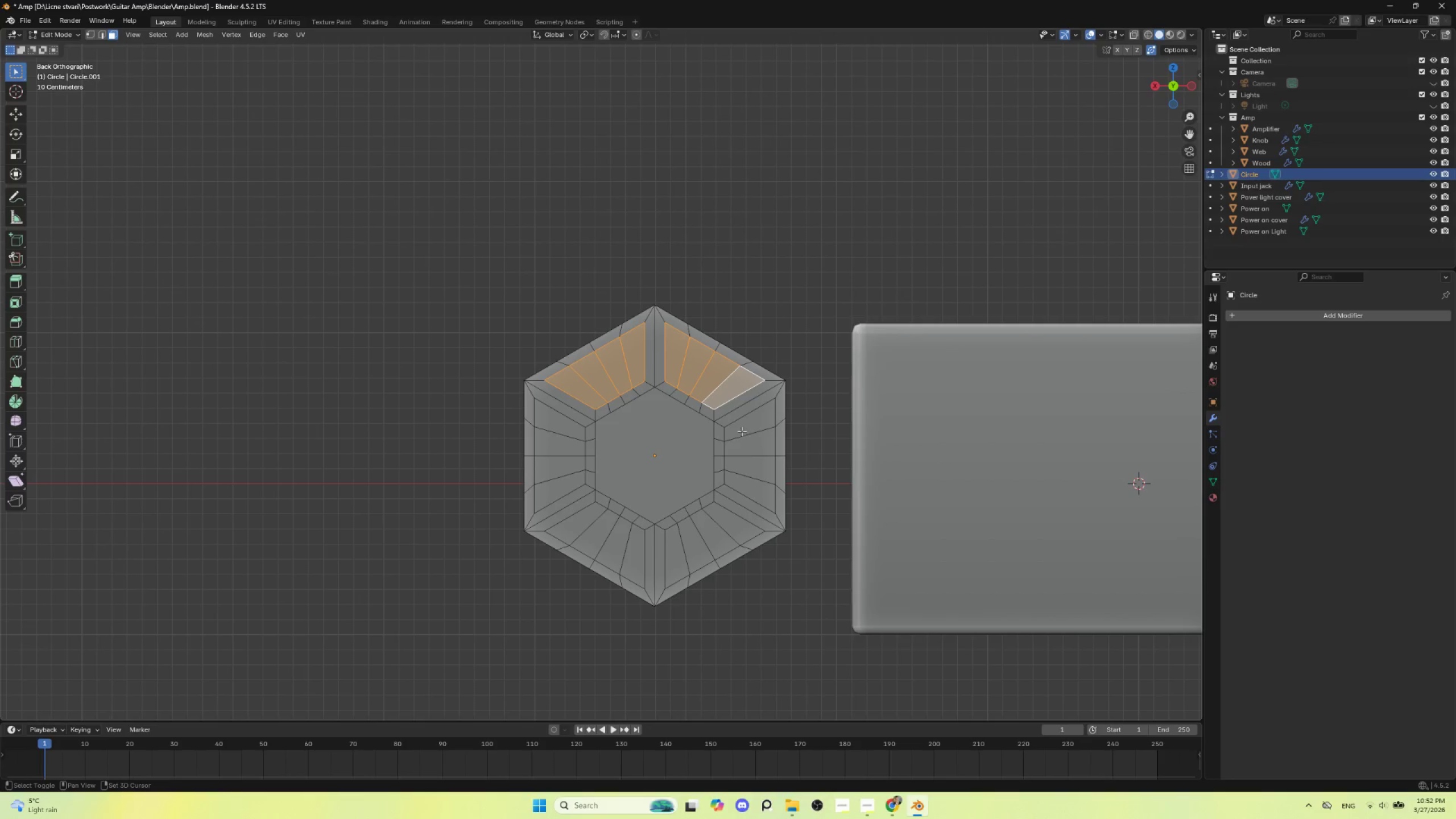 
left_click([742, 427])
 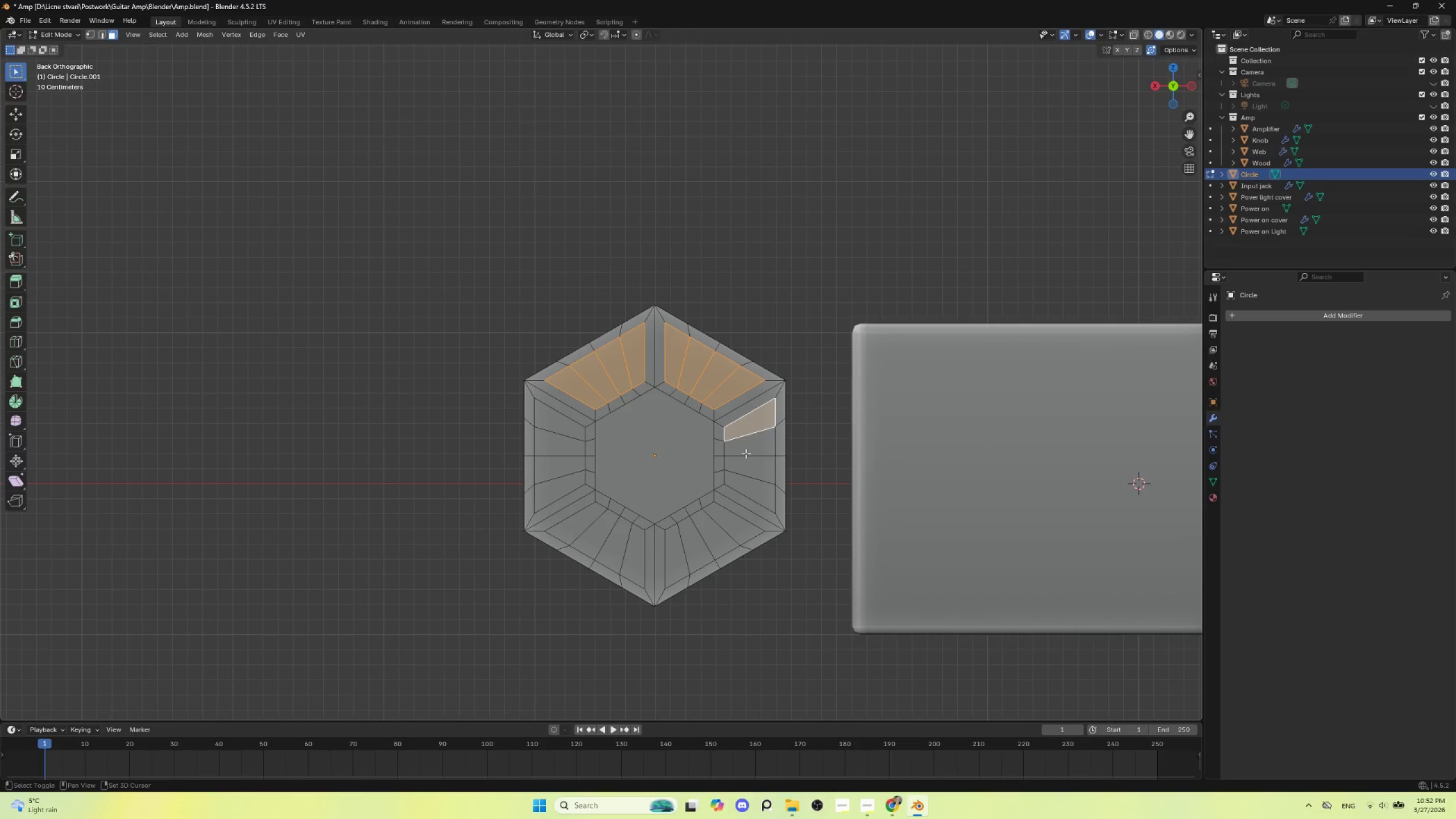 
double_click([746, 453])
 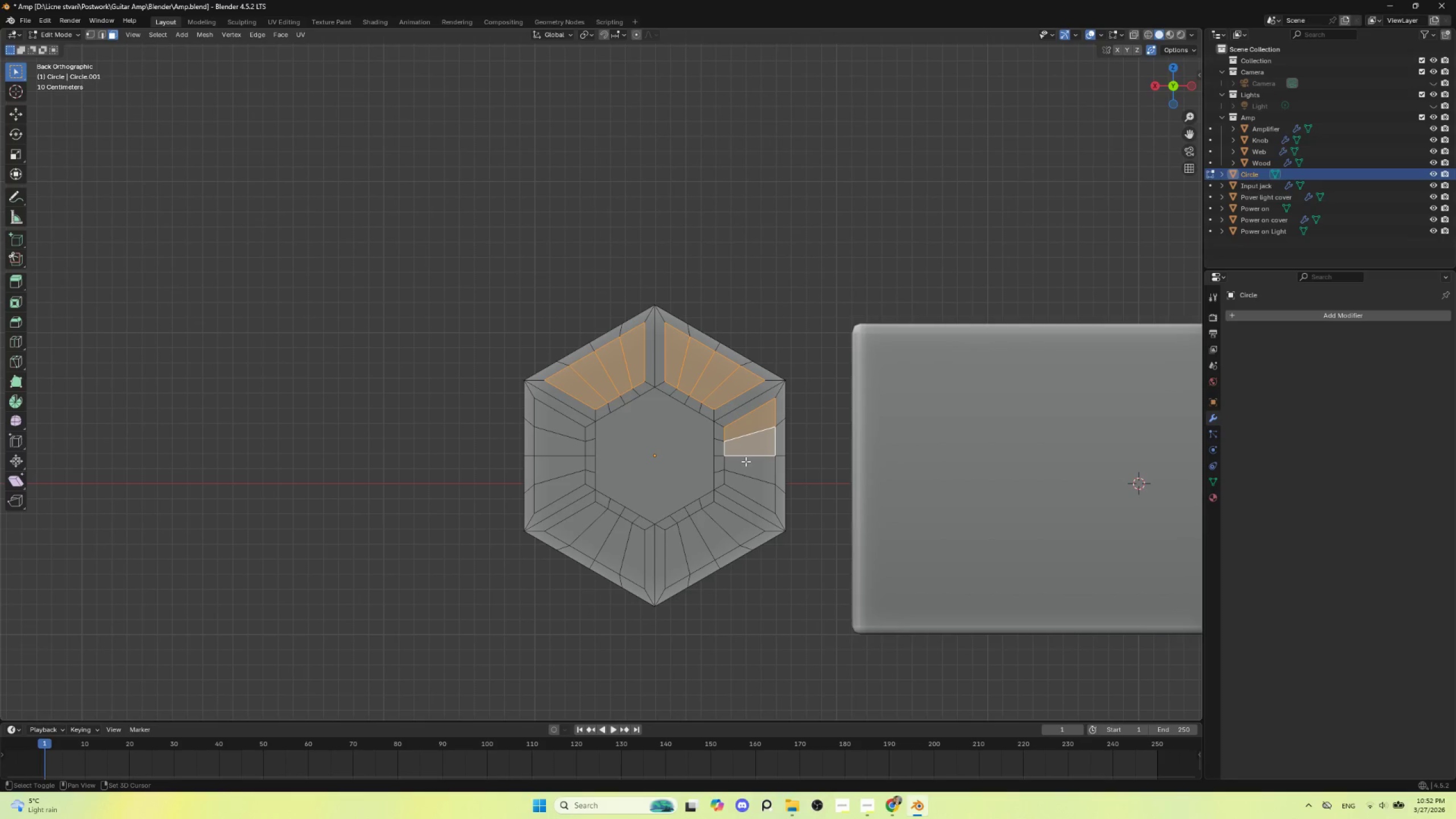 
hold_key(key=ShiftLeft, duration=1.53)
triple_click([746, 473])
 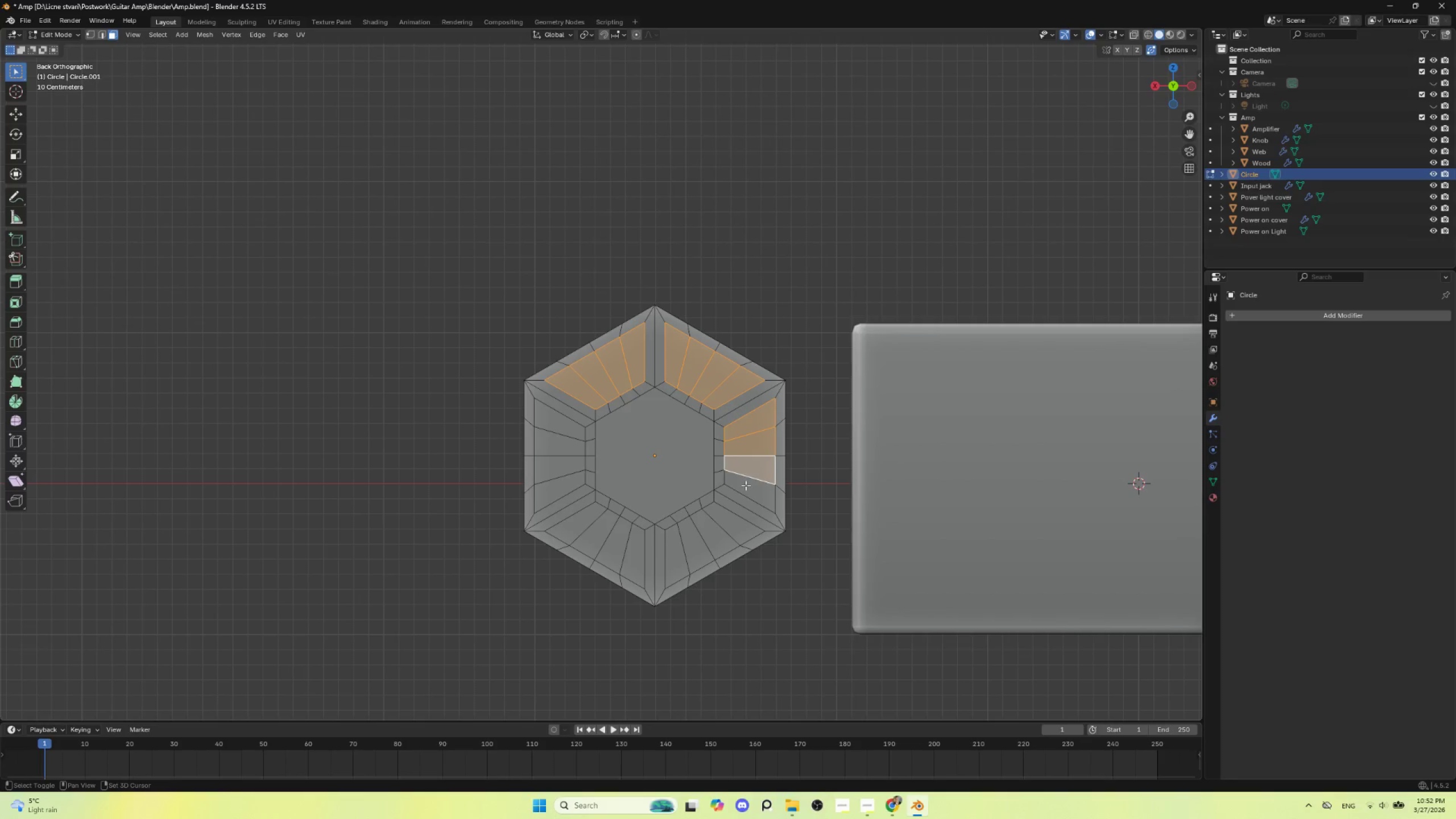 
triple_click([746, 485])
 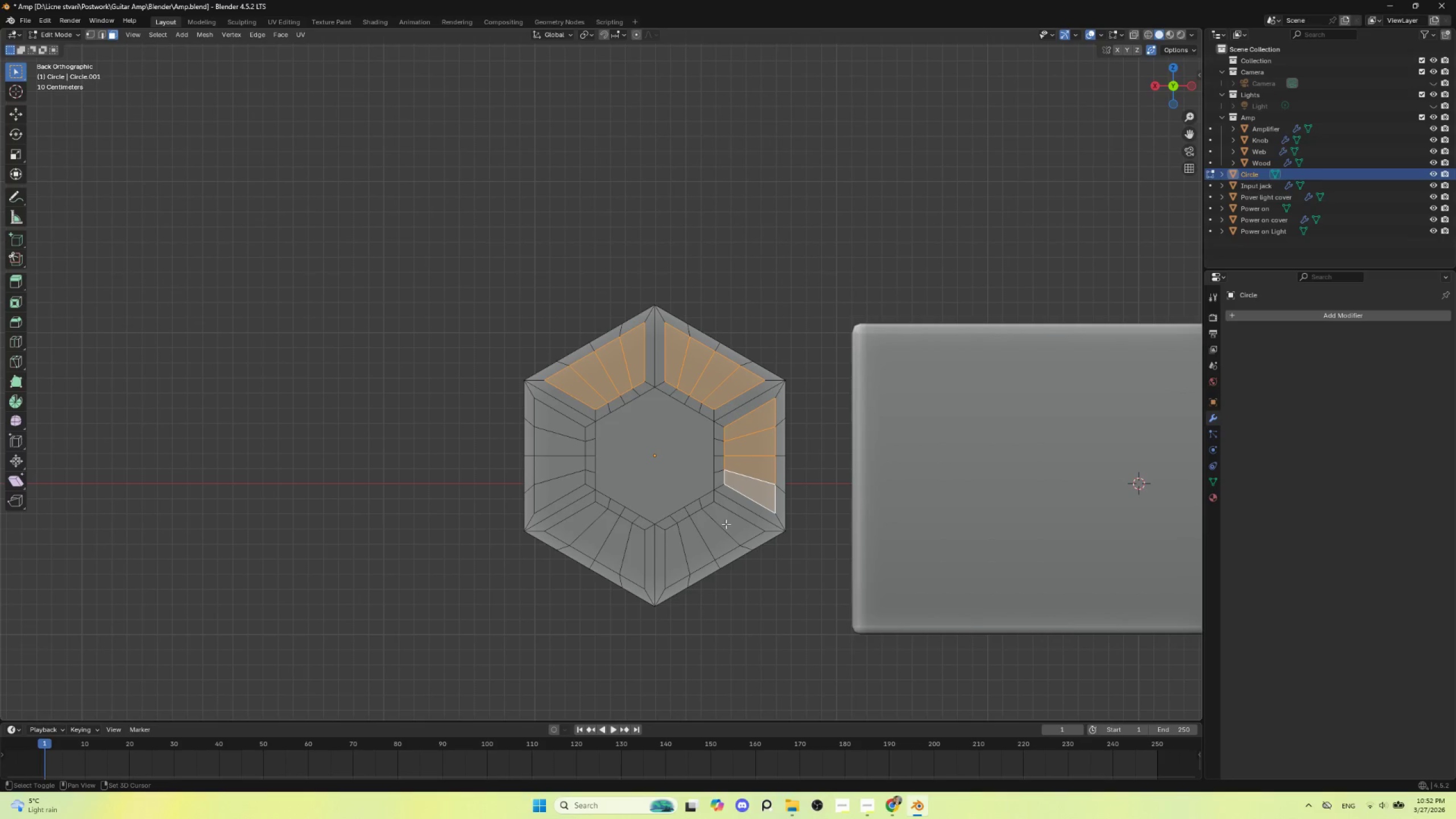 
left_click([723, 520])
 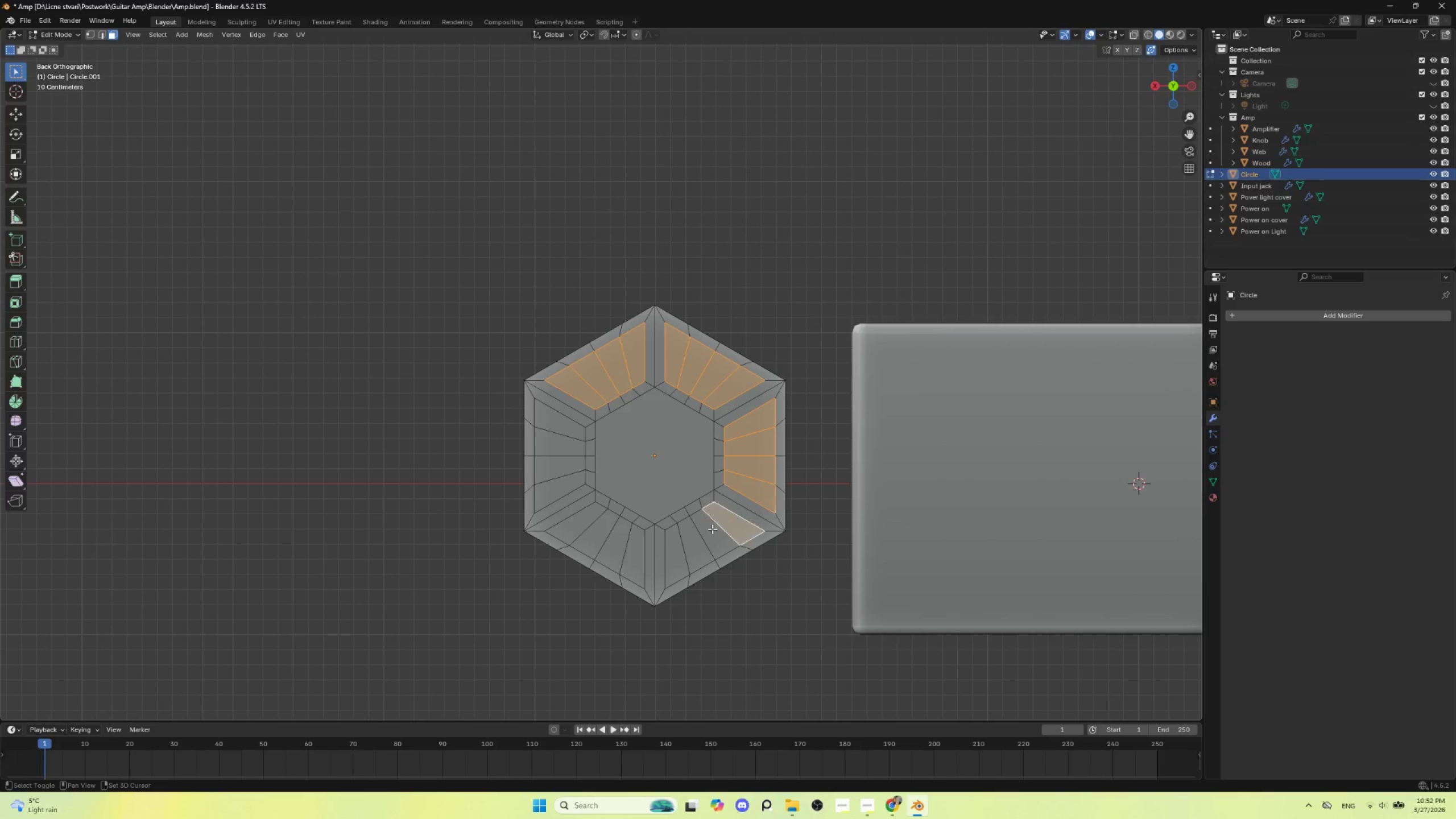 
hold_key(key=ShiftLeft, duration=1.52)
double_click([707, 532])
 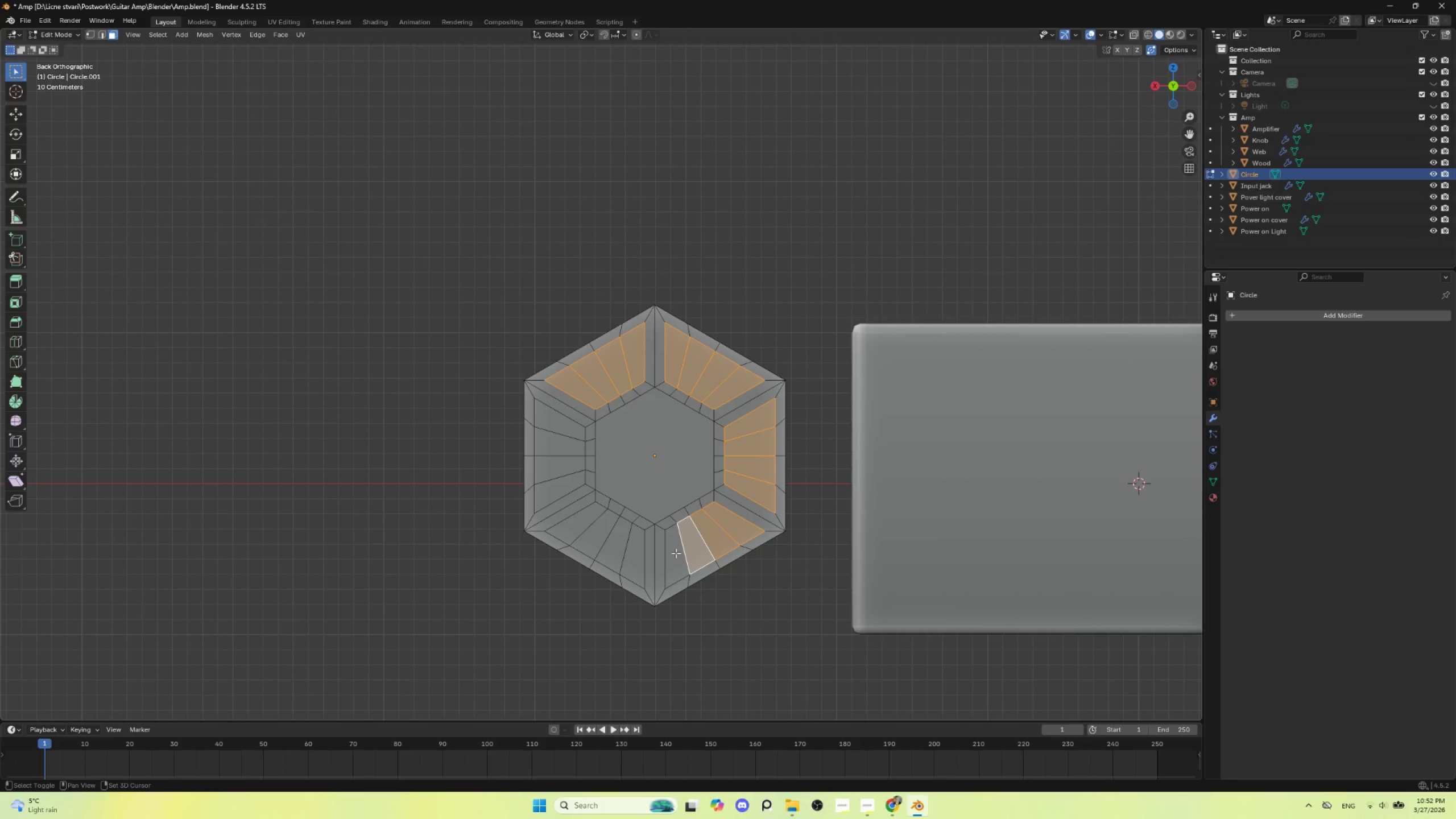 
triple_click([675, 553])
 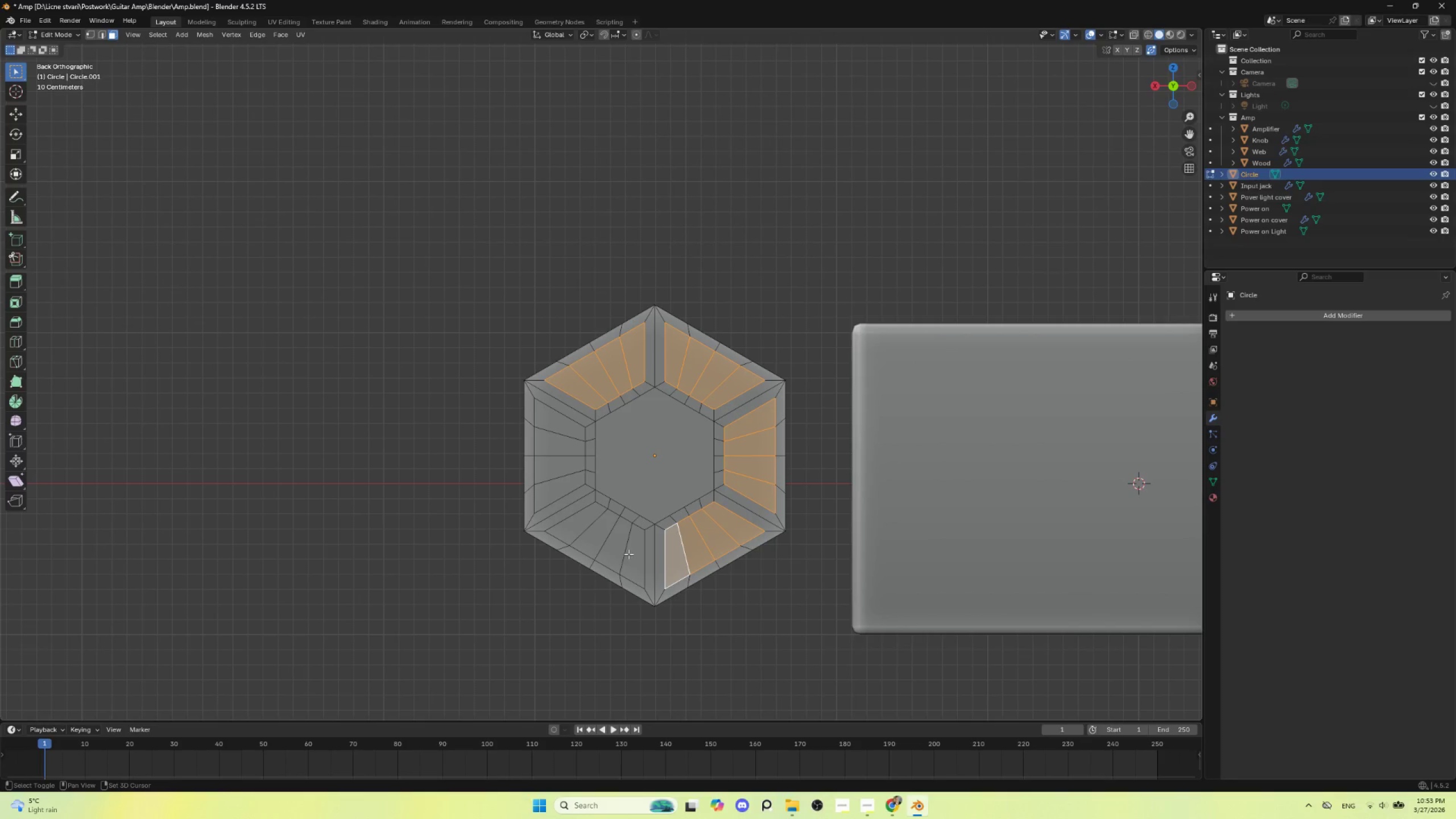 
hold_key(key=ShiftLeft, duration=1.52)
left_click([631, 551])
 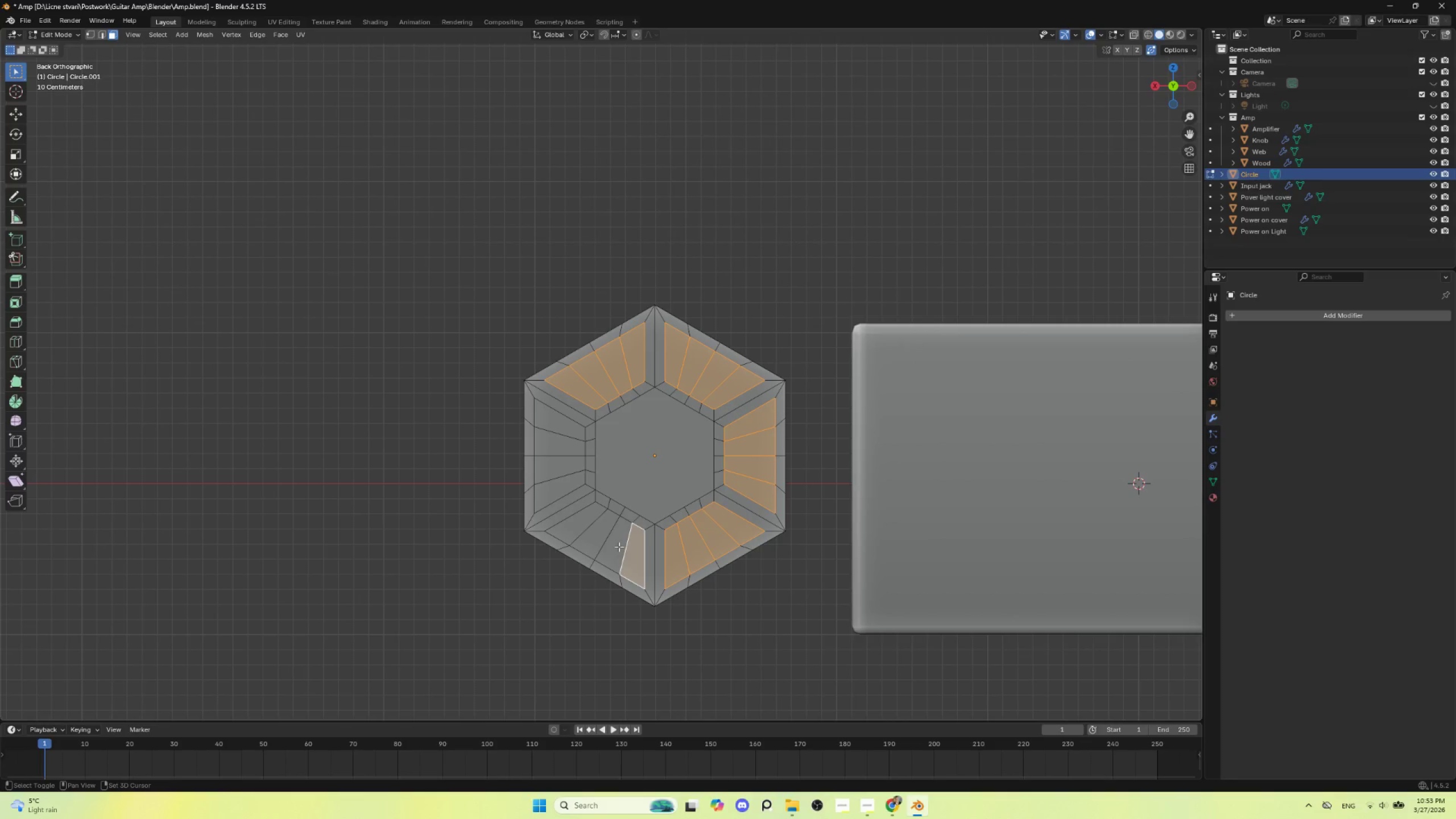 
double_click([619, 547])
 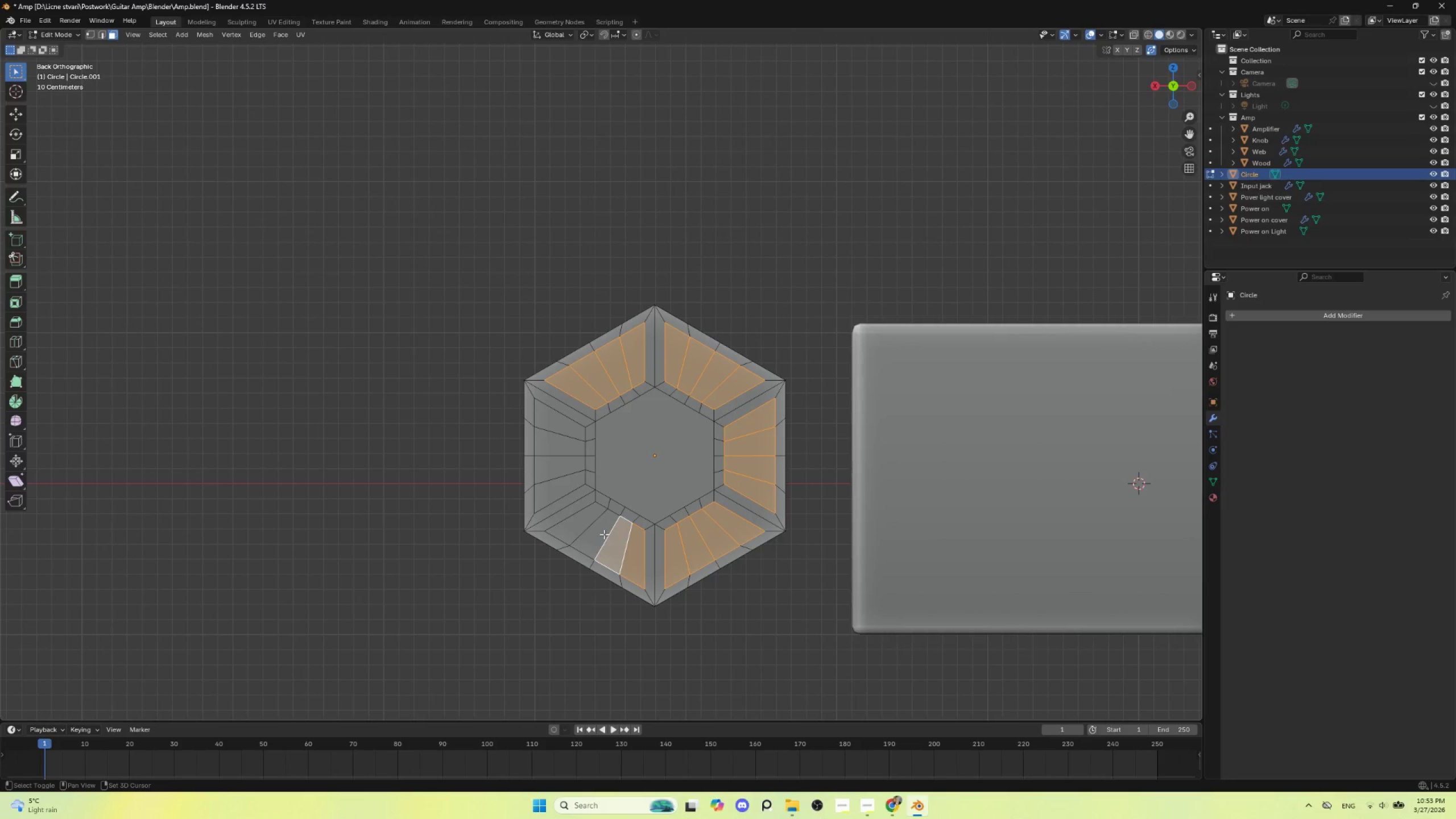 
hold_key(key=ShiftLeft, duration=1.51)
triple_click([604, 533])
 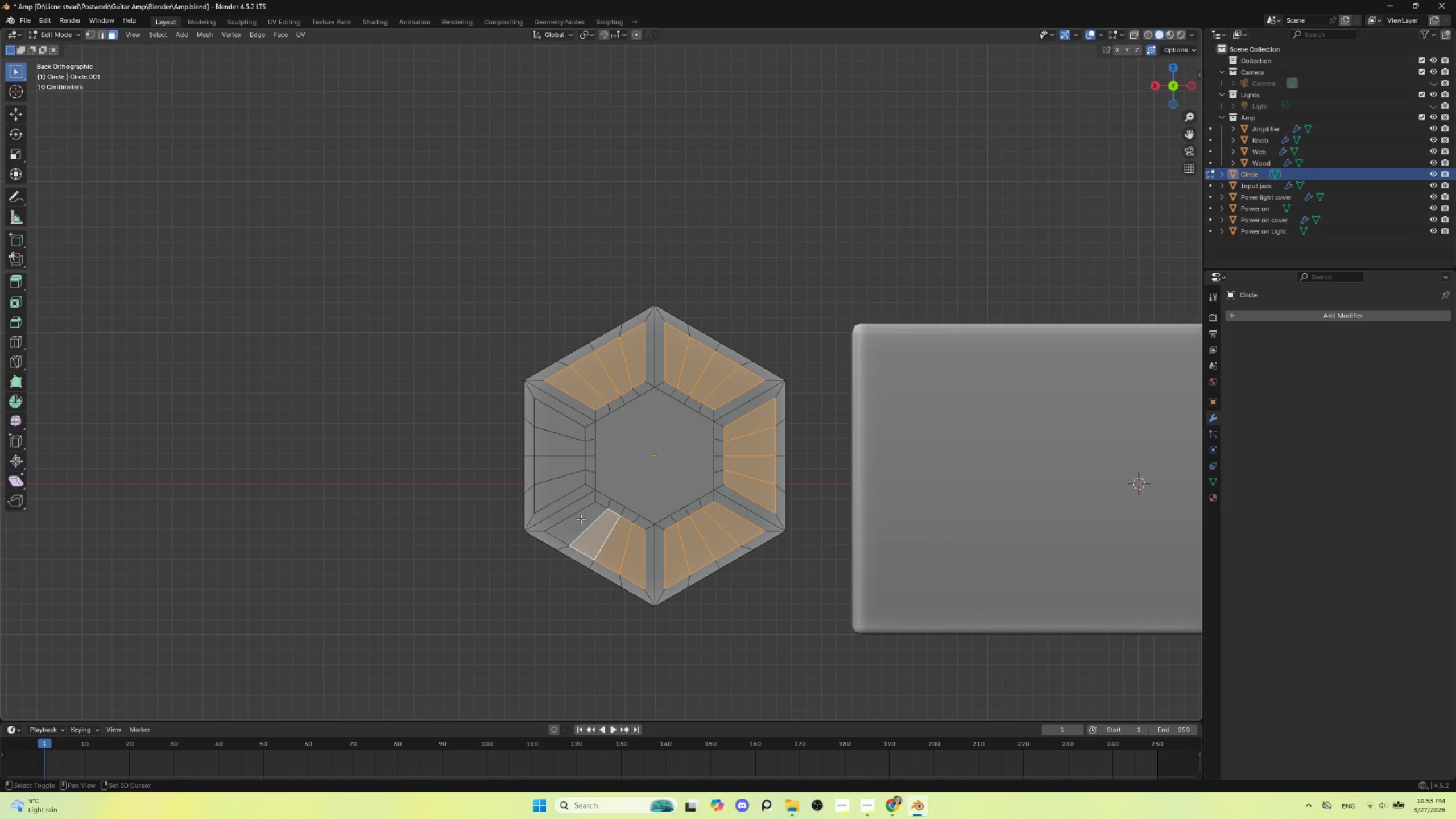 
triple_click([581, 519])
 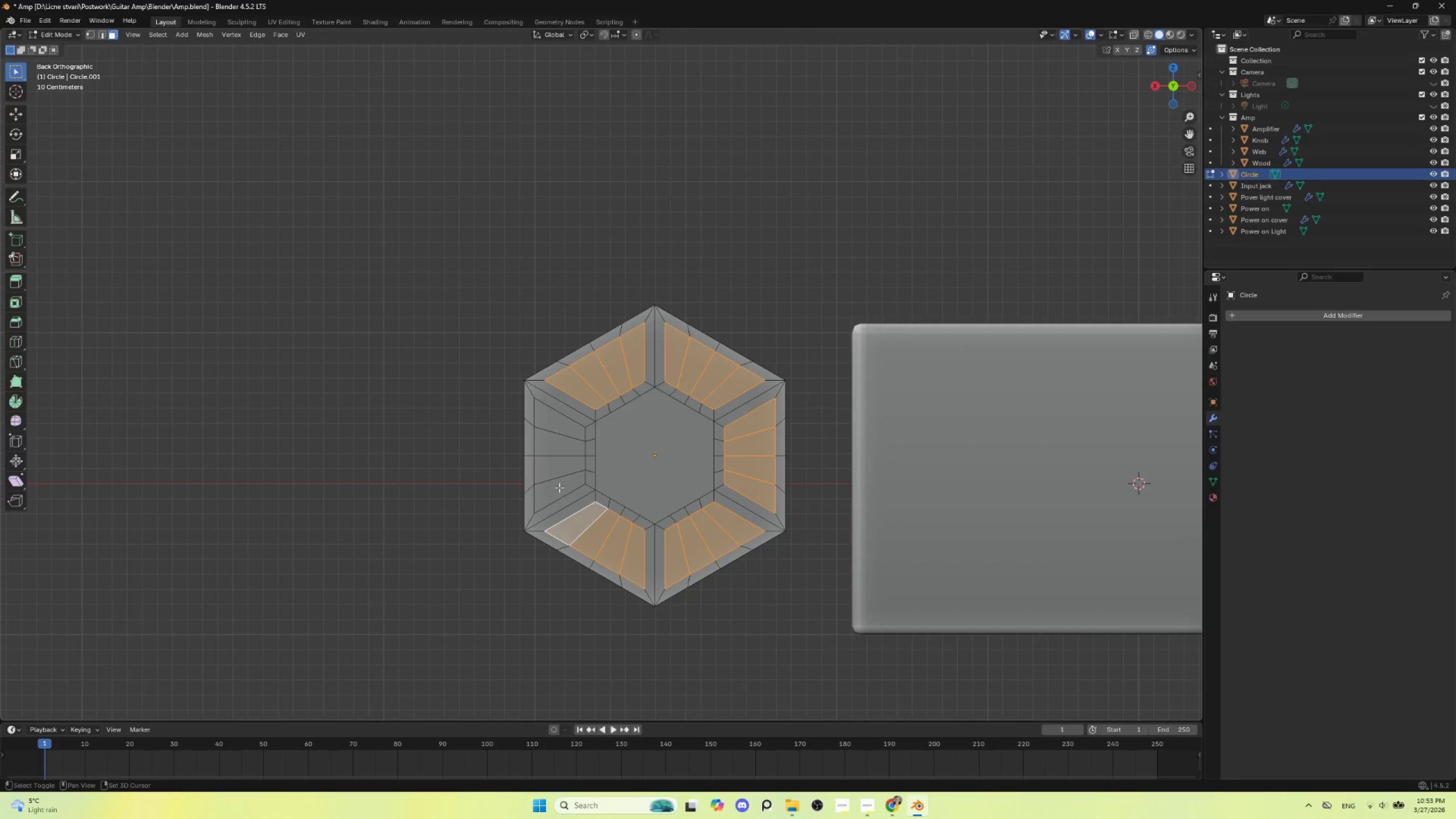 
left_click([559, 487])
 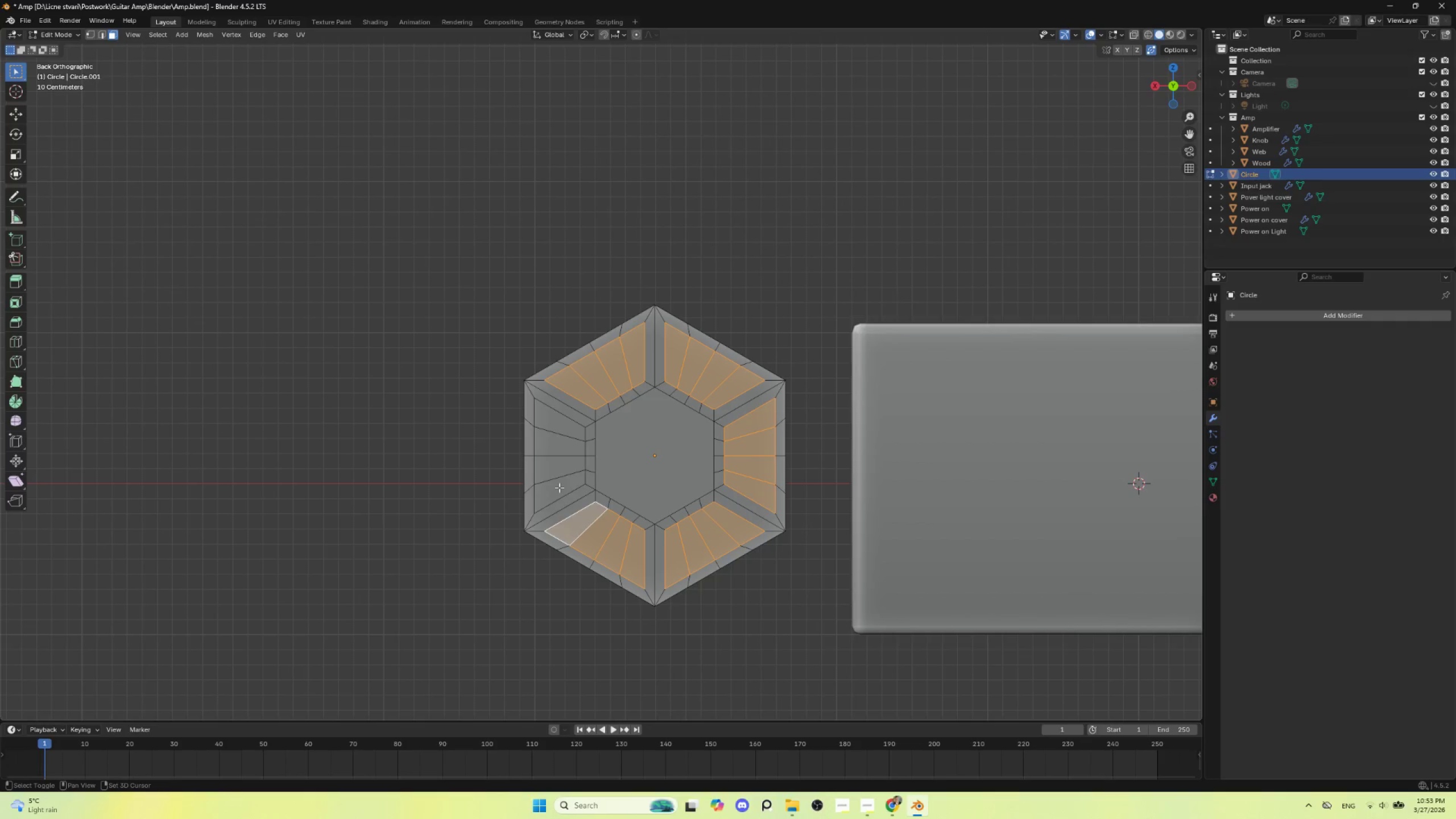 
hold_key(key=ShiftLeft, duration=1.5)
double_click([555, 461])
 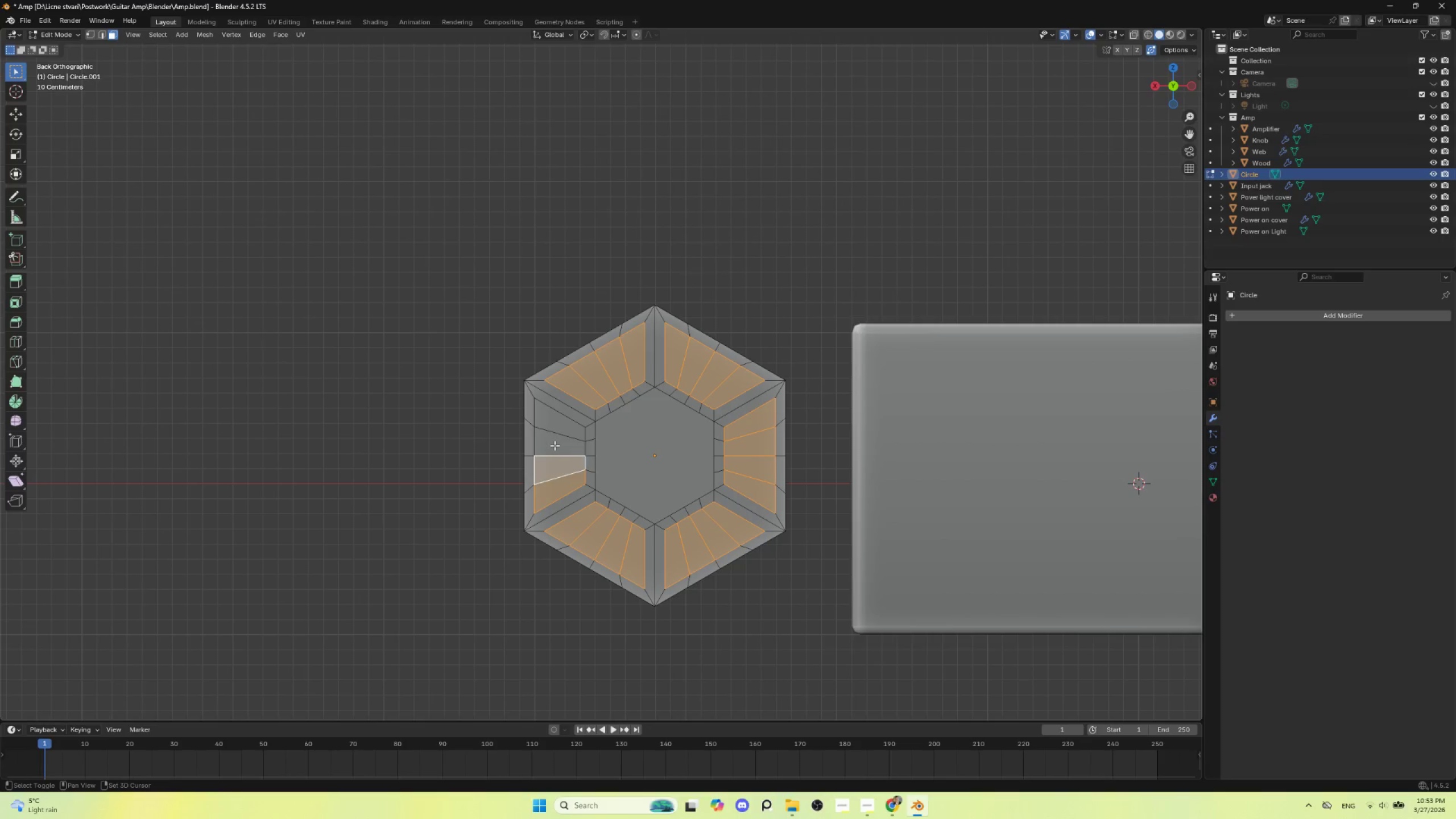 
triple_click([555, 445])
 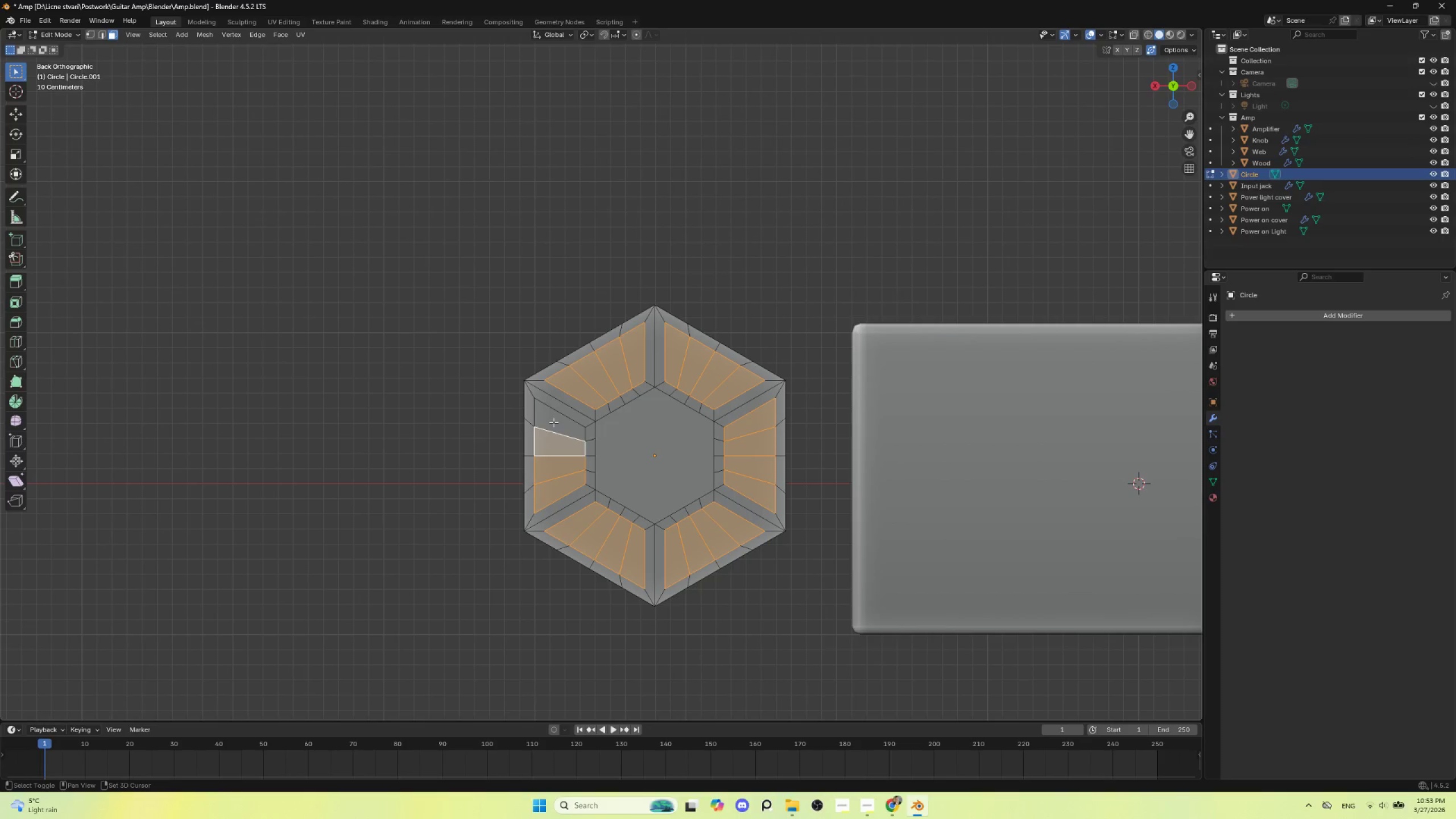 
triple_click([553, 422])
 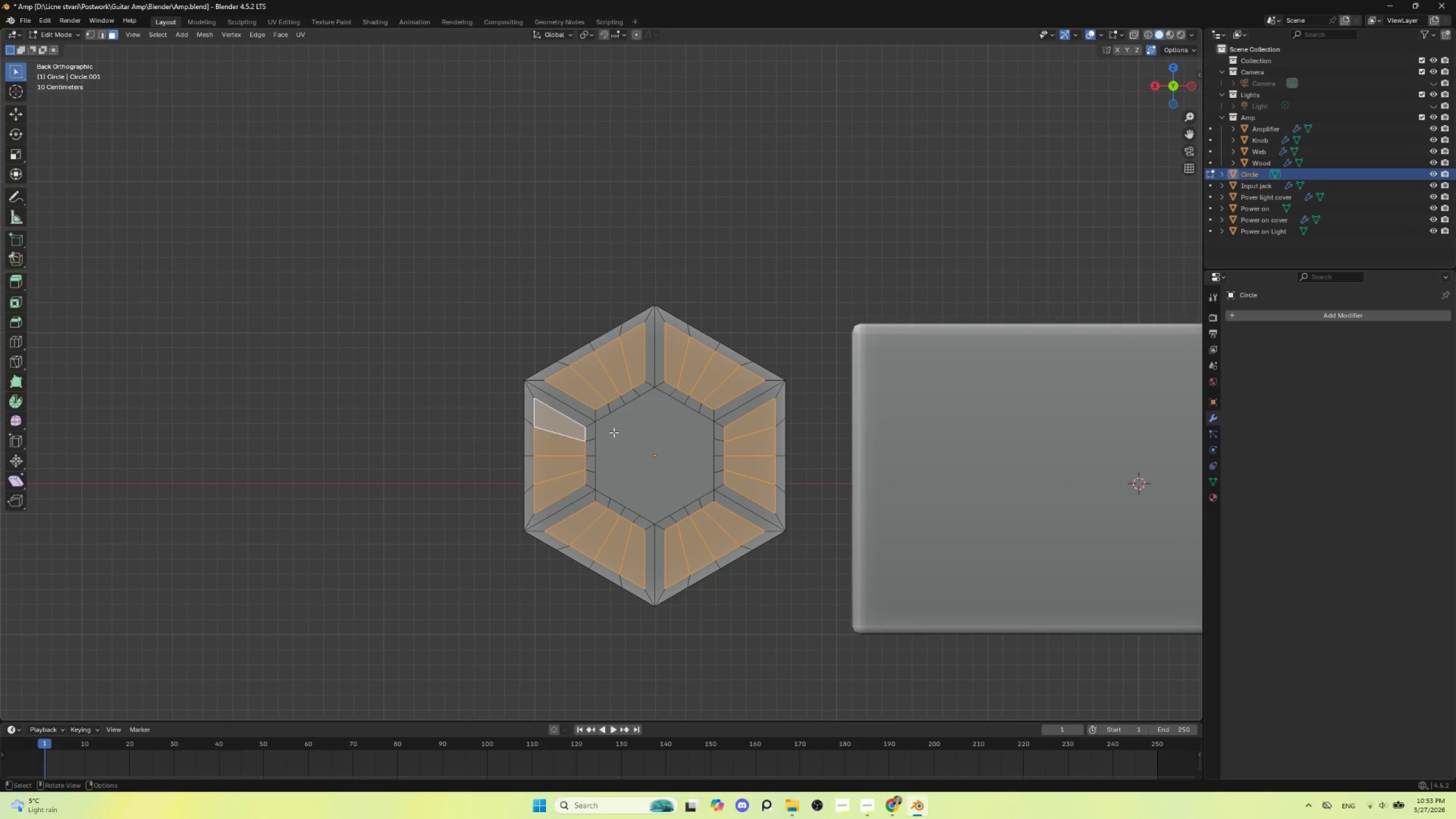 
key(Delete)
 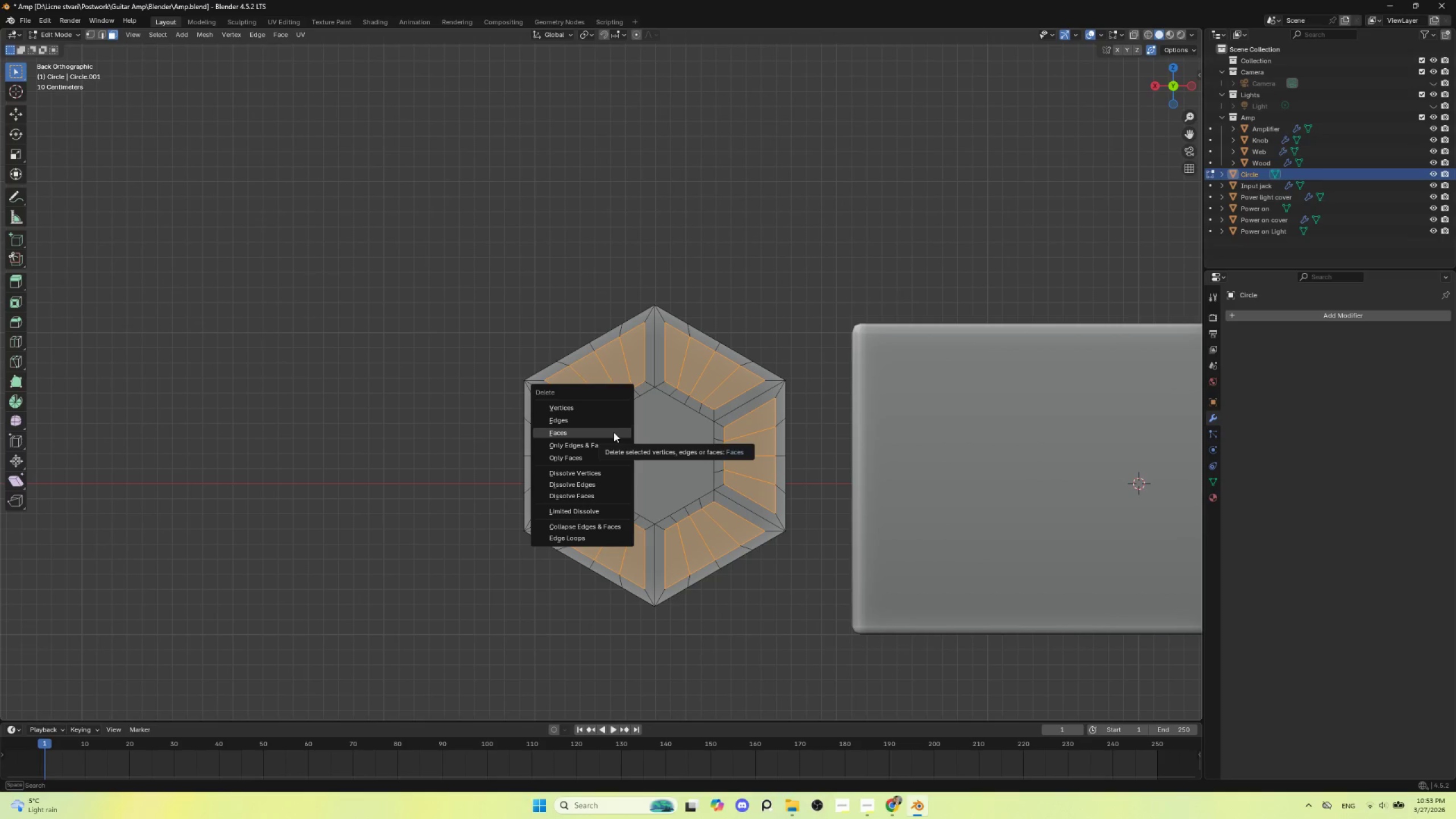 
left_click([614, 432])
 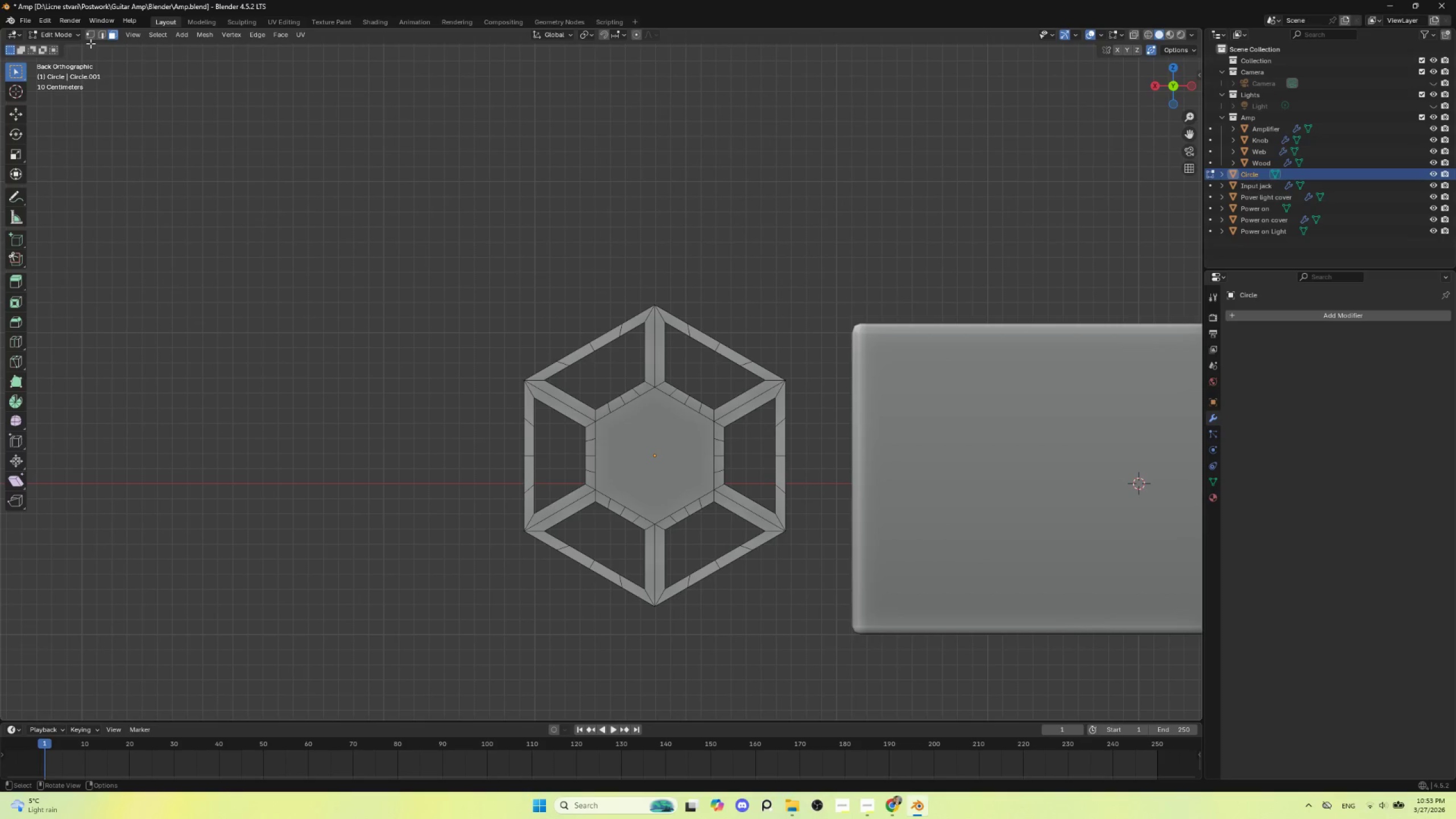 
left_click([101, 37])
 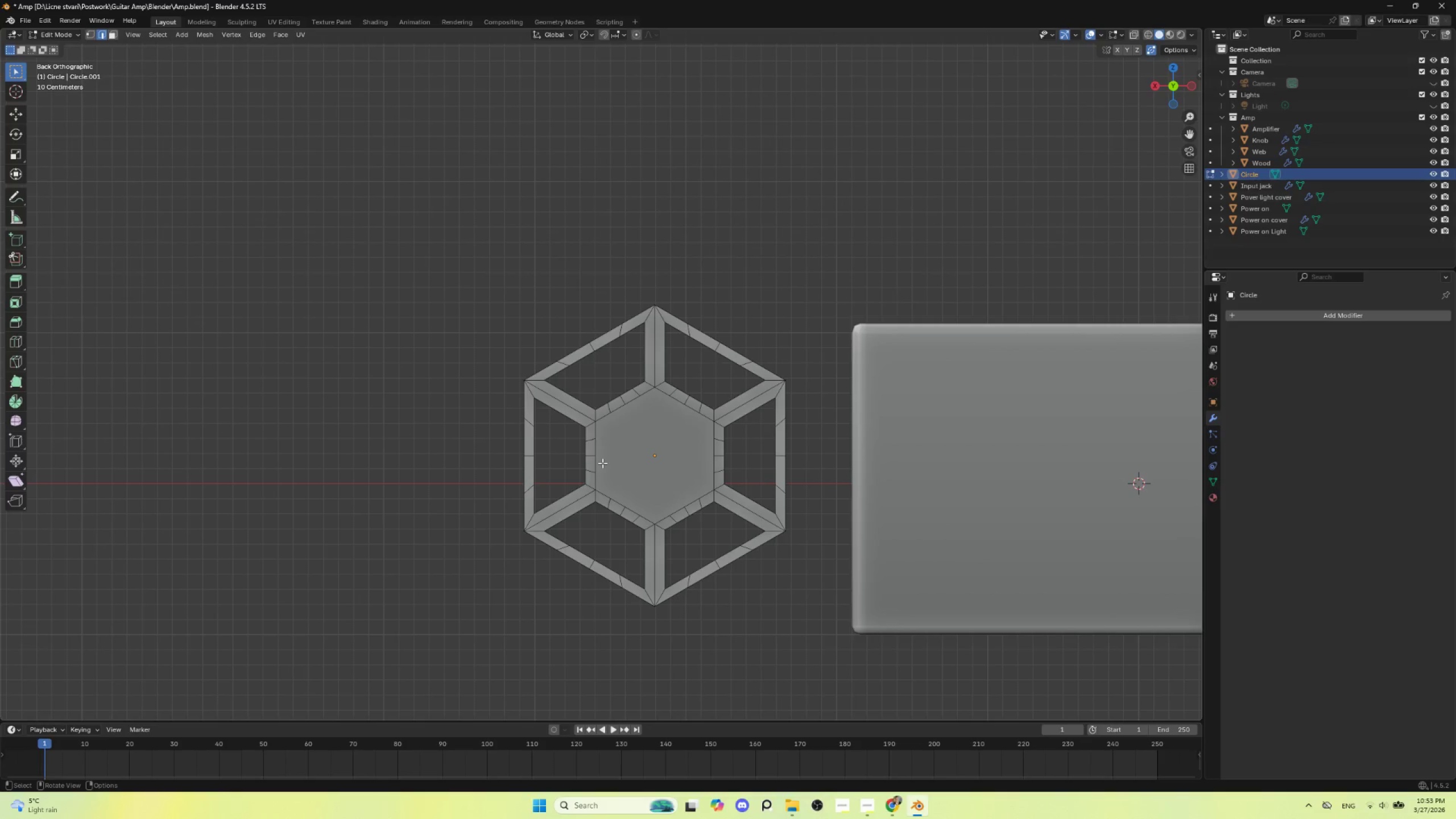 
hold_key(key=AltLeft, duration=0.86)
left_click([594, 451])
 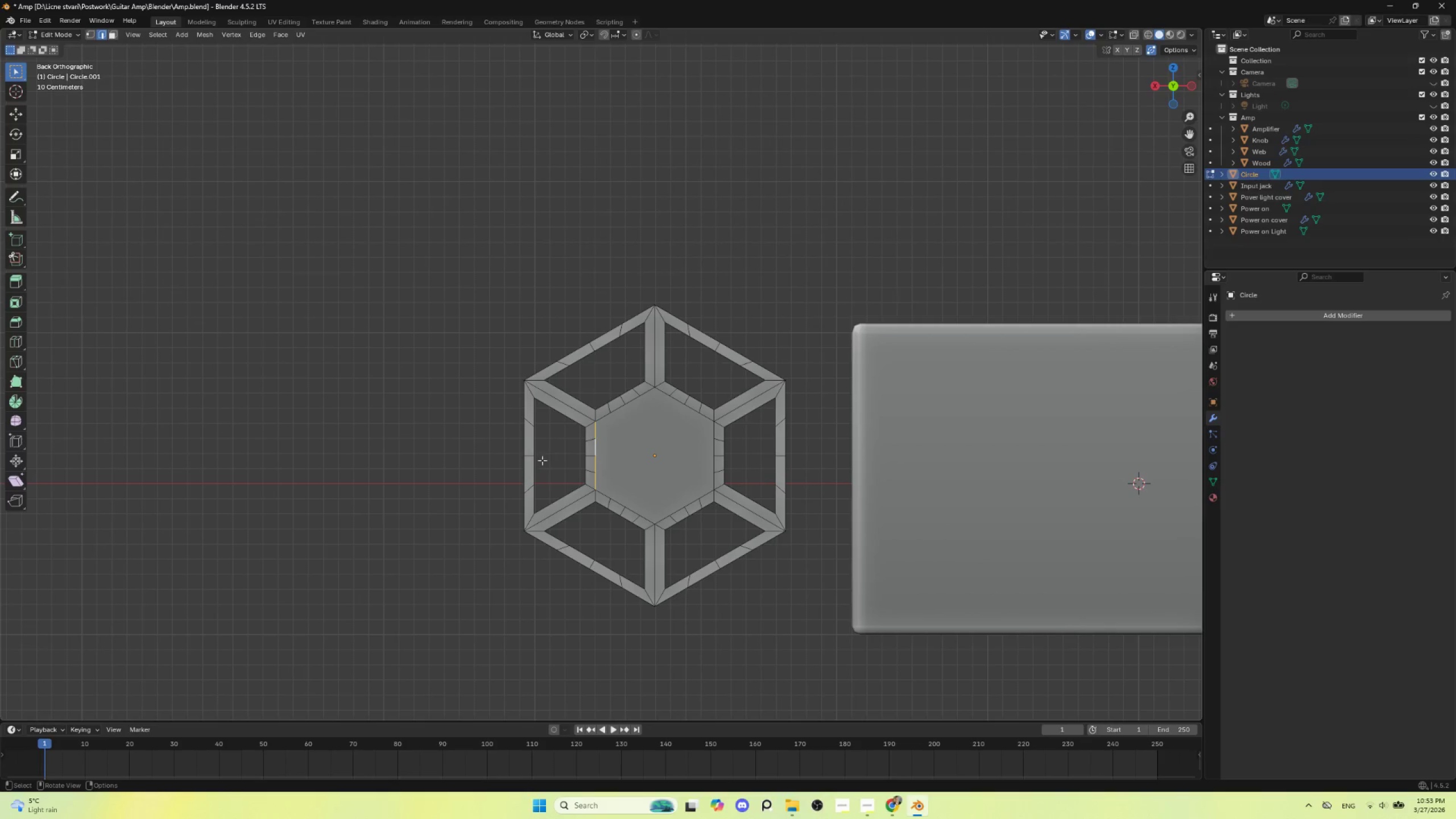 
hold_key(key=AltLeft, duration=0.86)
left_click([524, 449])
 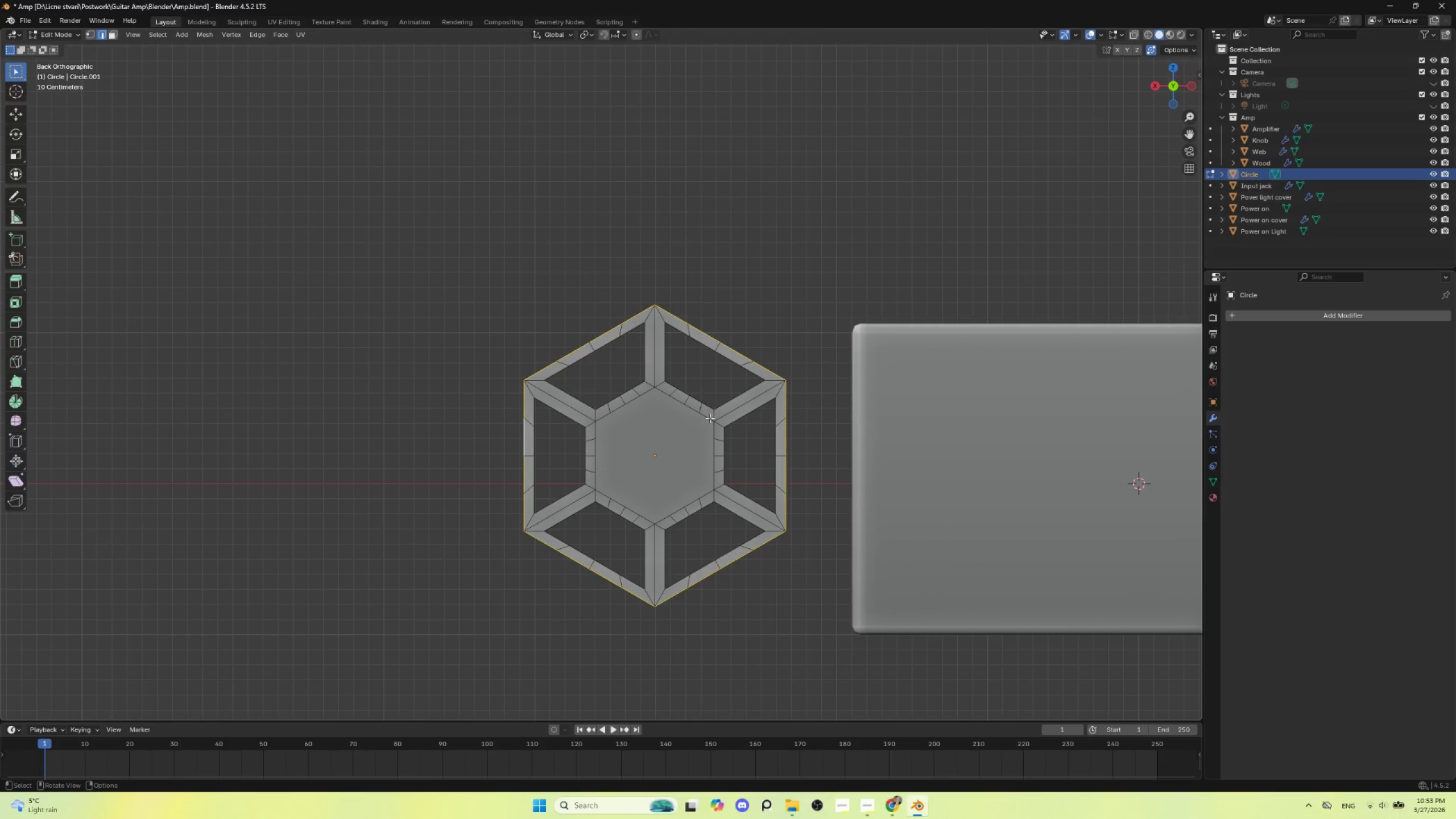 
right_click([707, 367])
 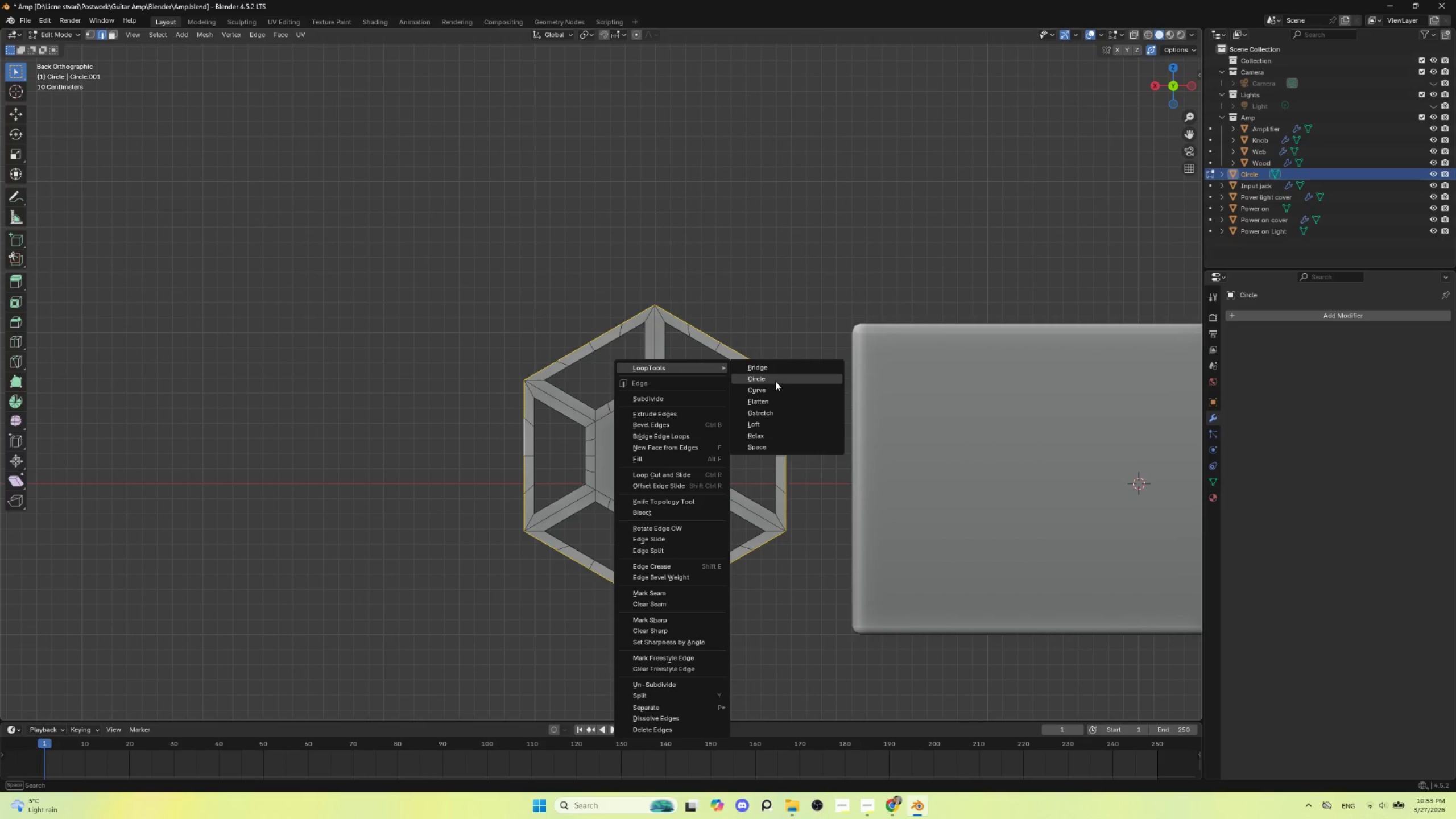 
left_click([775, 380])
 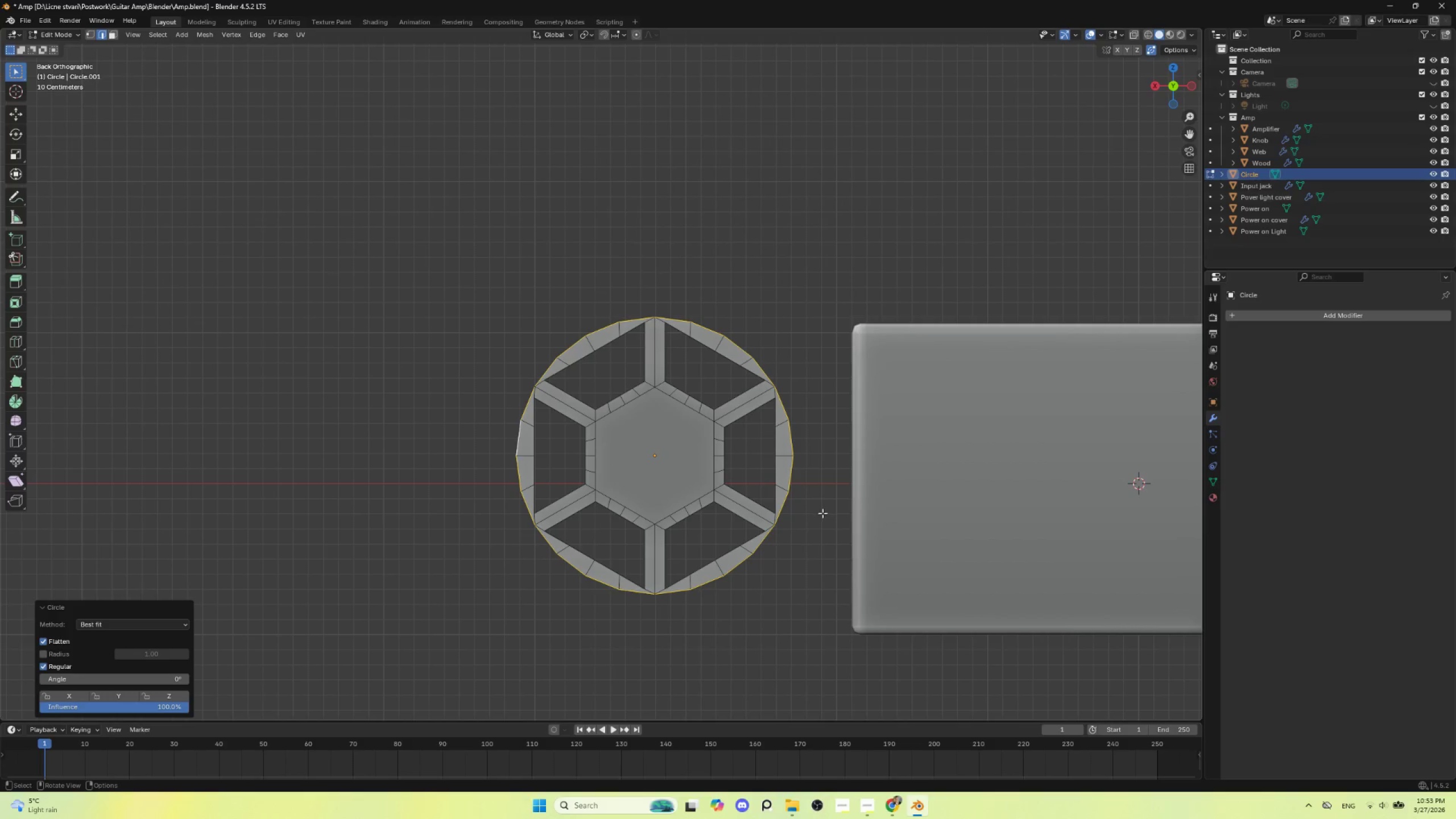 
key(S)
 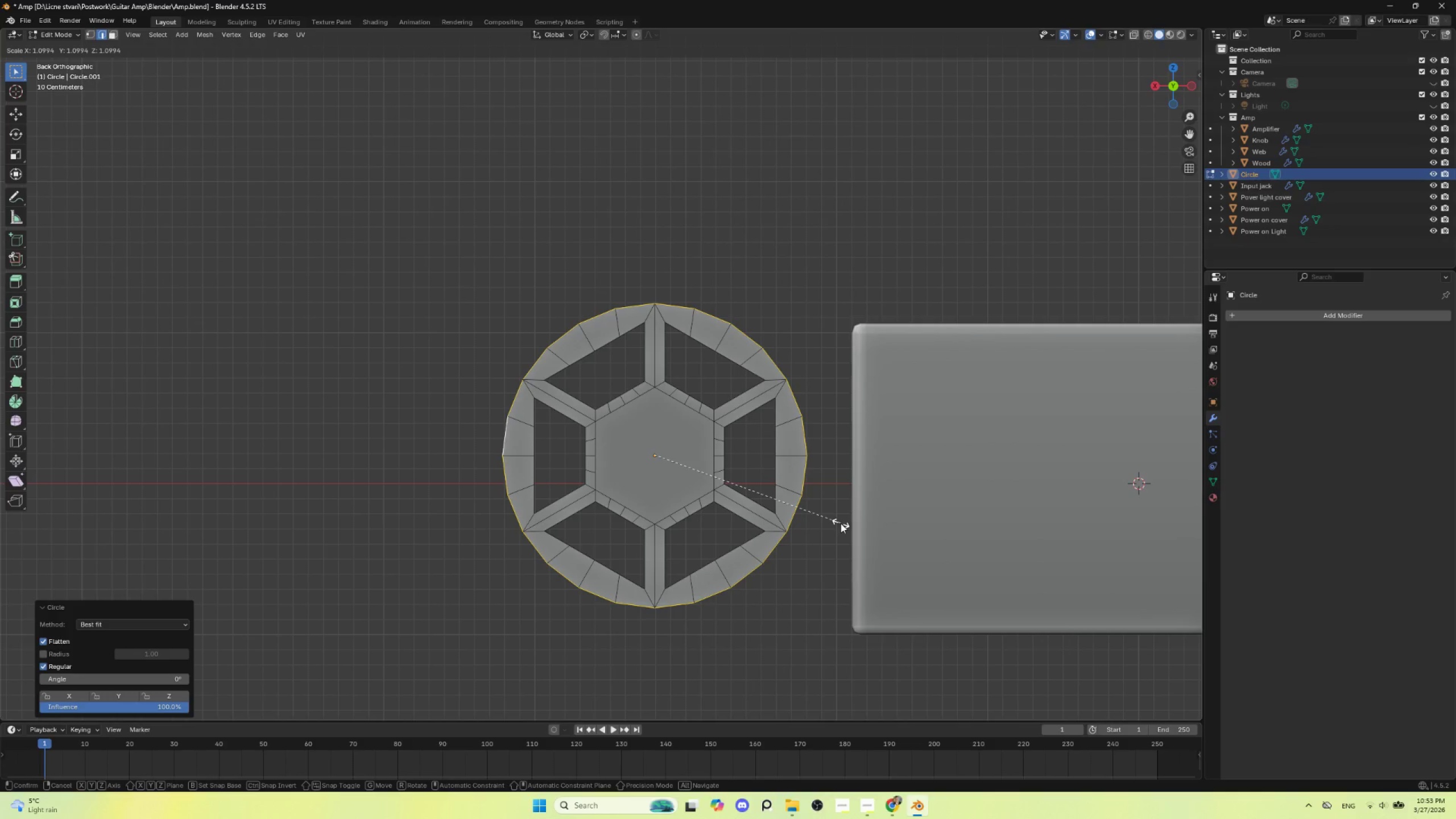 
left_click([841, 523])
 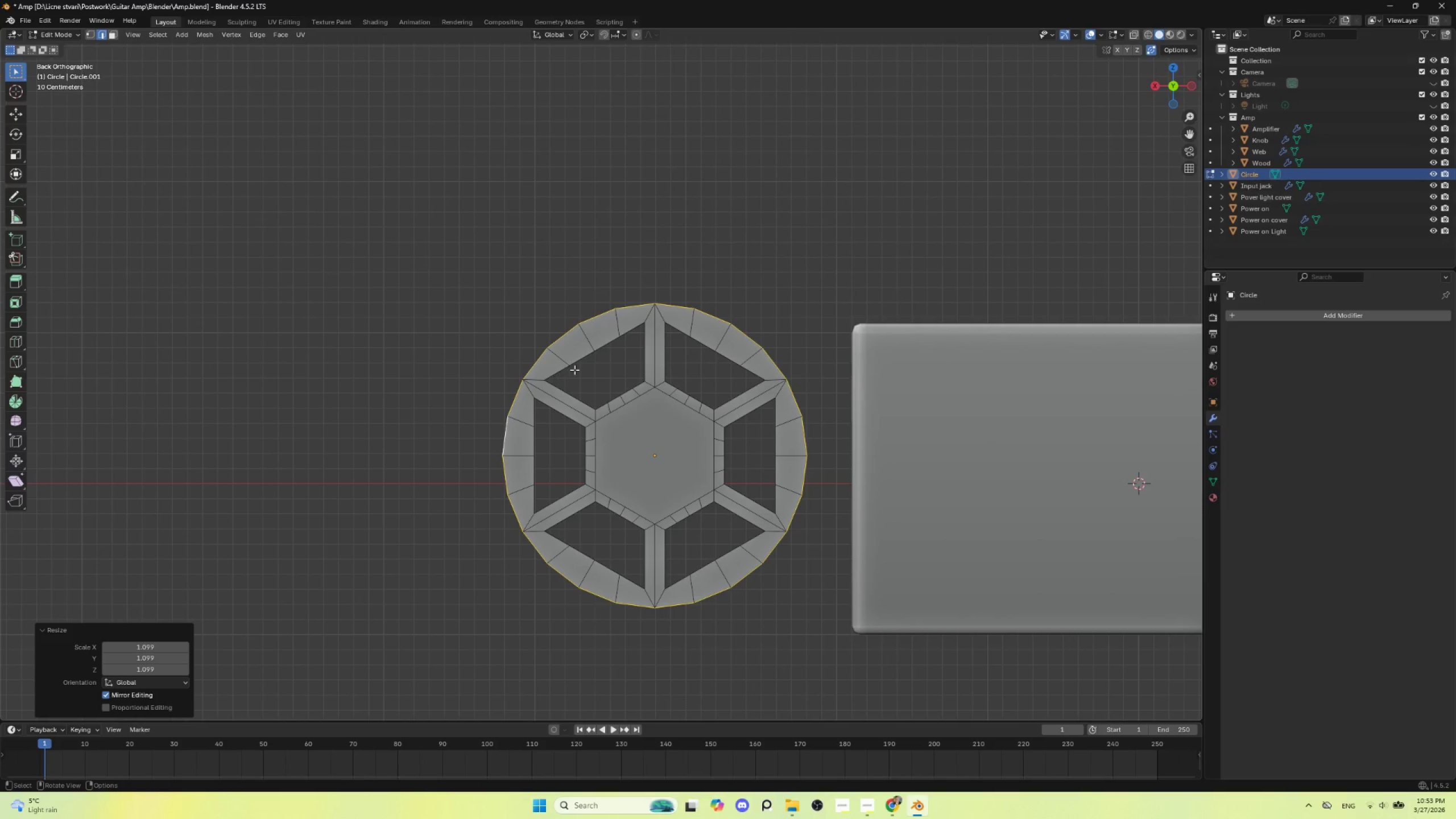 
hold_key(key=AltLeft, duration=1.51)
left_click([578, 361])
 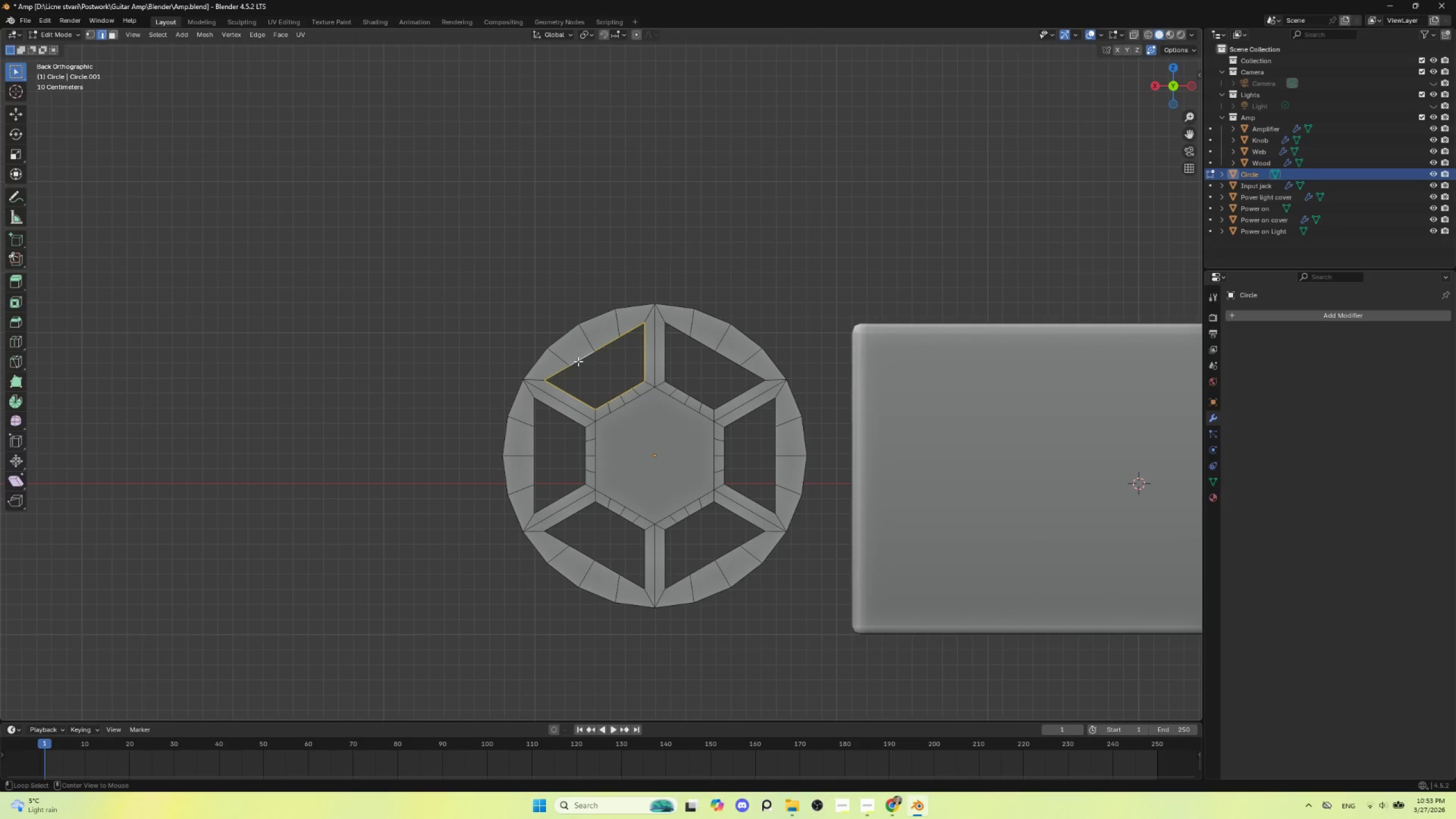 
key(Alt+AltLeft)
 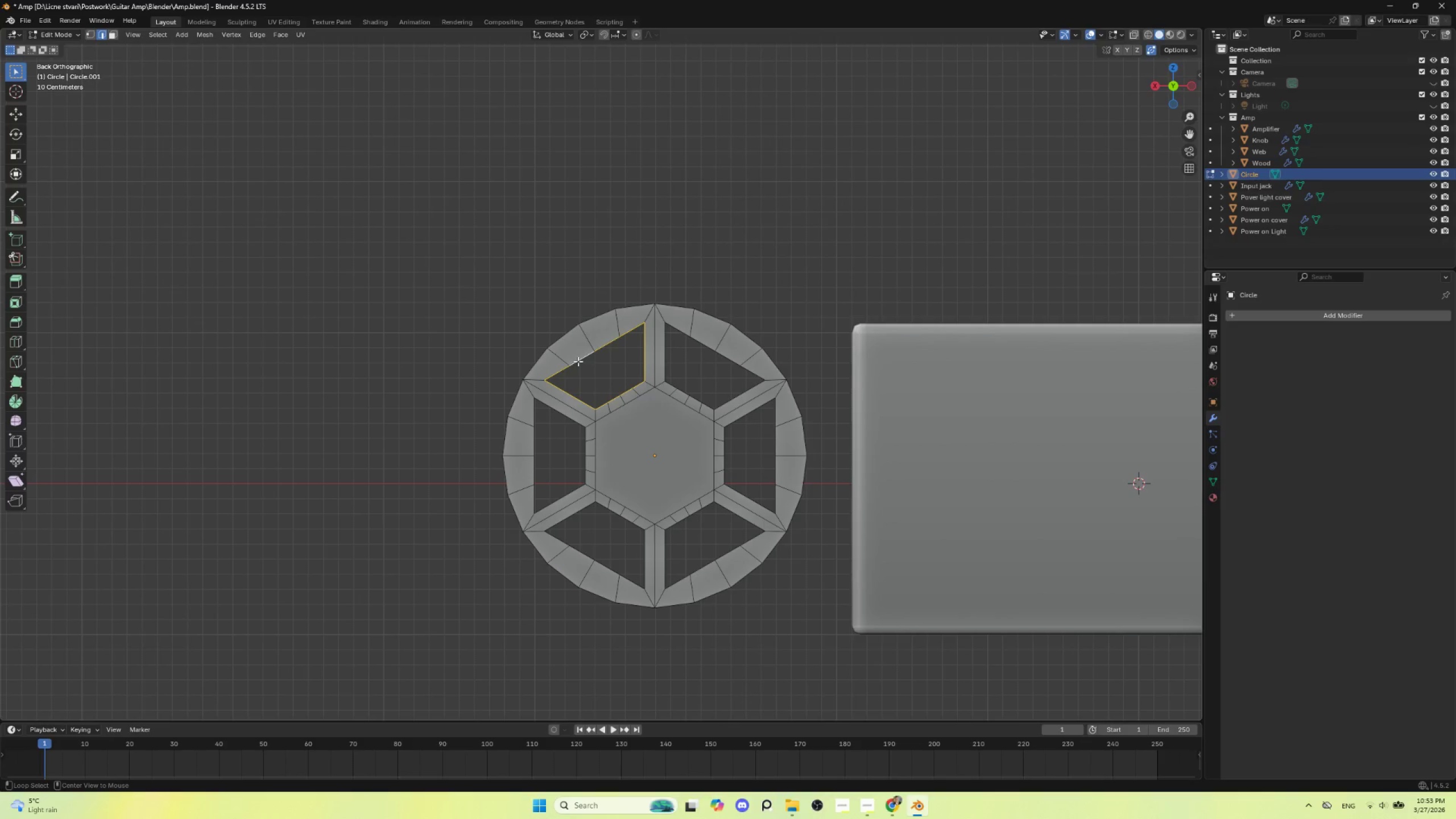 
key(Alt+AltLeft)
 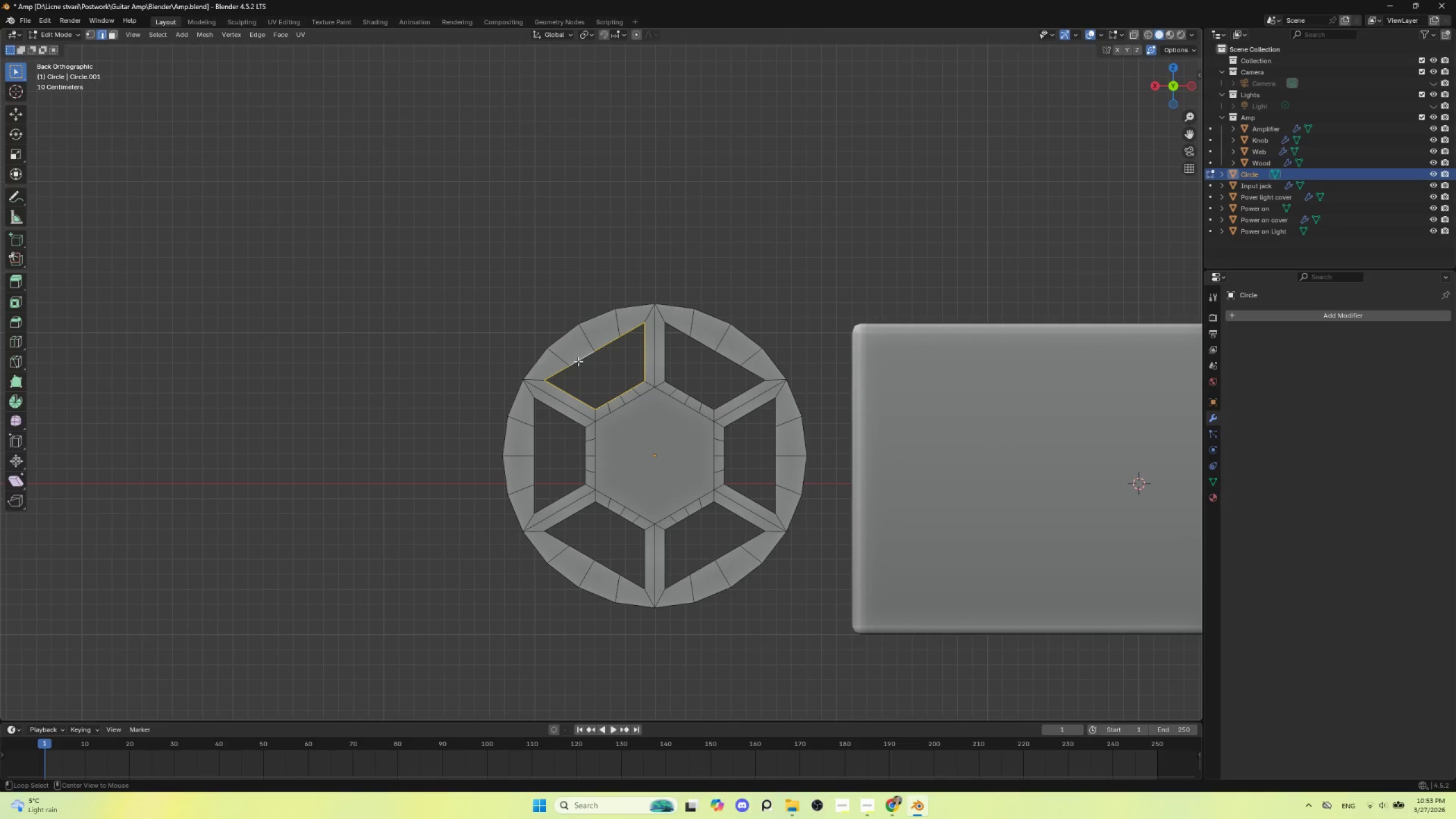 
key(Alt+AltLeft)
 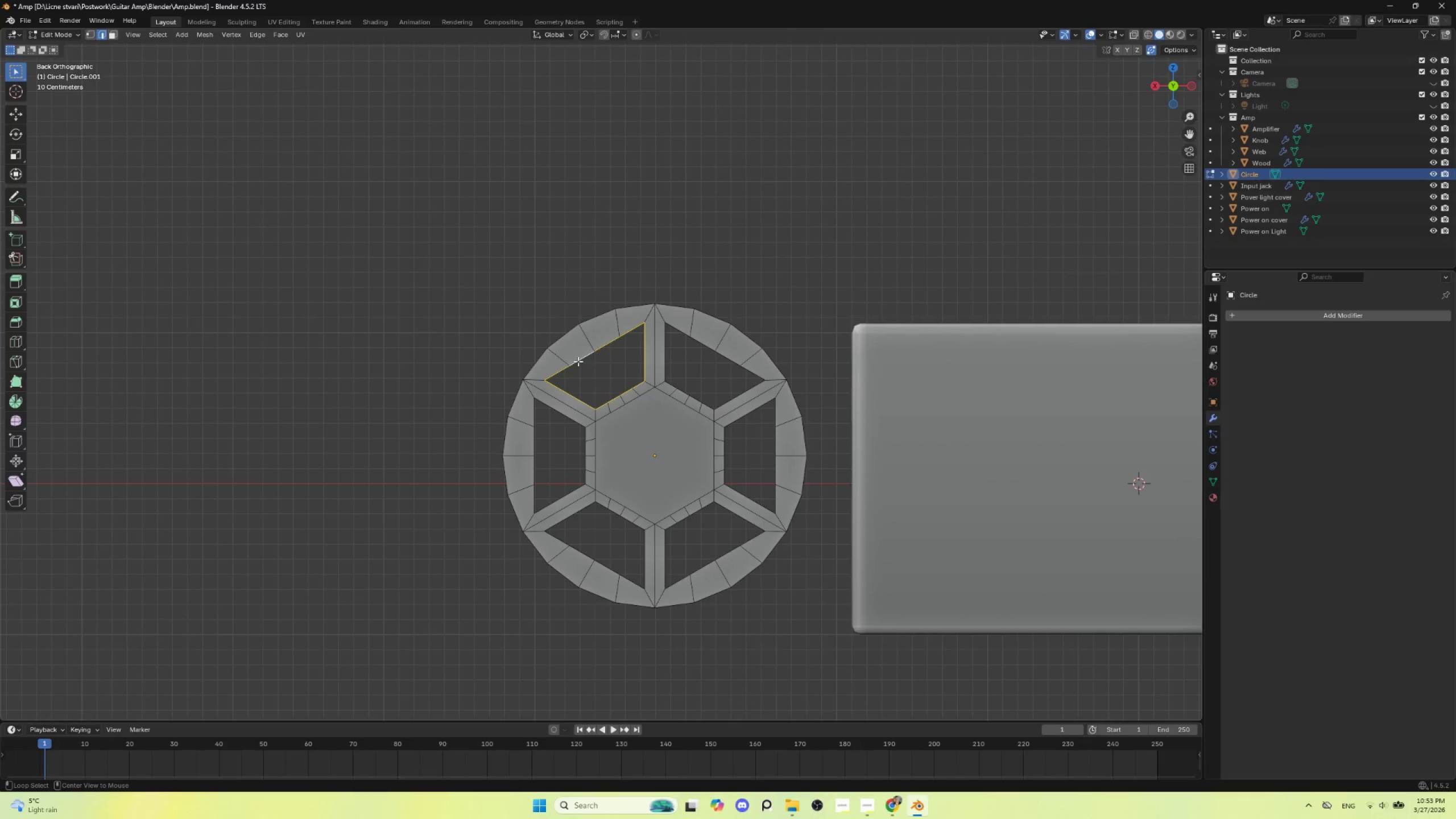 
key(Alt+AltLeft)
 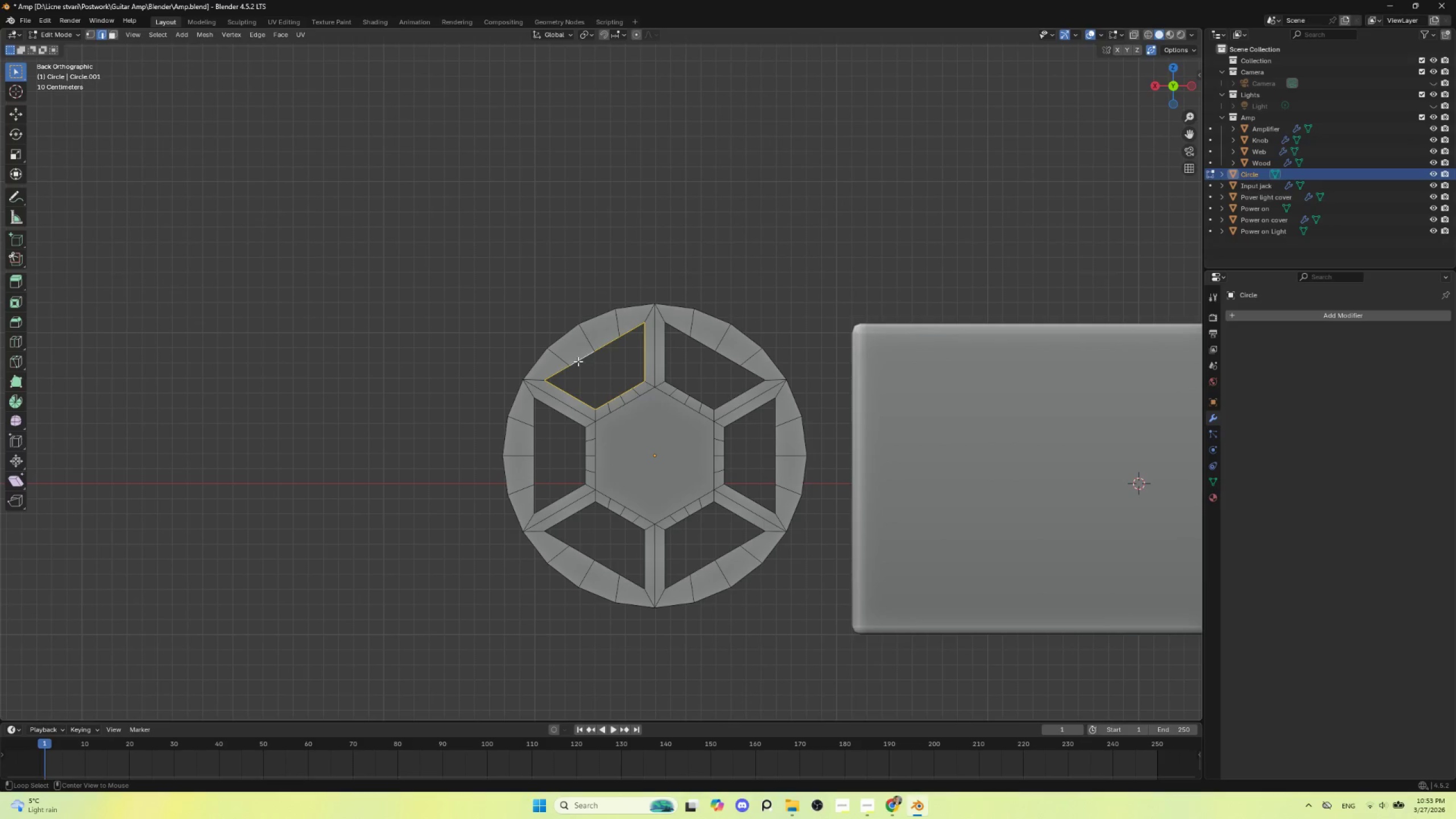 
key(Alt+AltLeft)
 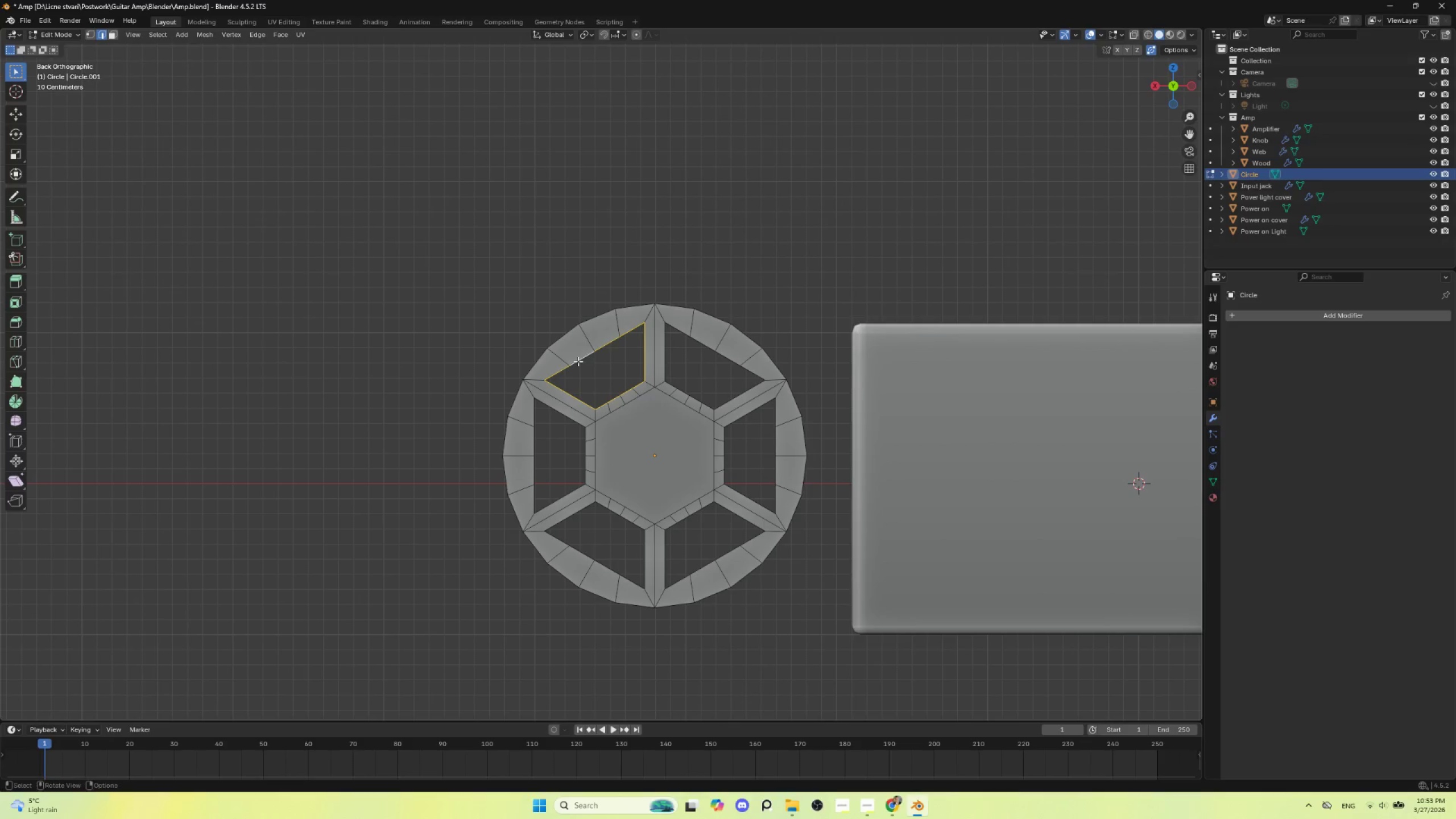 
key(Alt+AltLeft)
 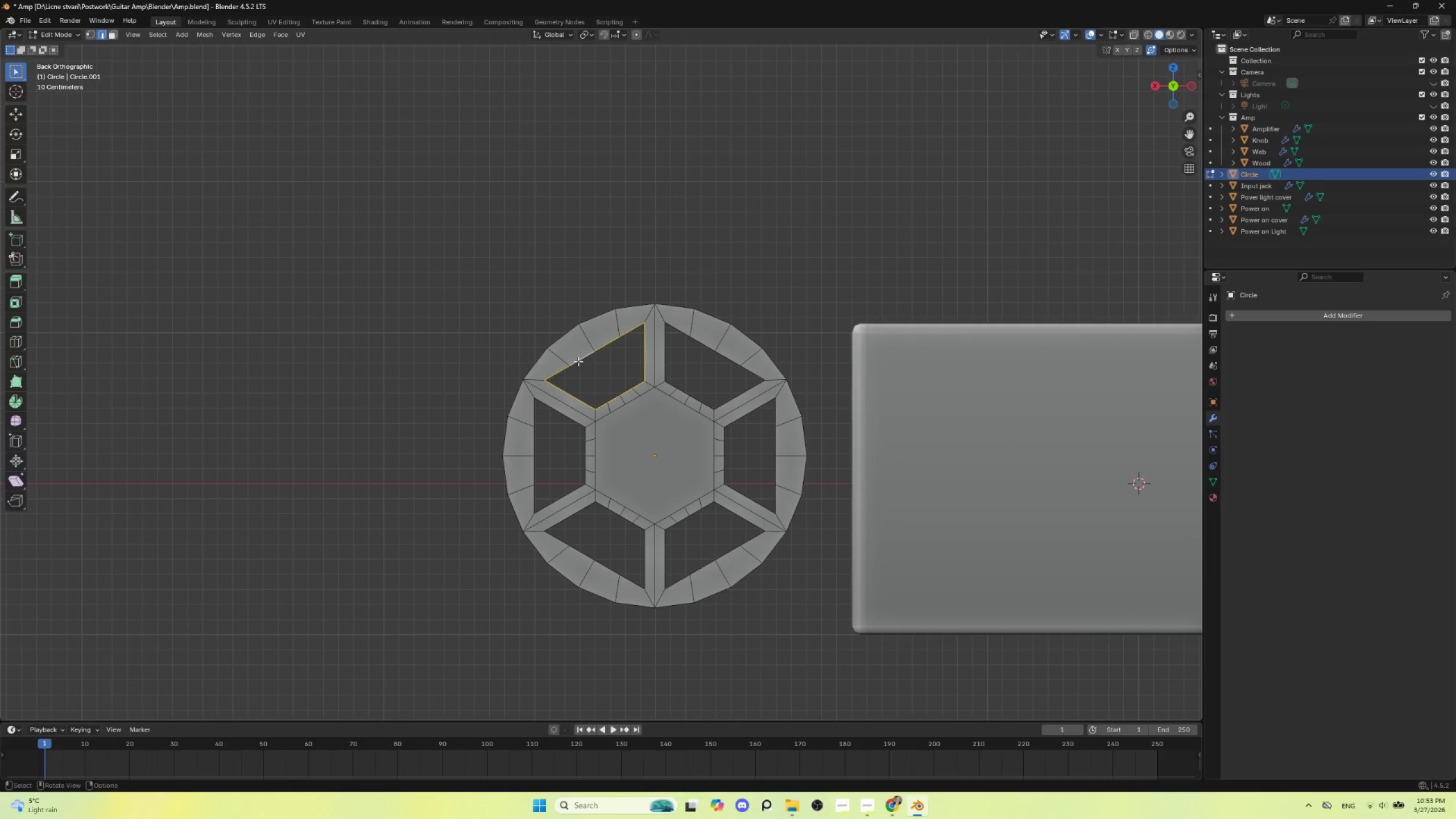 
key(Alt+AltLeft)
 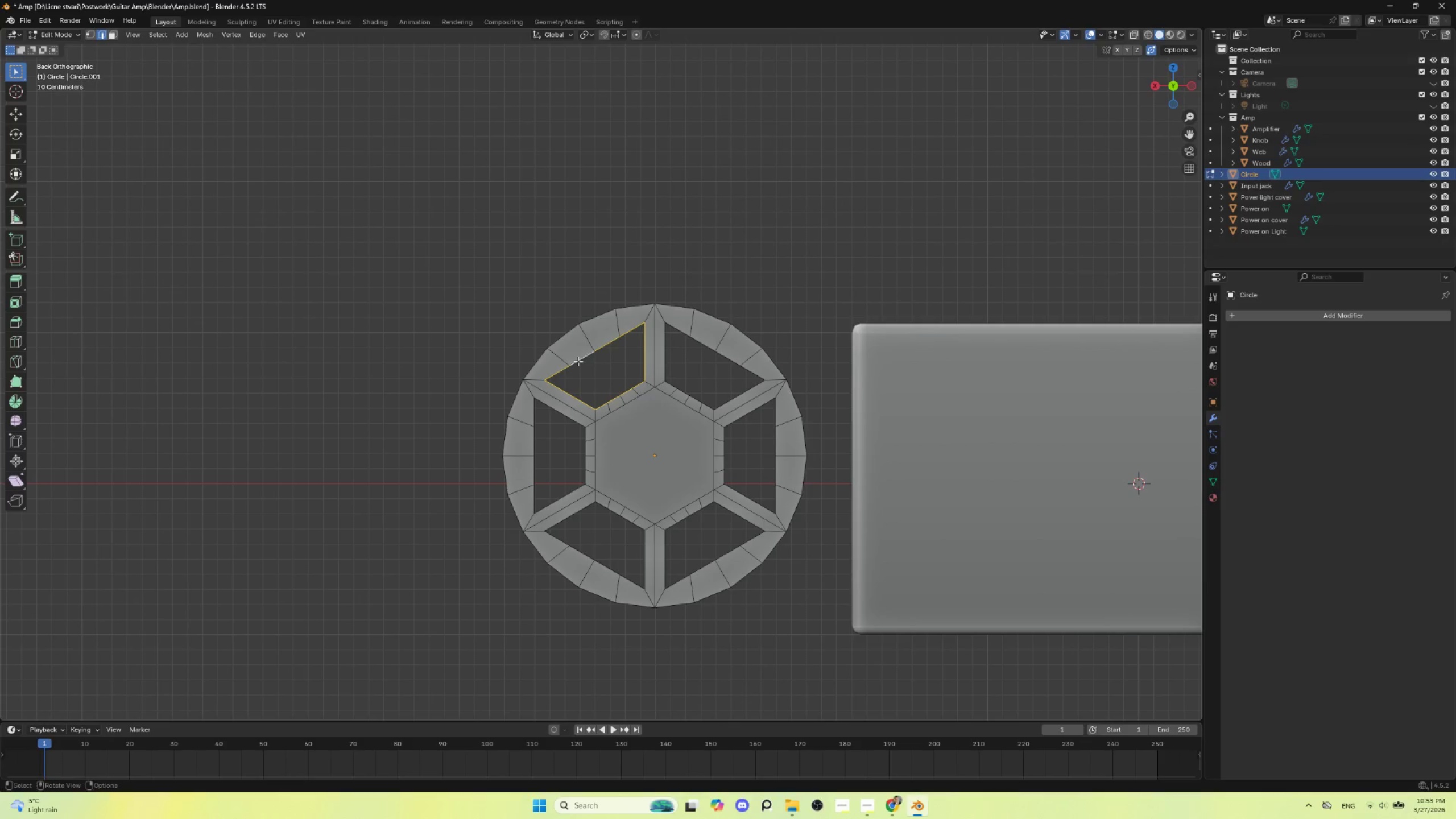 
key(Alt+AltLeft)
 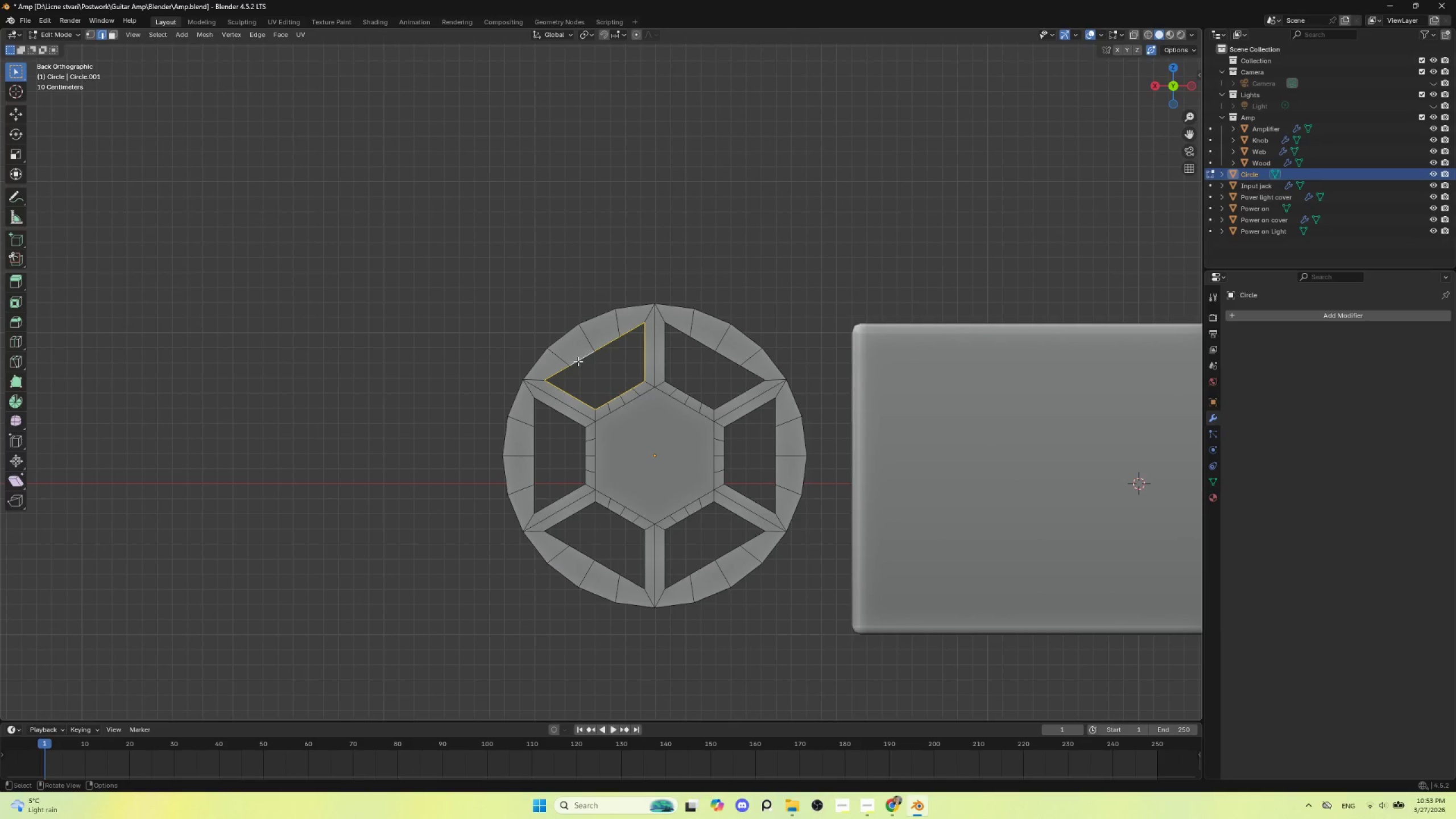 
key(Control+Z)
 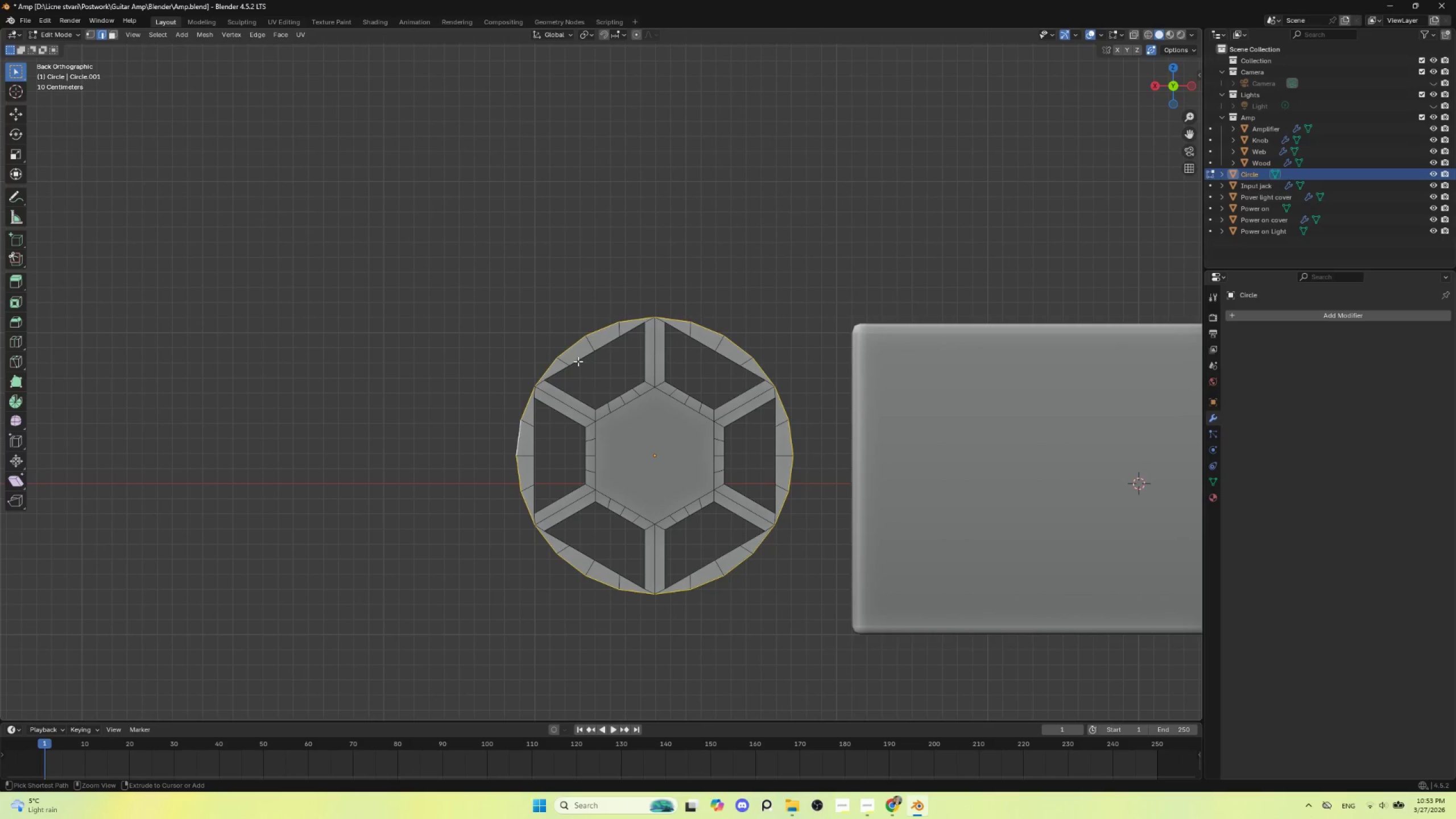 
key(Control+Z)
 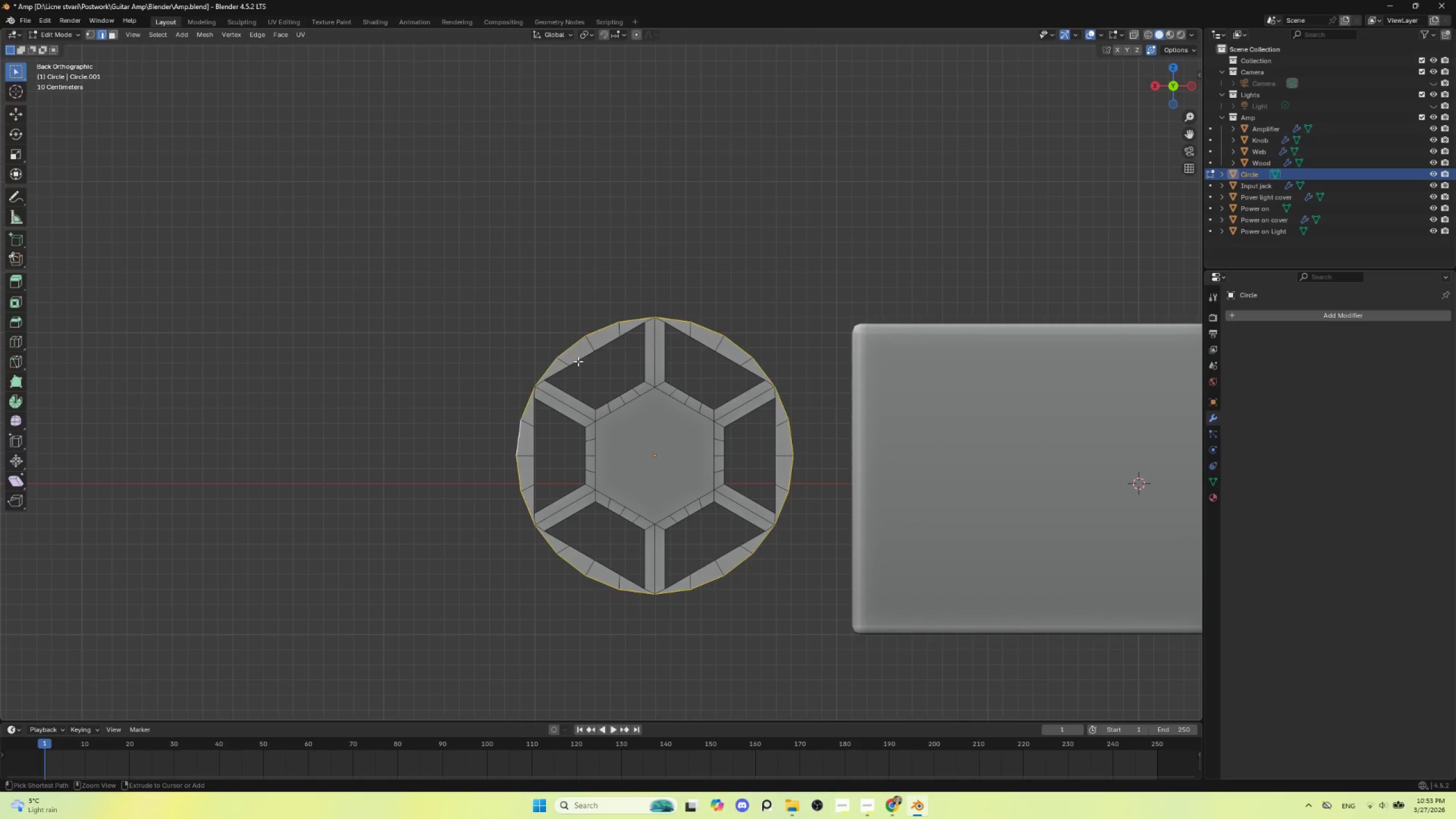 
key(Control+Z)
 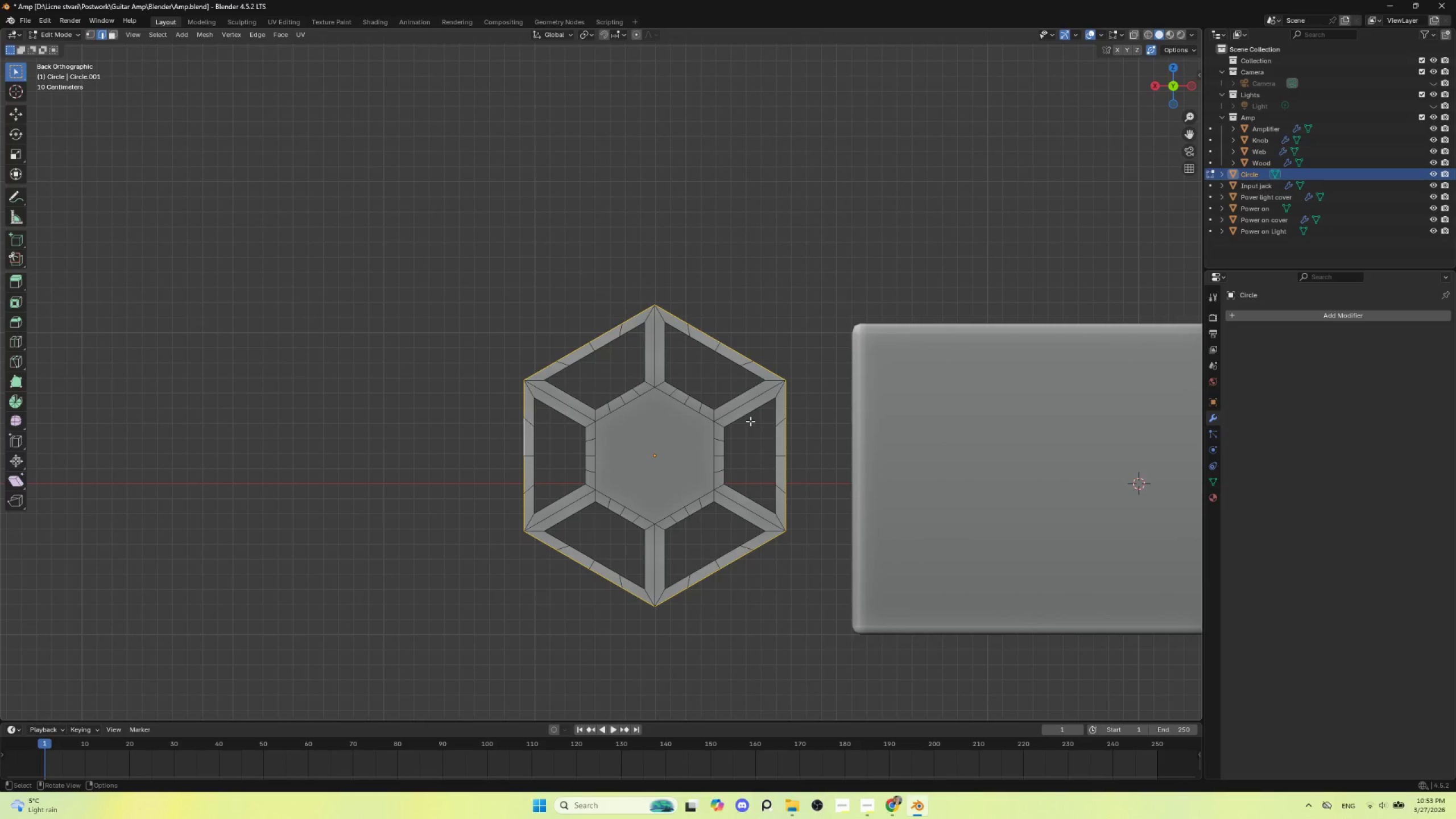 
key(Tab)
 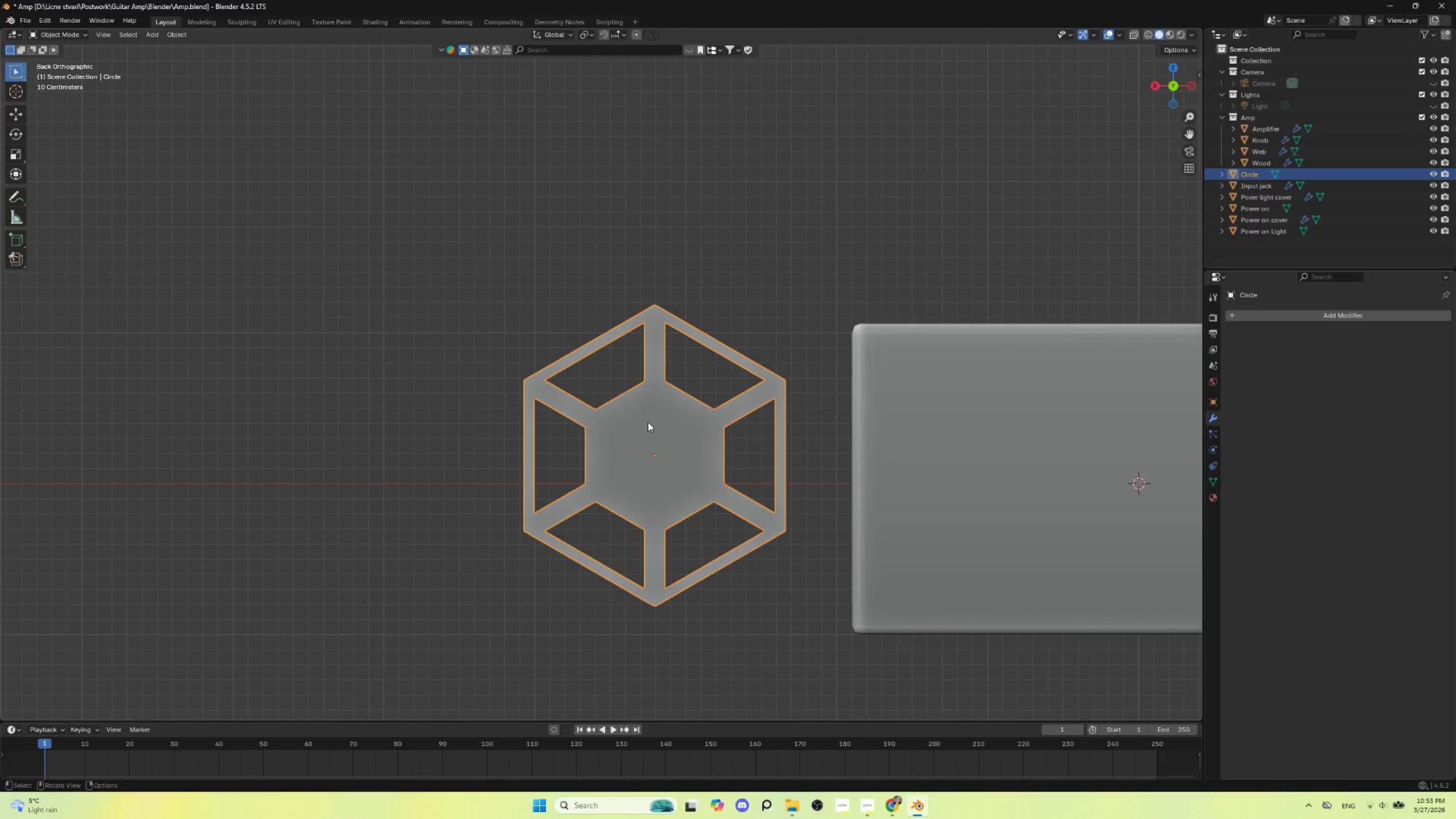 
key(Control+1)
 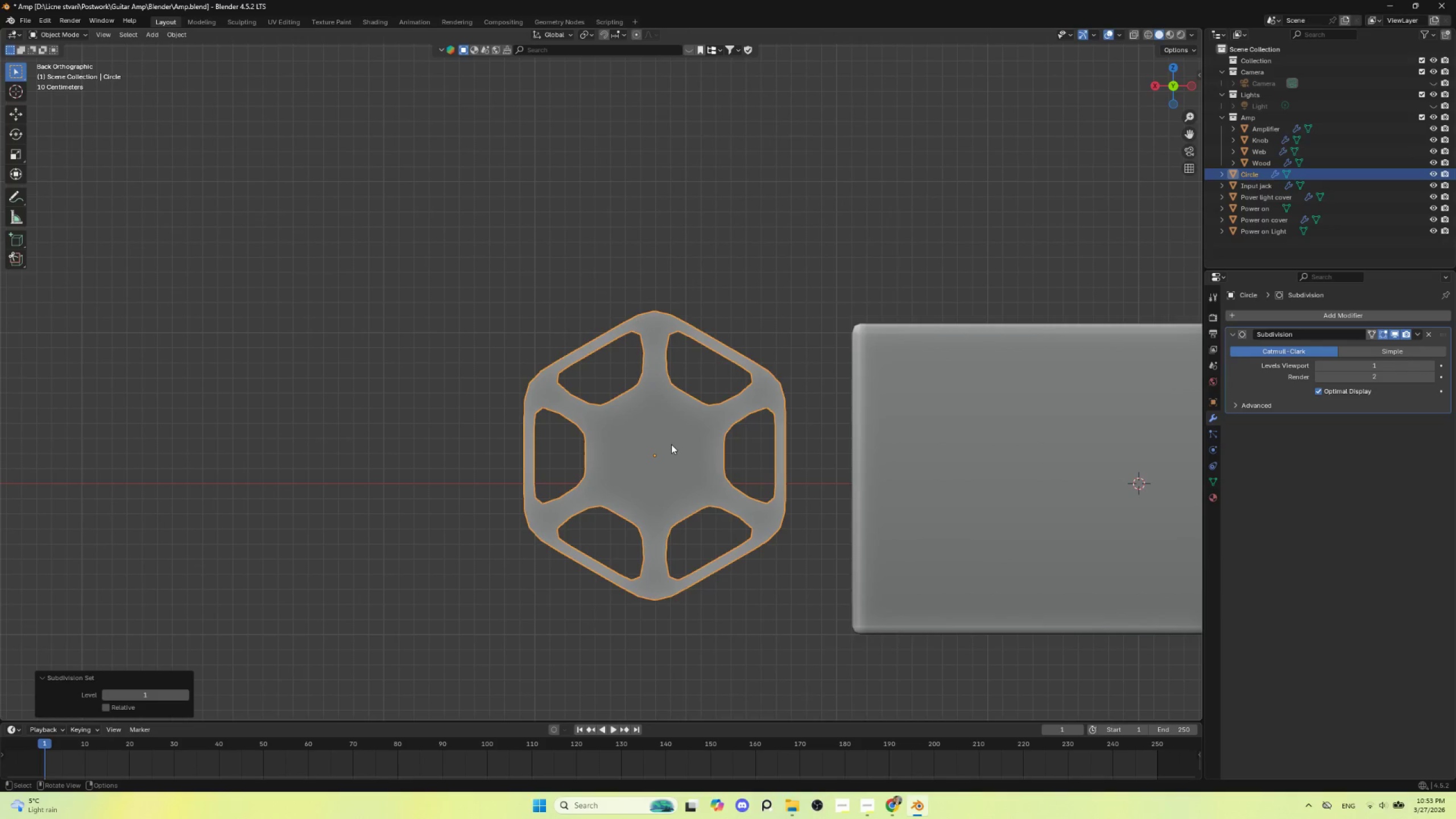 
key(Control+Z)
 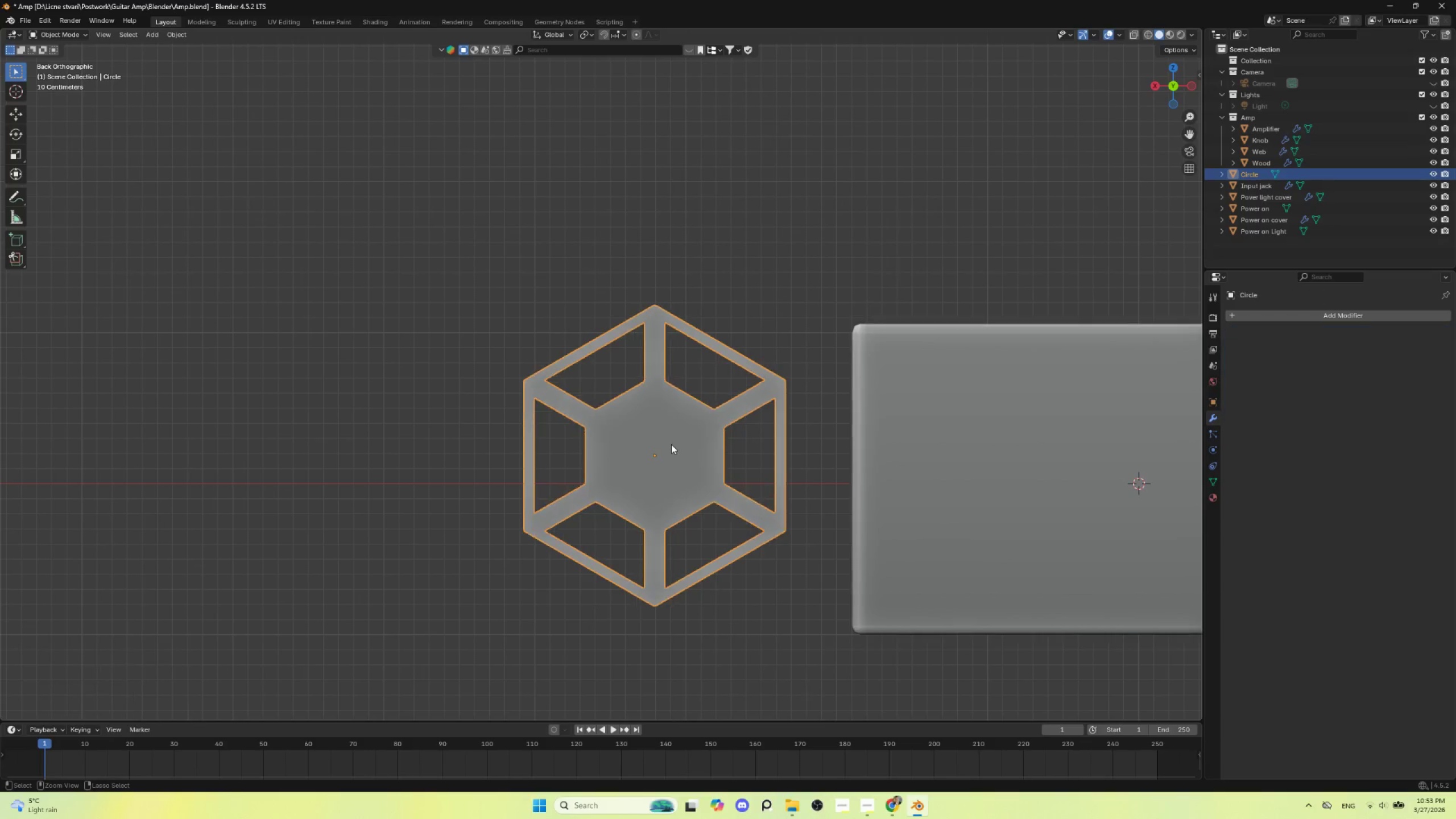 
key(Control+Z)
 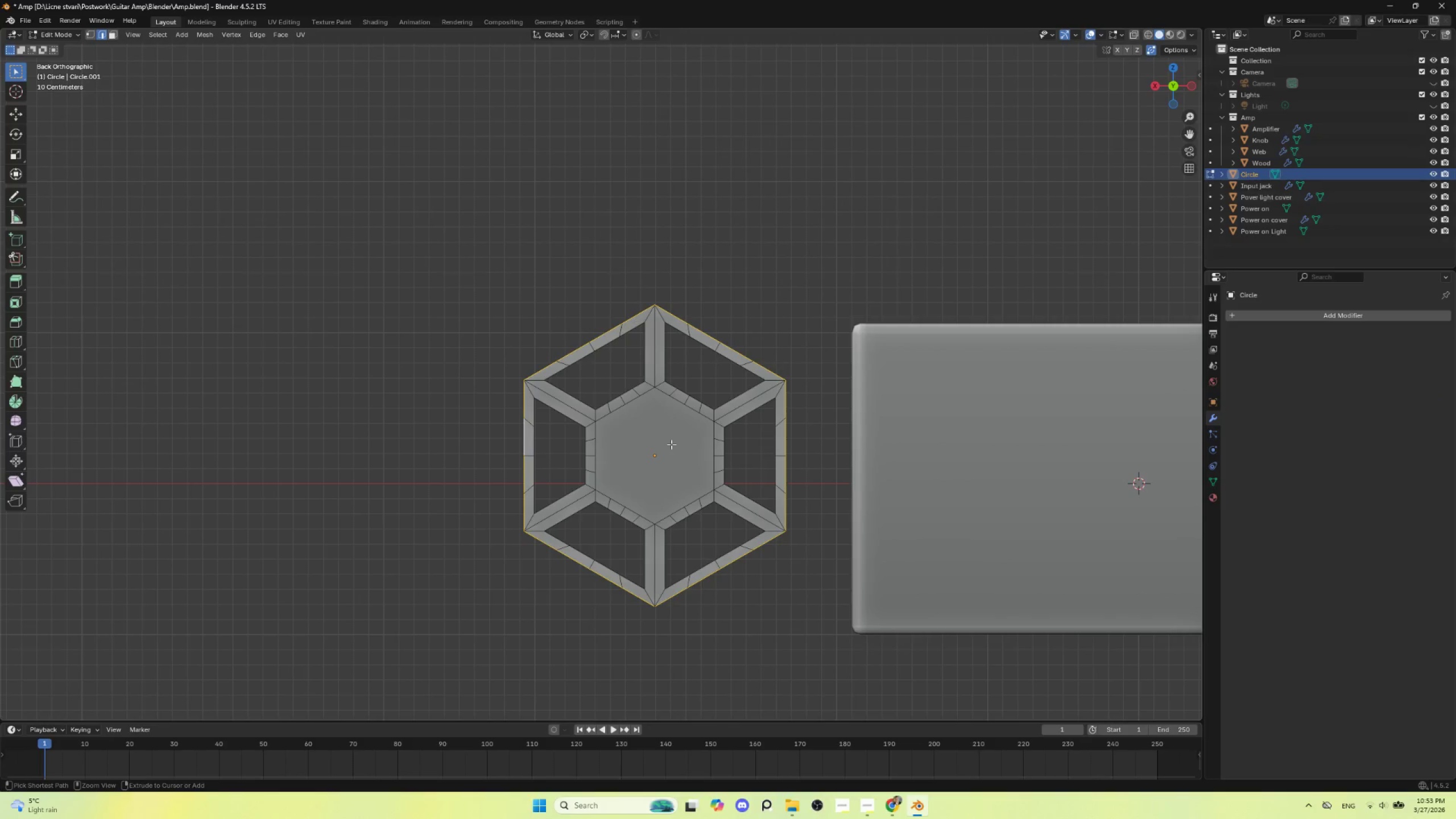 
key(Control+Z)
 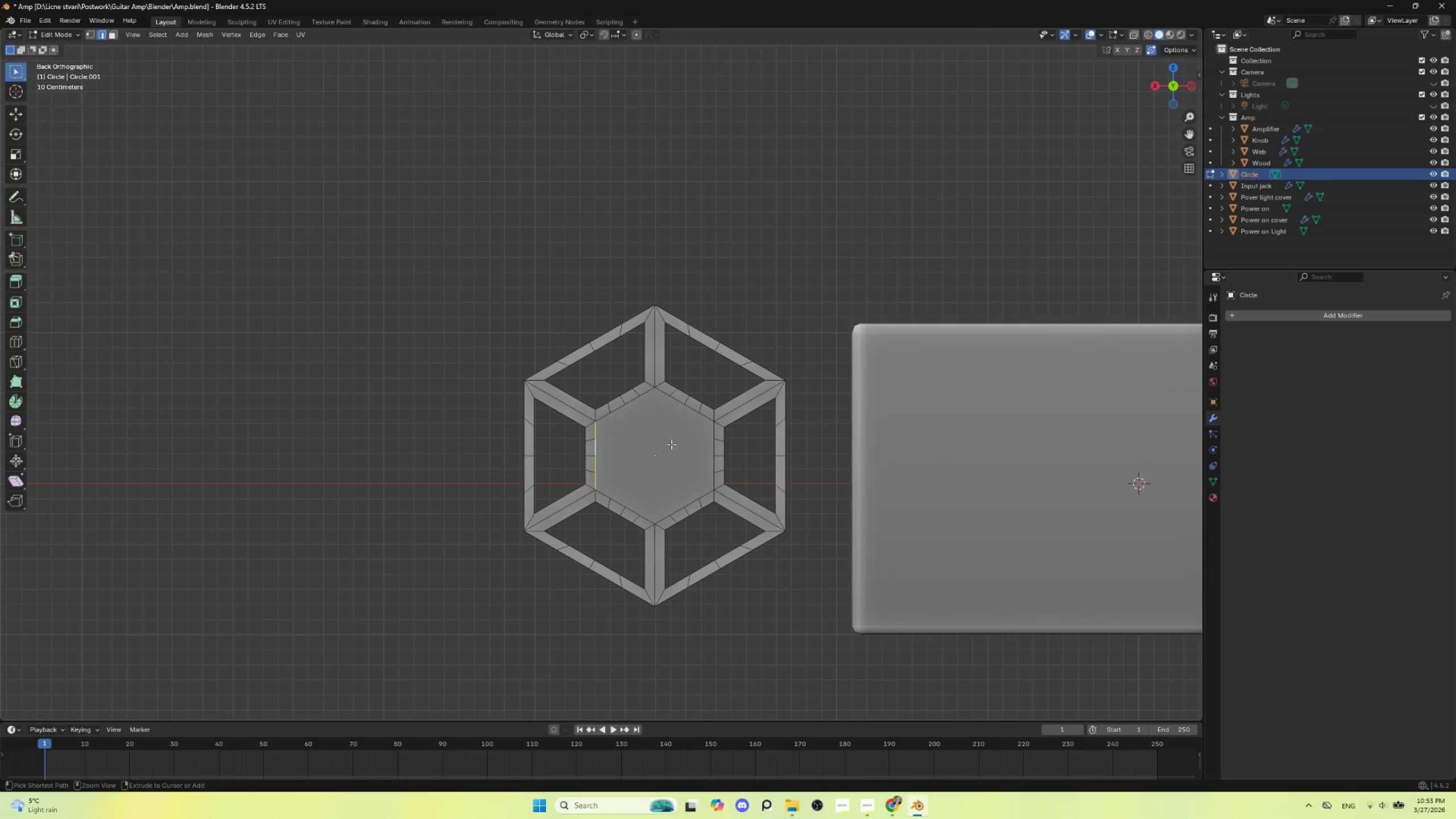 
key(Control+Z)
 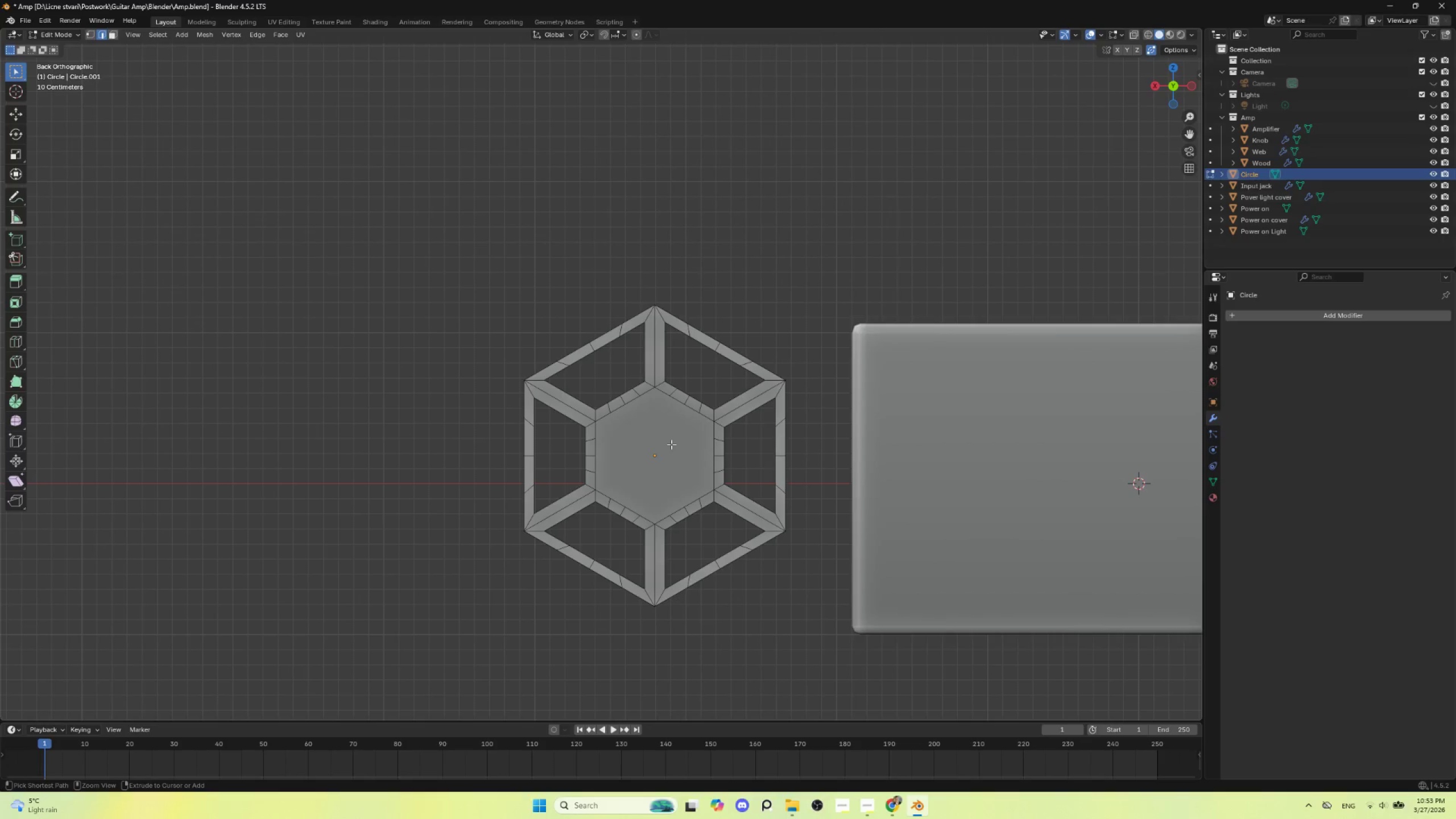 
key(Control+Z)
 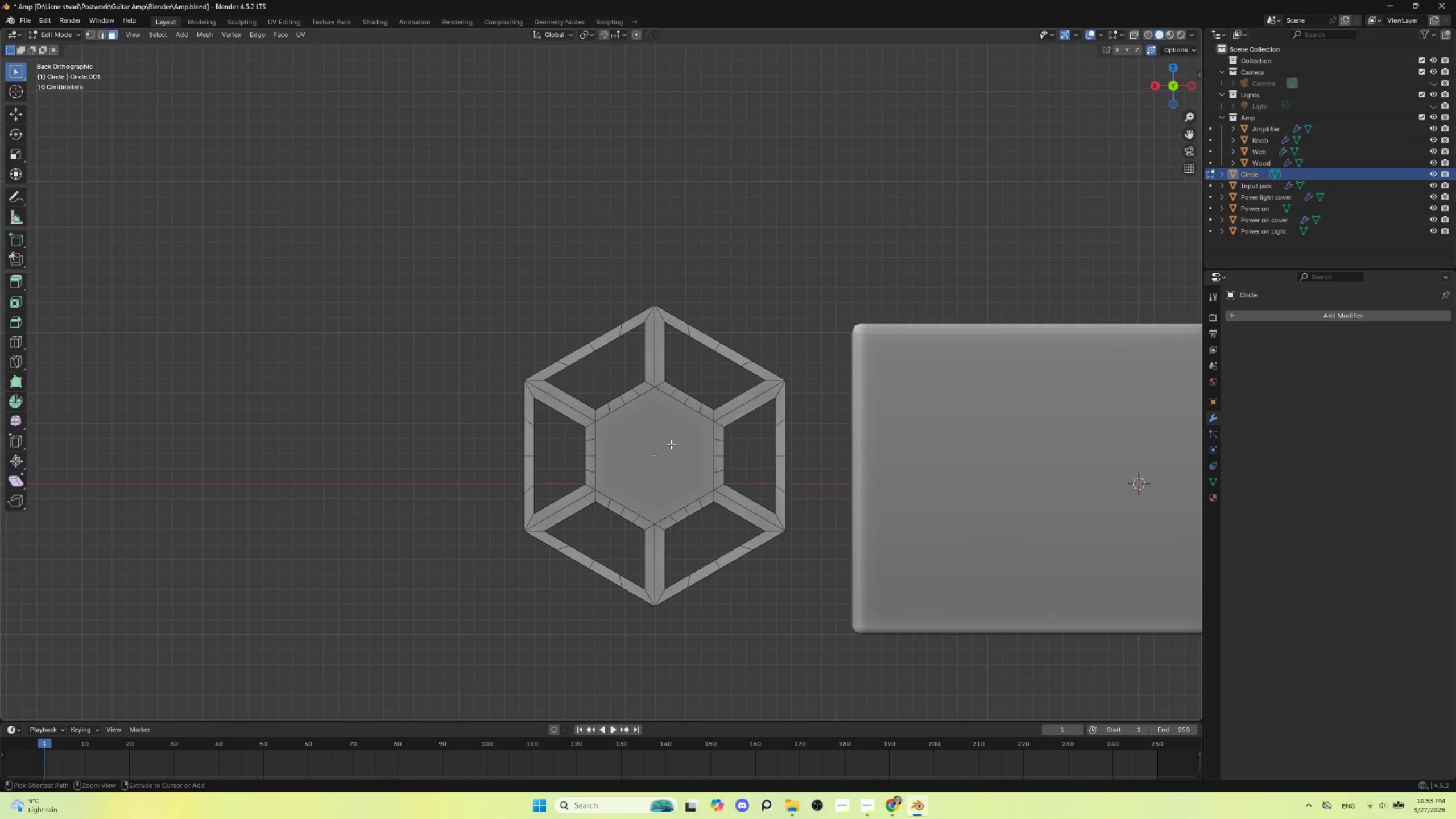 
key(Control+Z)
 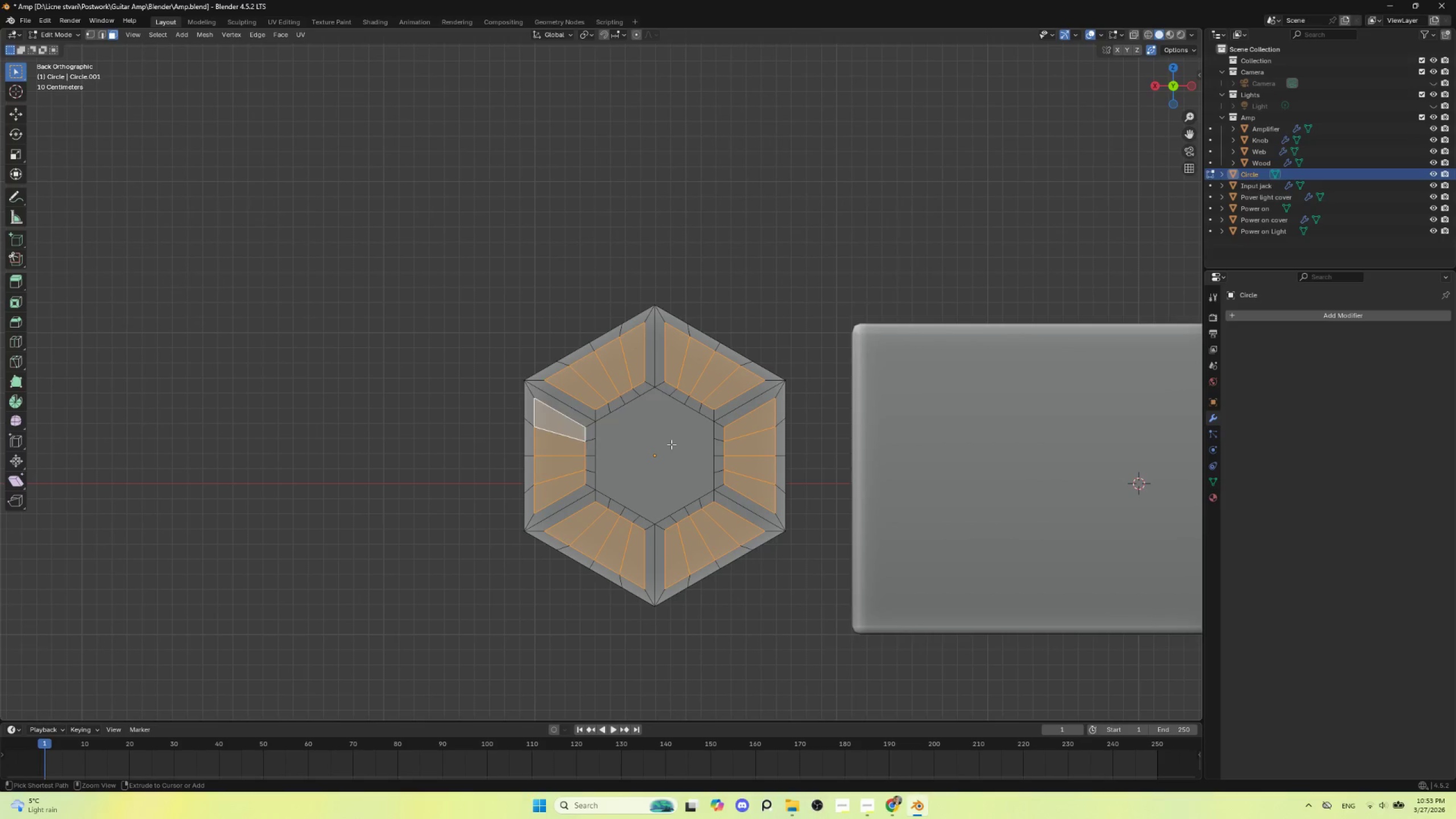 
key(Control+Z)
 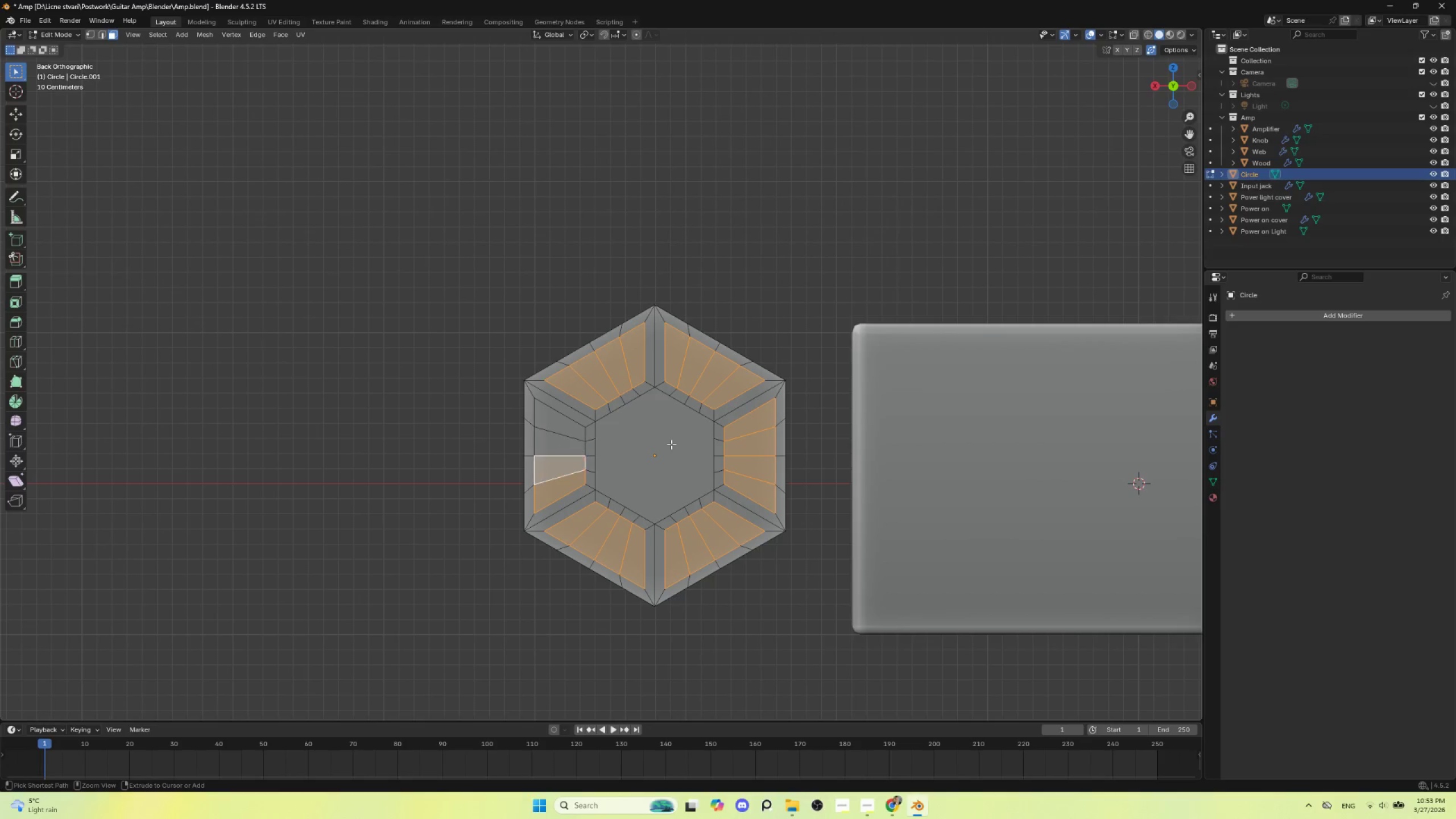 
key(Control+Z)
 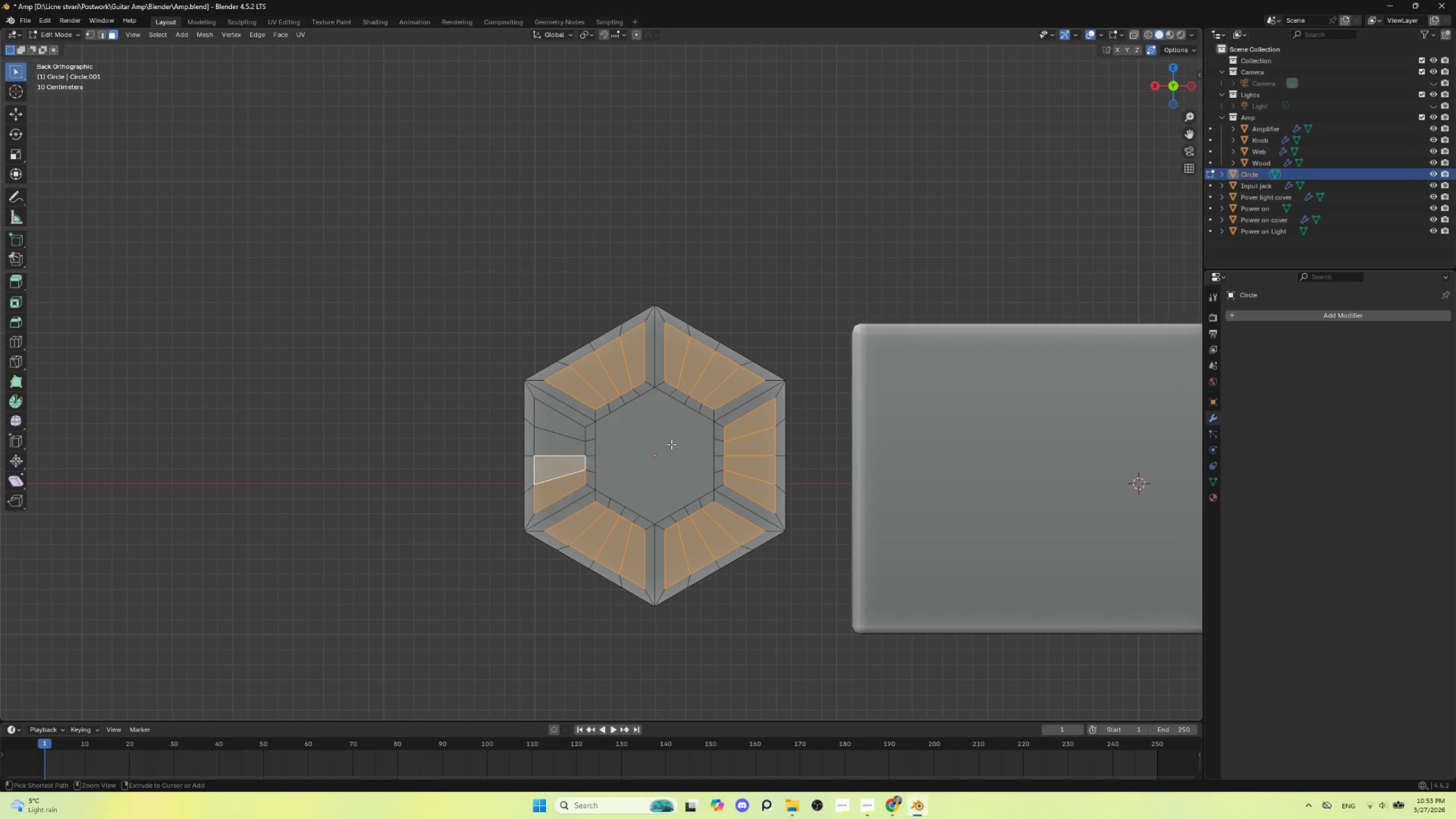 
key(Control+Z)
 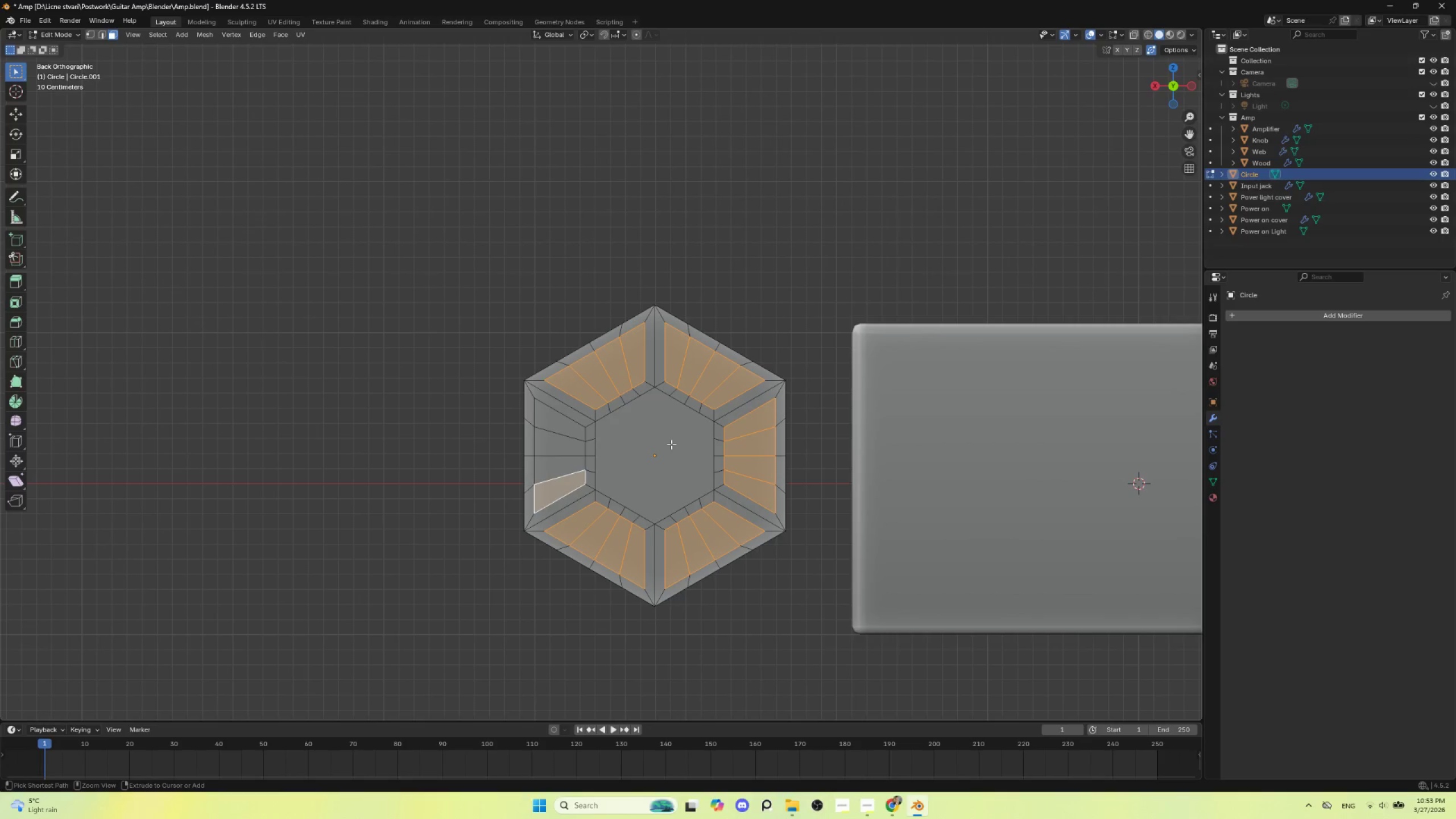 
key(Control+Z)
 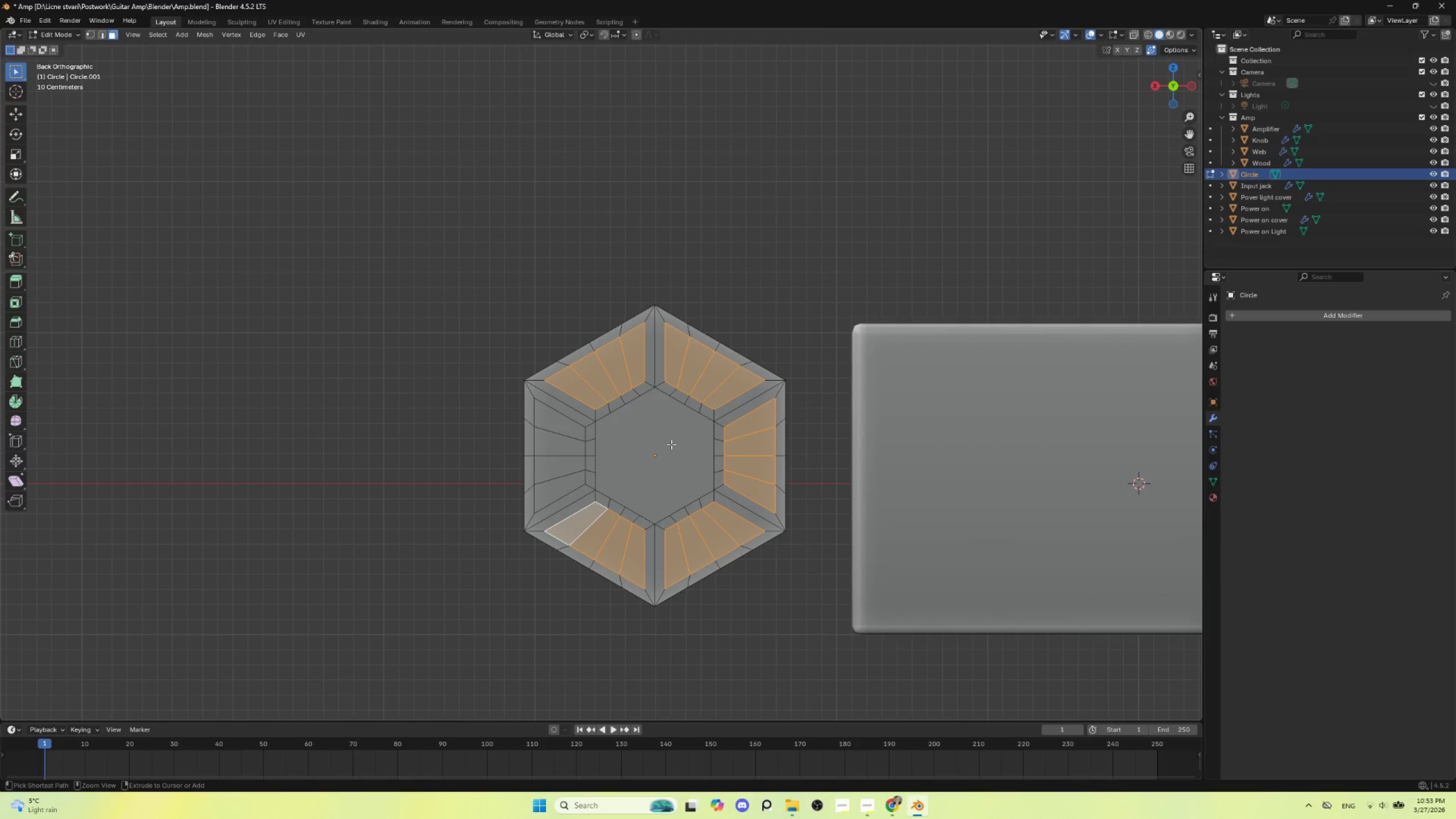 
key(Control+Z)
 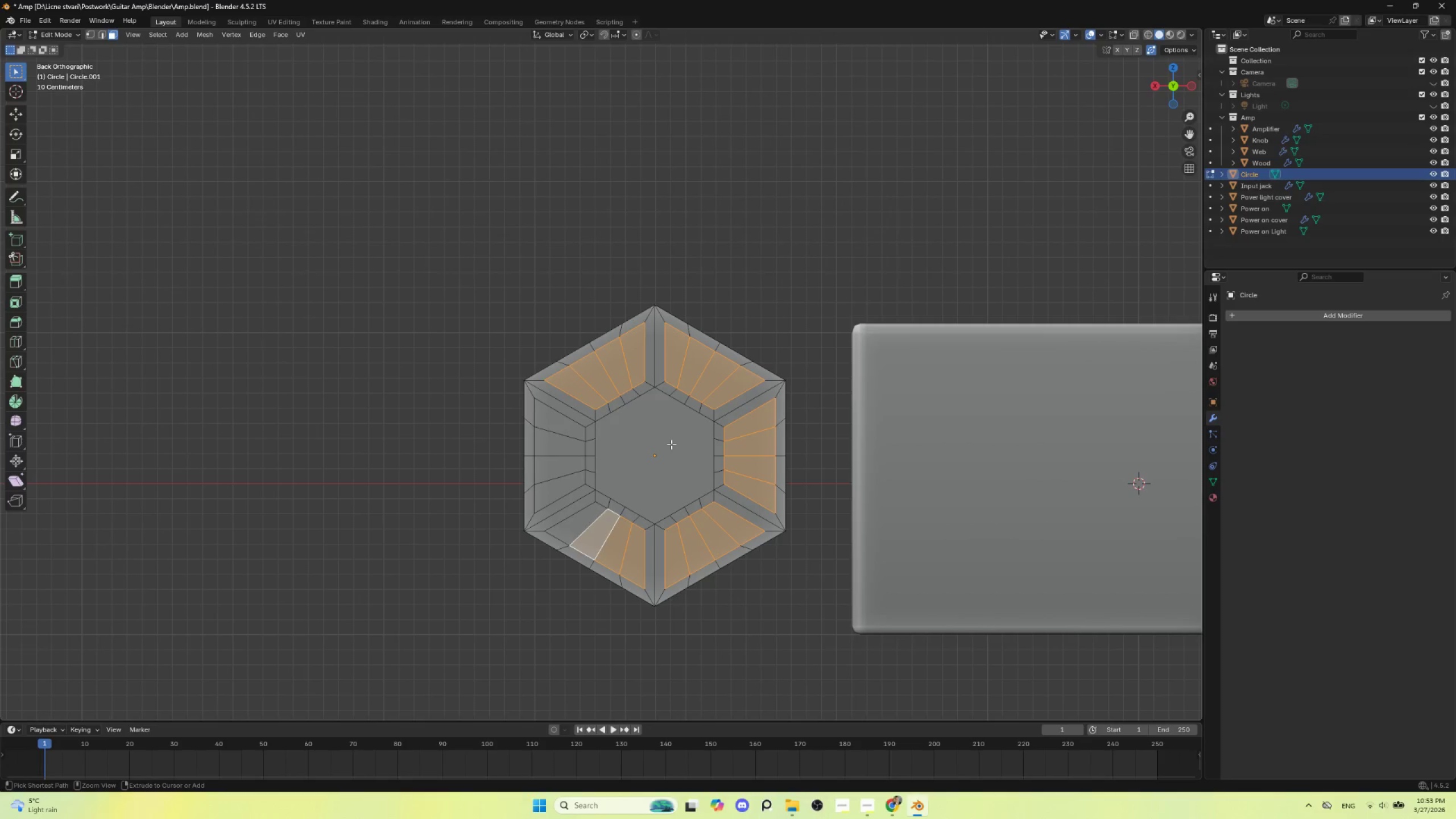 
key(Control+Z)
 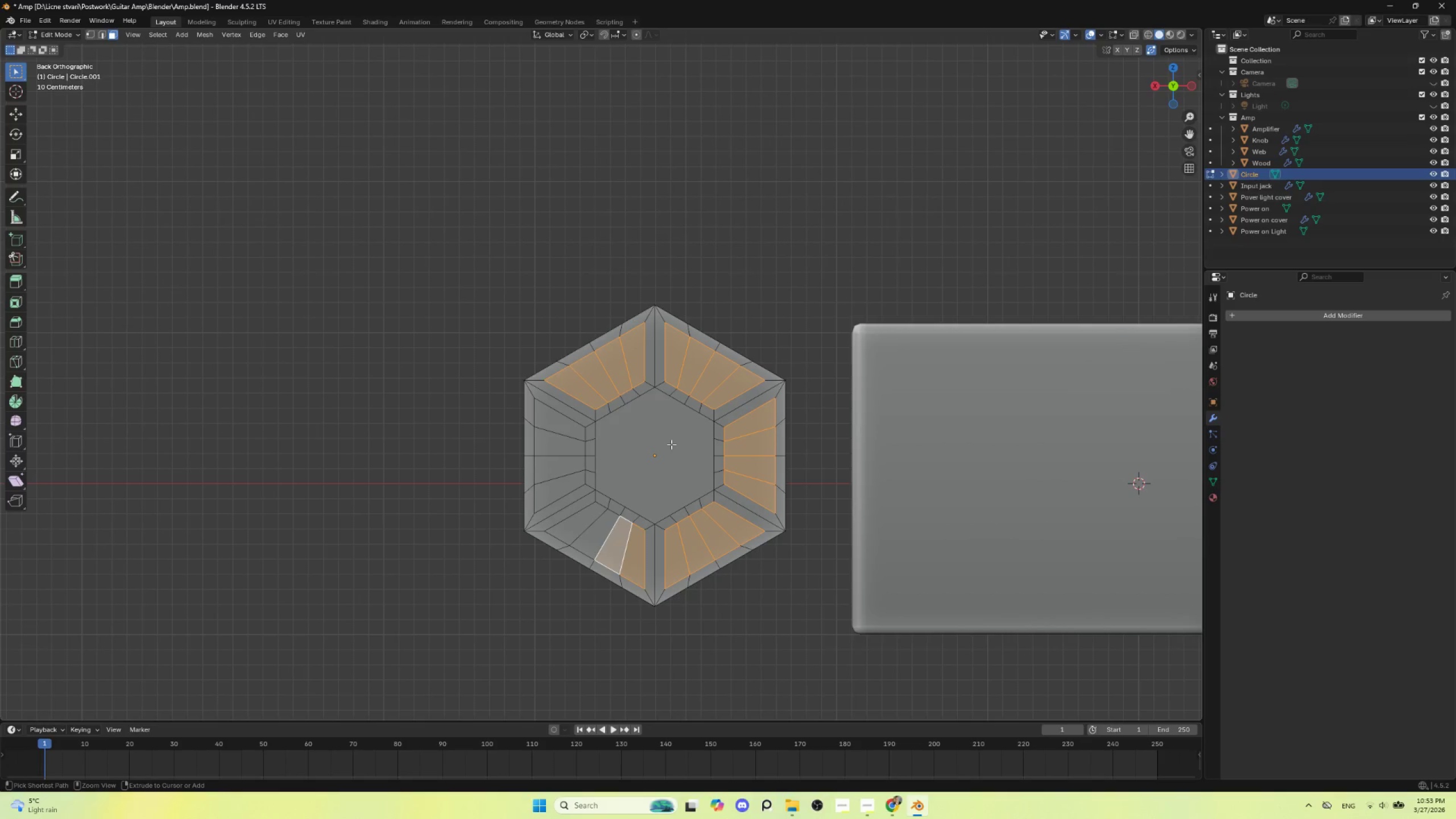 
key(Control+Z)
 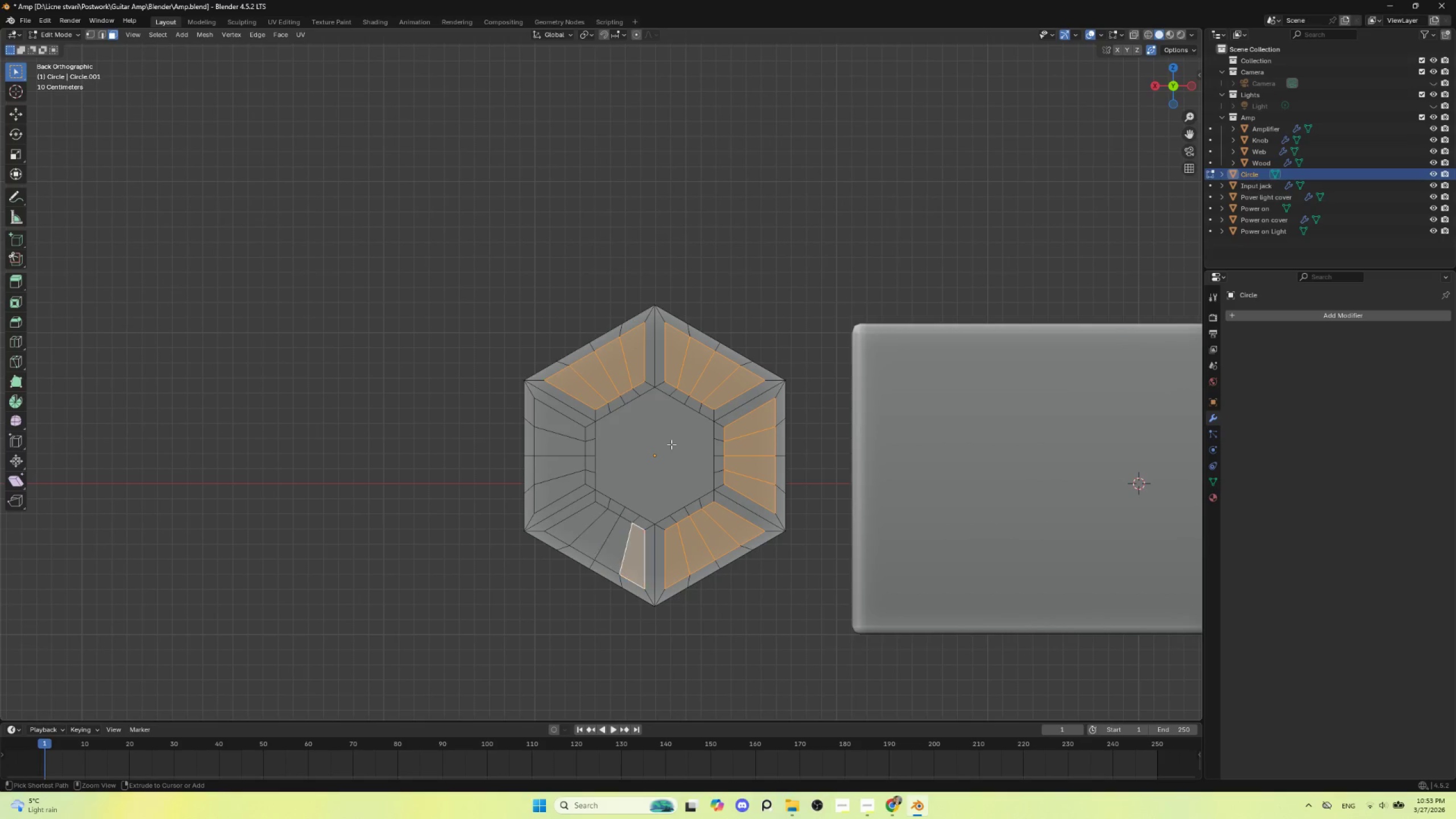 
key(Control+Z)
 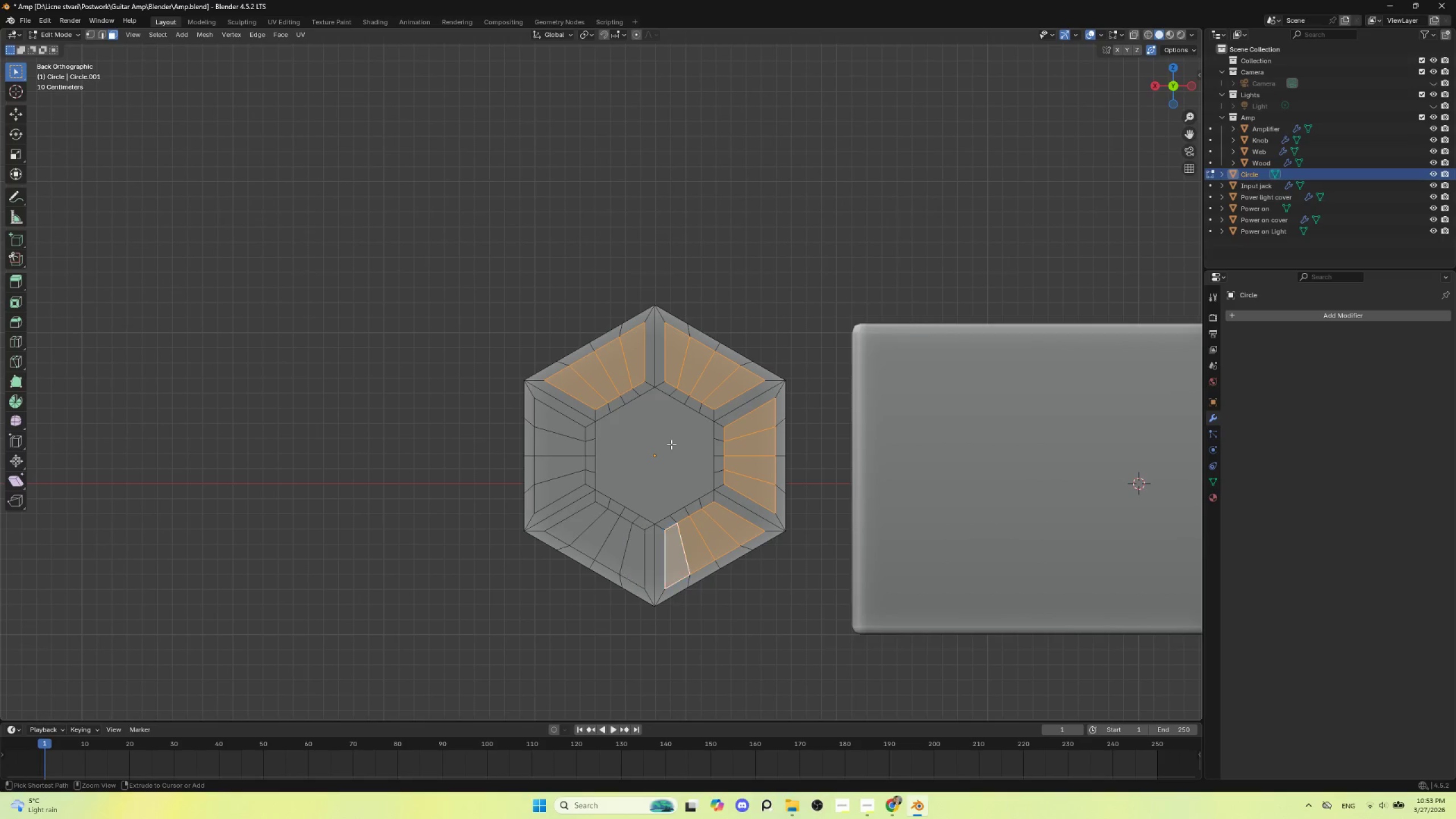 
key(Control+Z)
 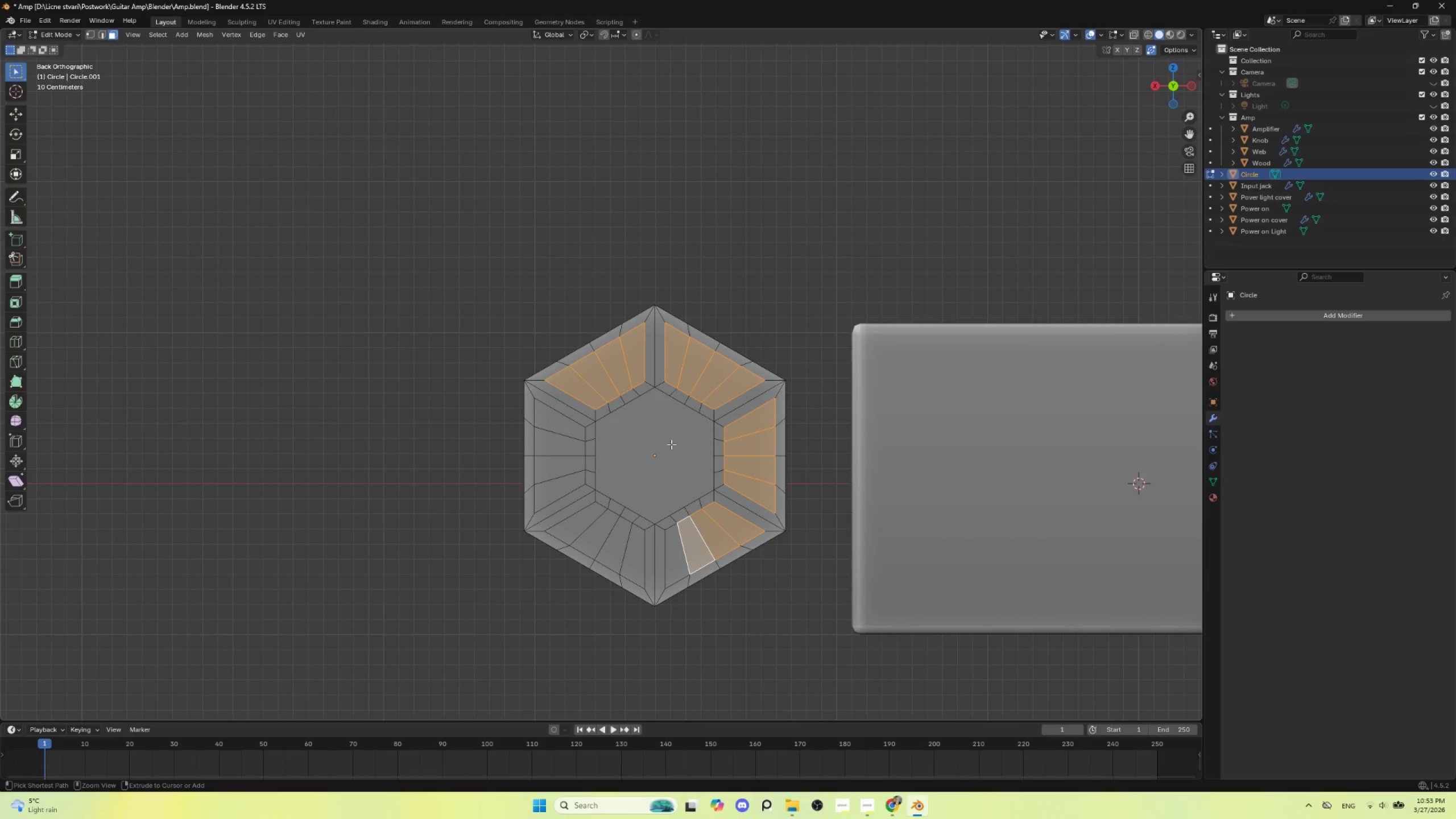 
key(Control+Z)
 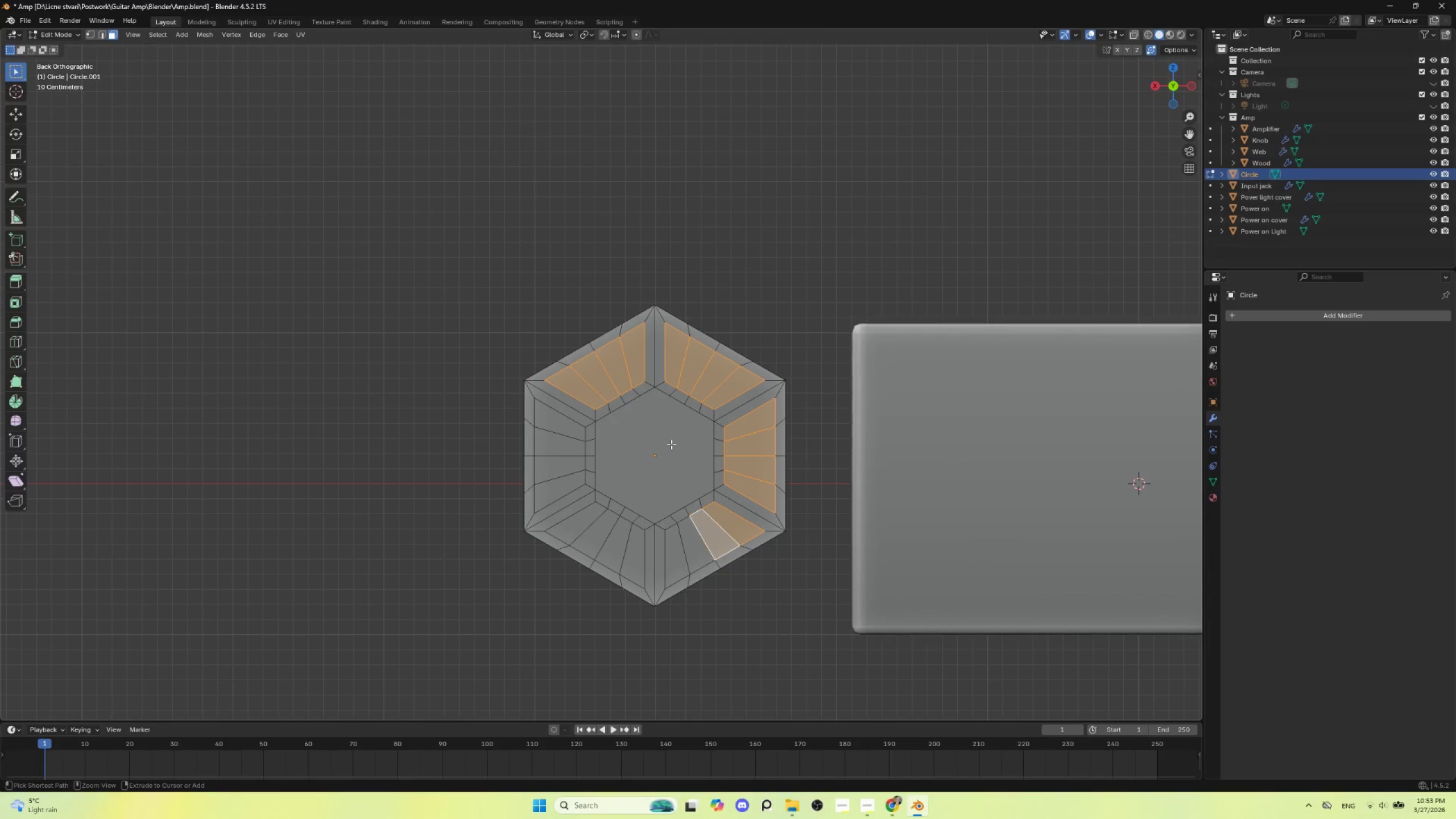 
key(Control+Z)
 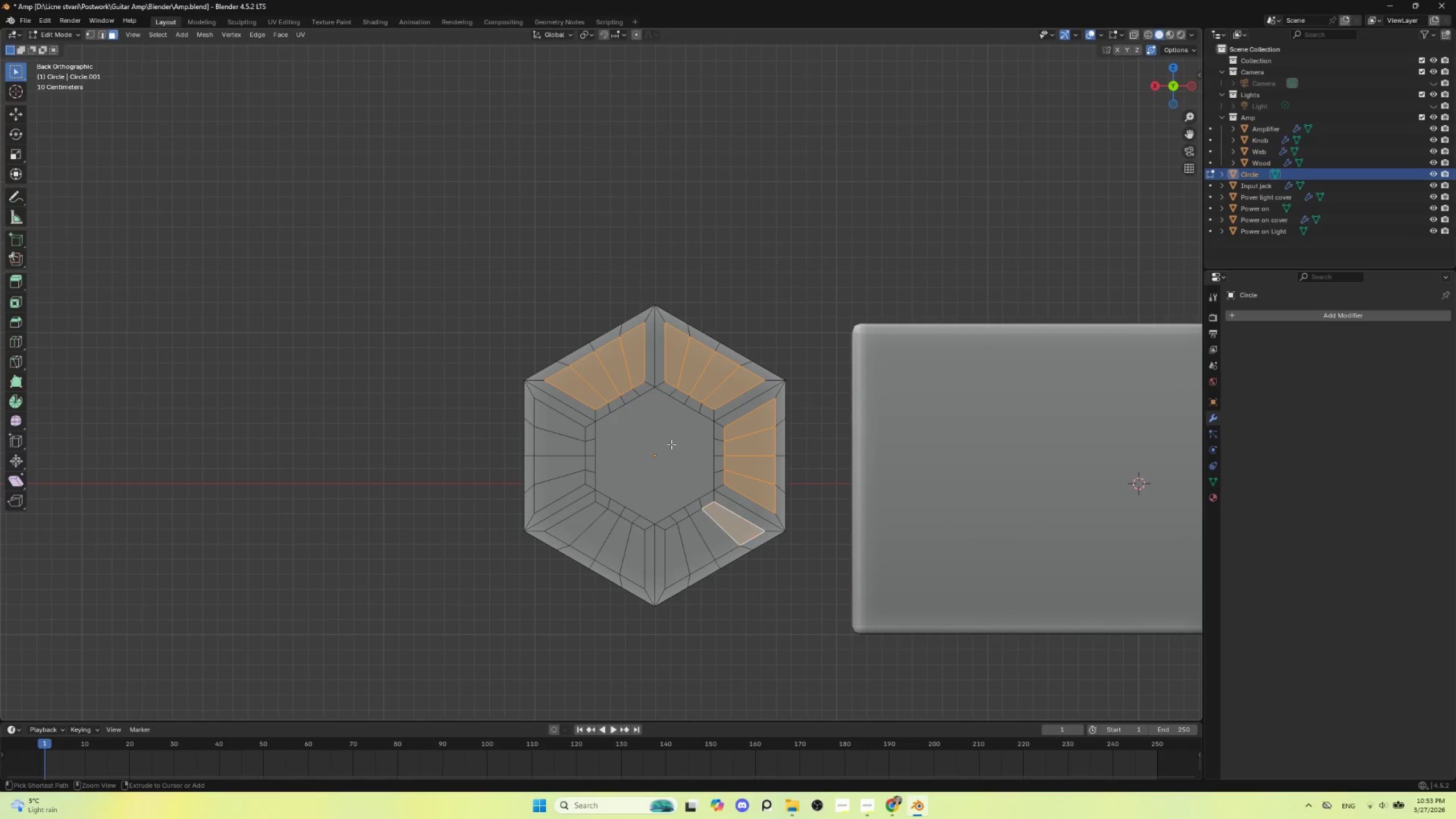 
key(Control+Z)
 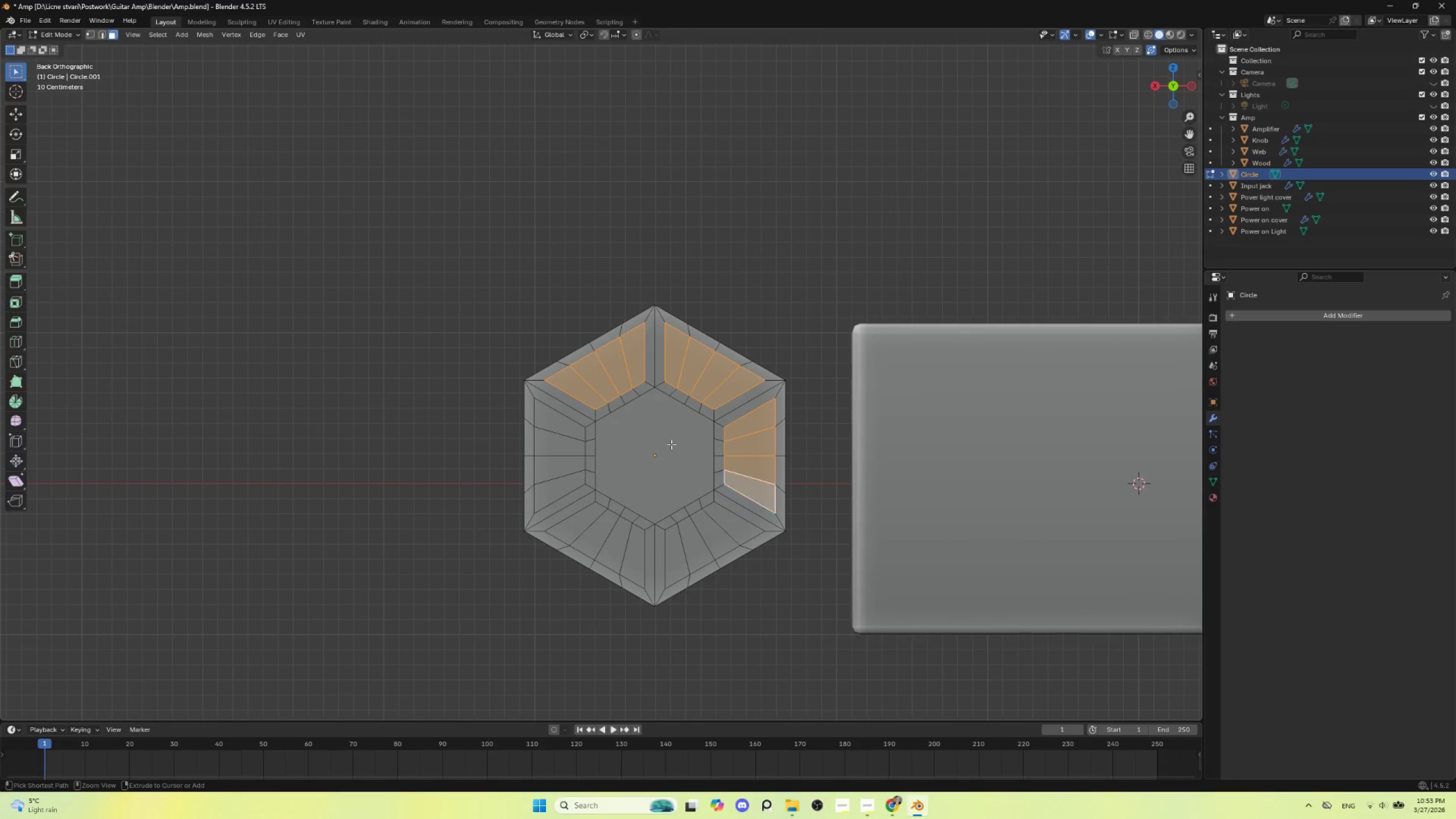 
key(Control+Z)
 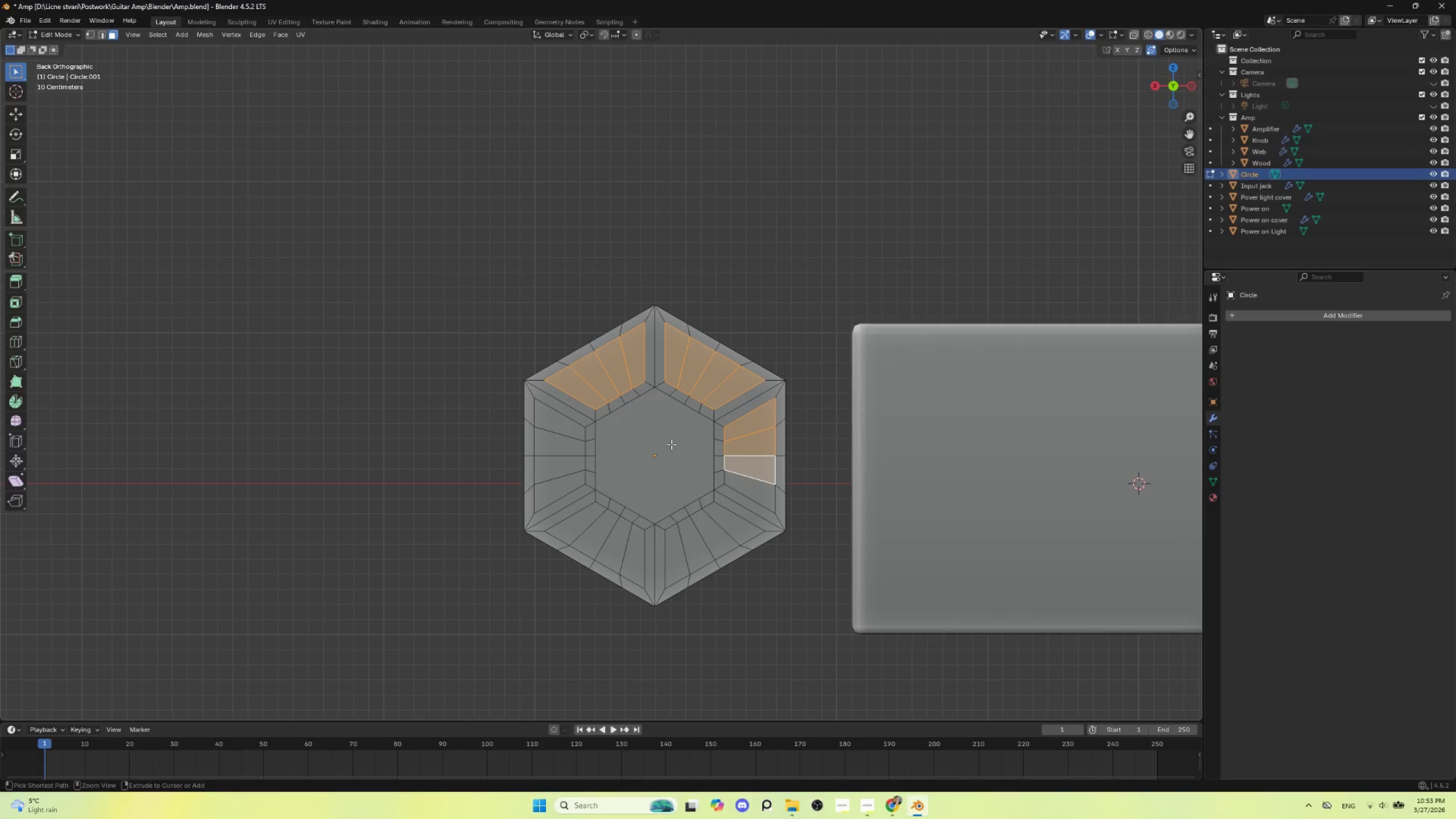 
key(Control+Z)
 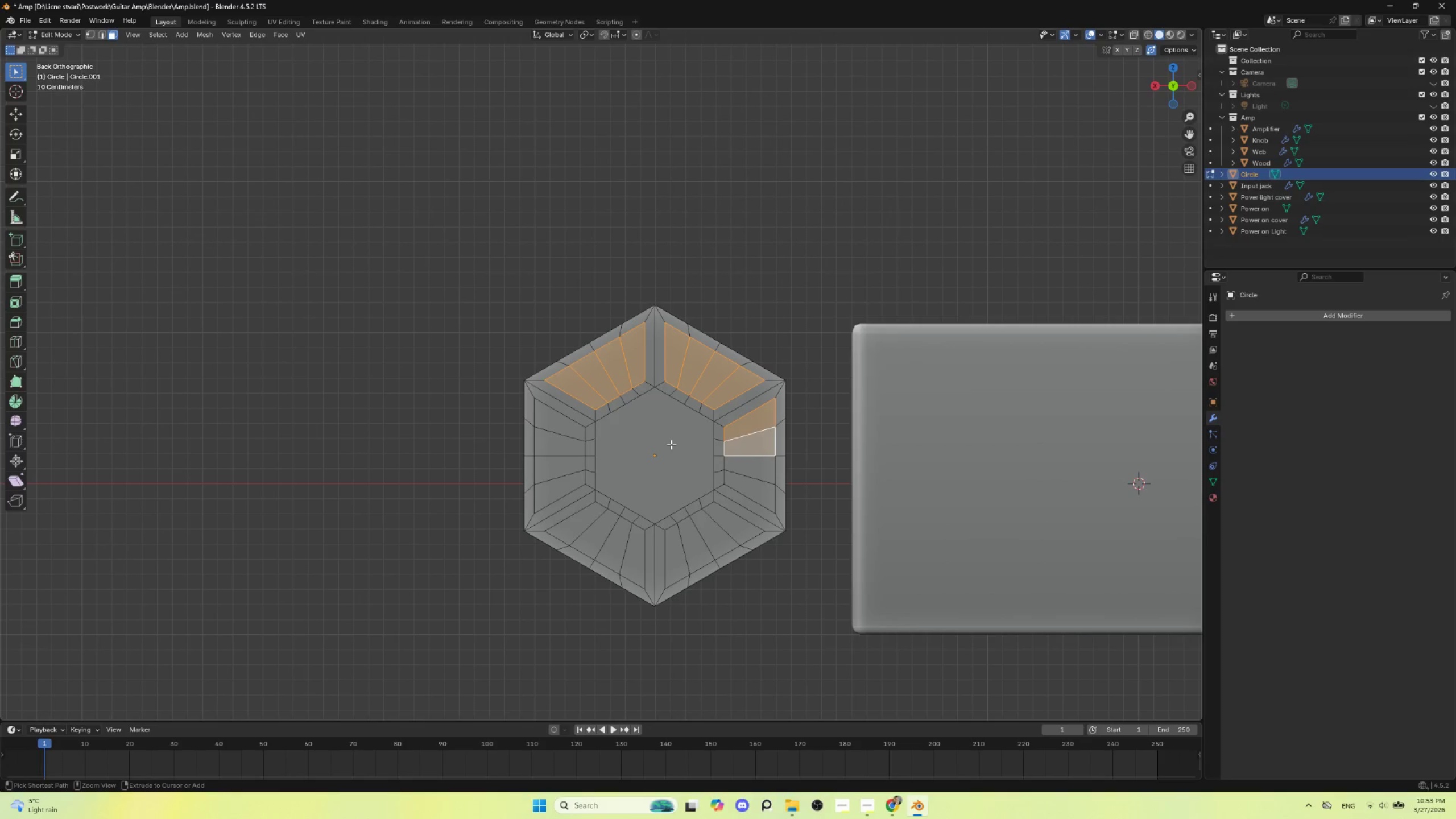 
key(Control+Z)
 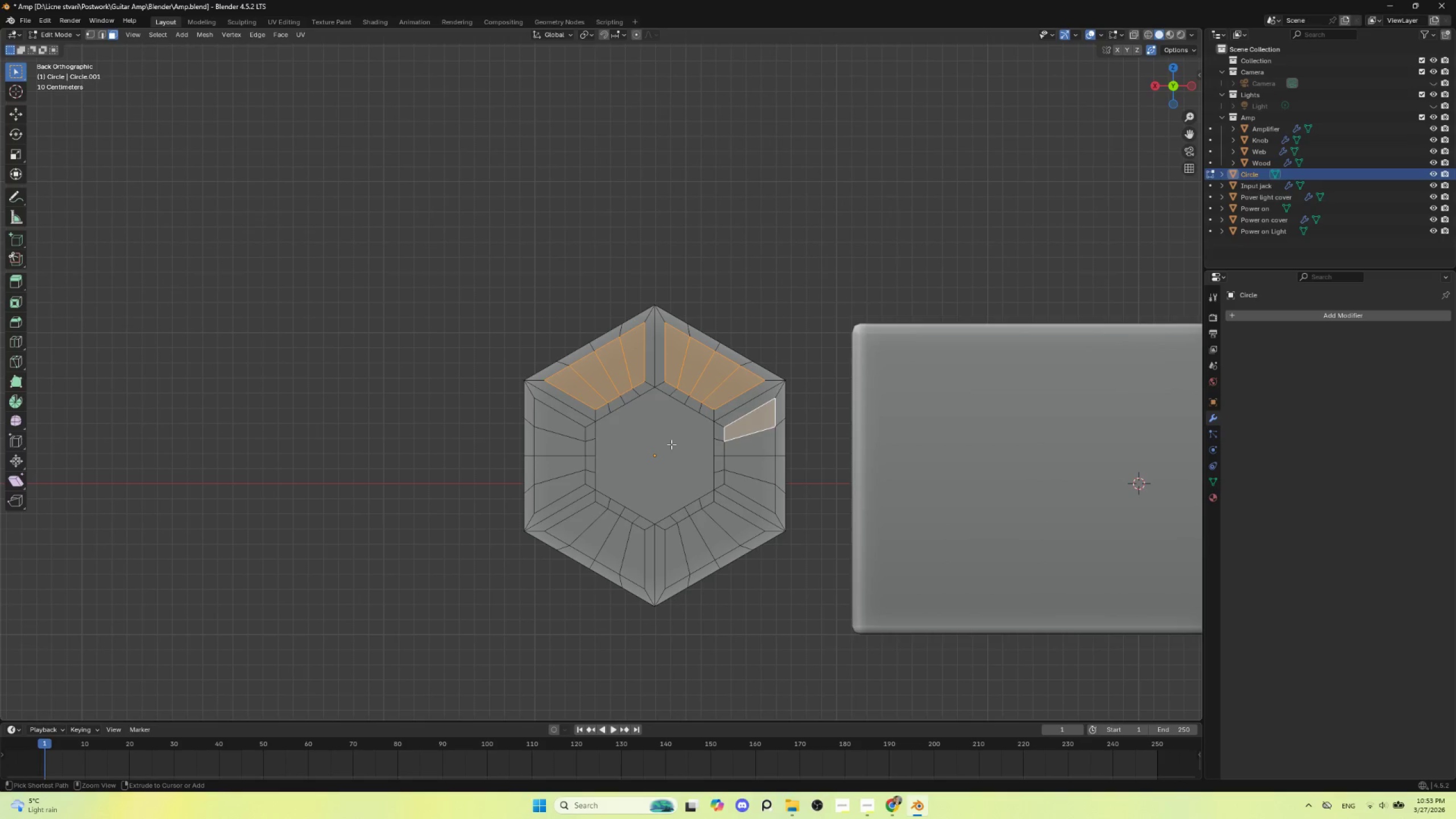 
key(Control+Z)
 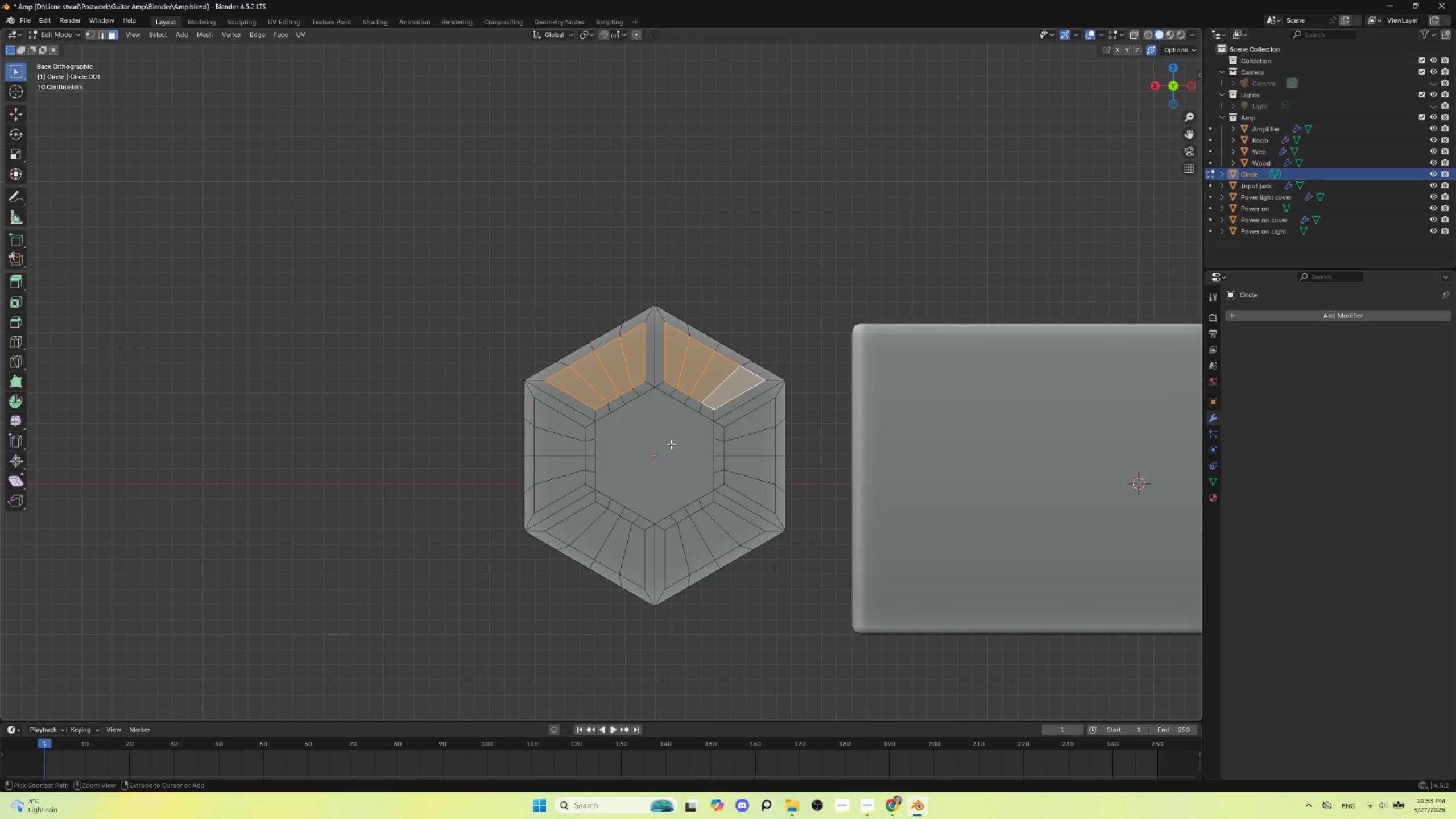 
key(Control+Z)
 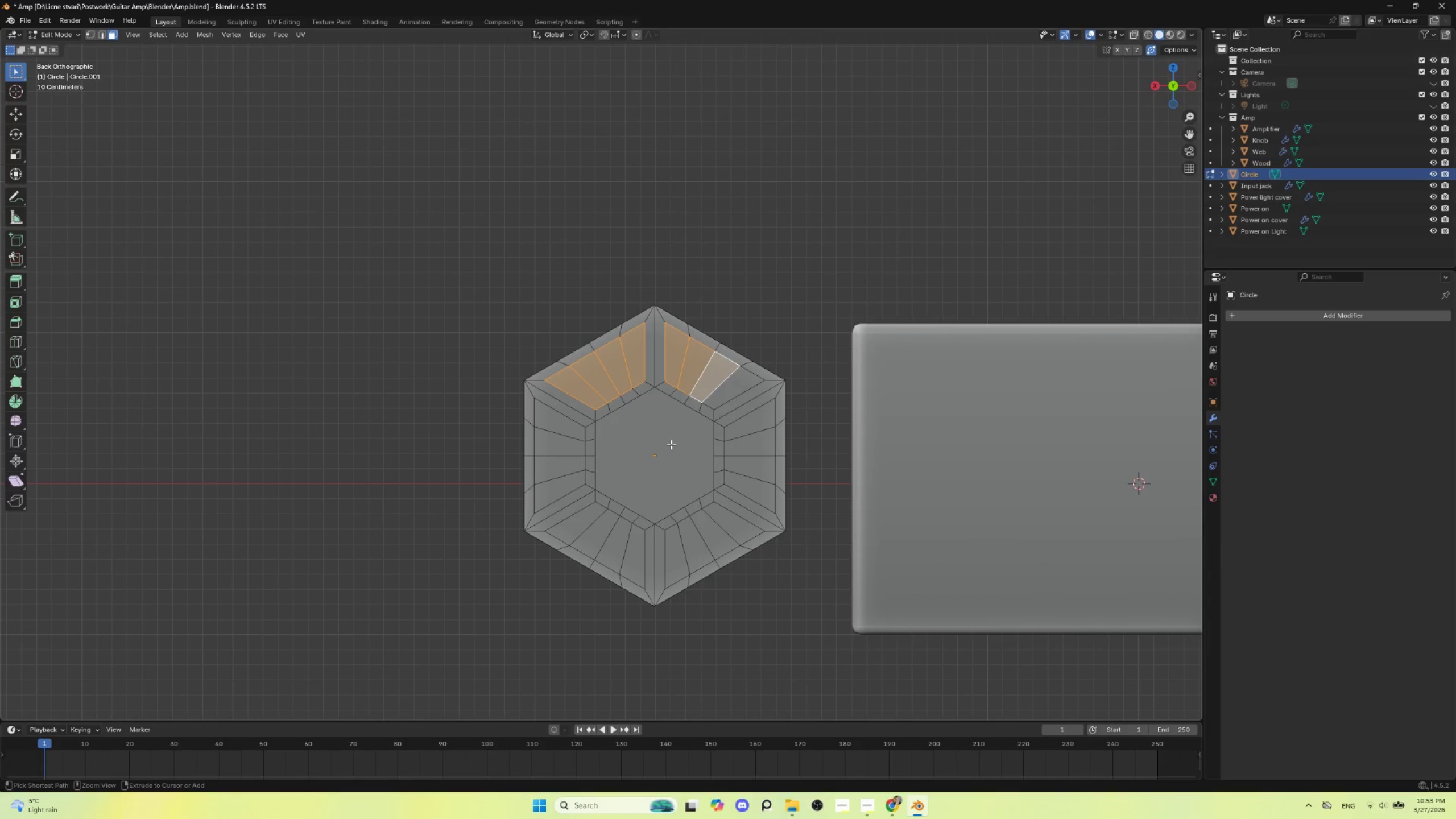 
key(Control+Z)
 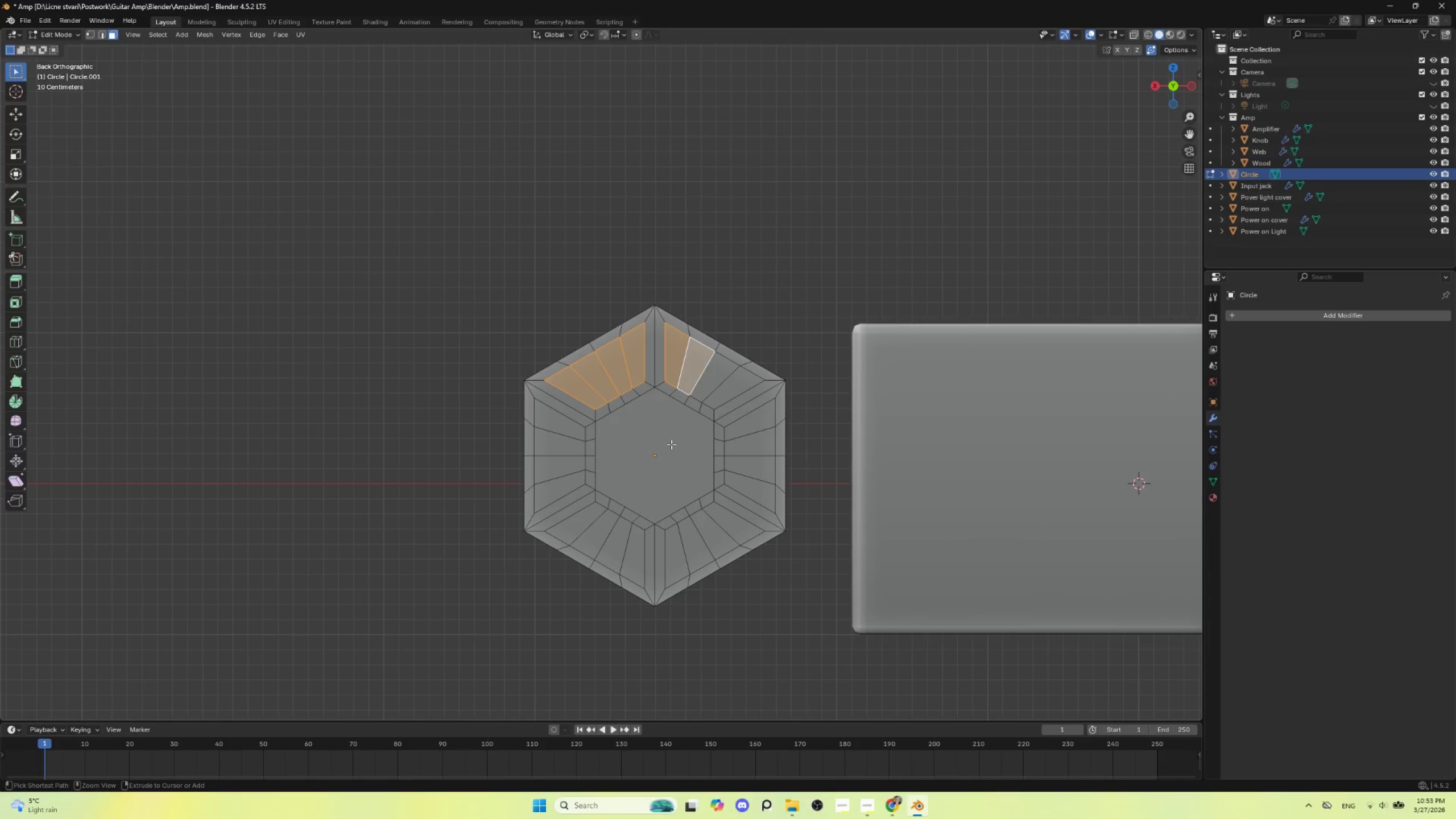 
key(Control+Z)
 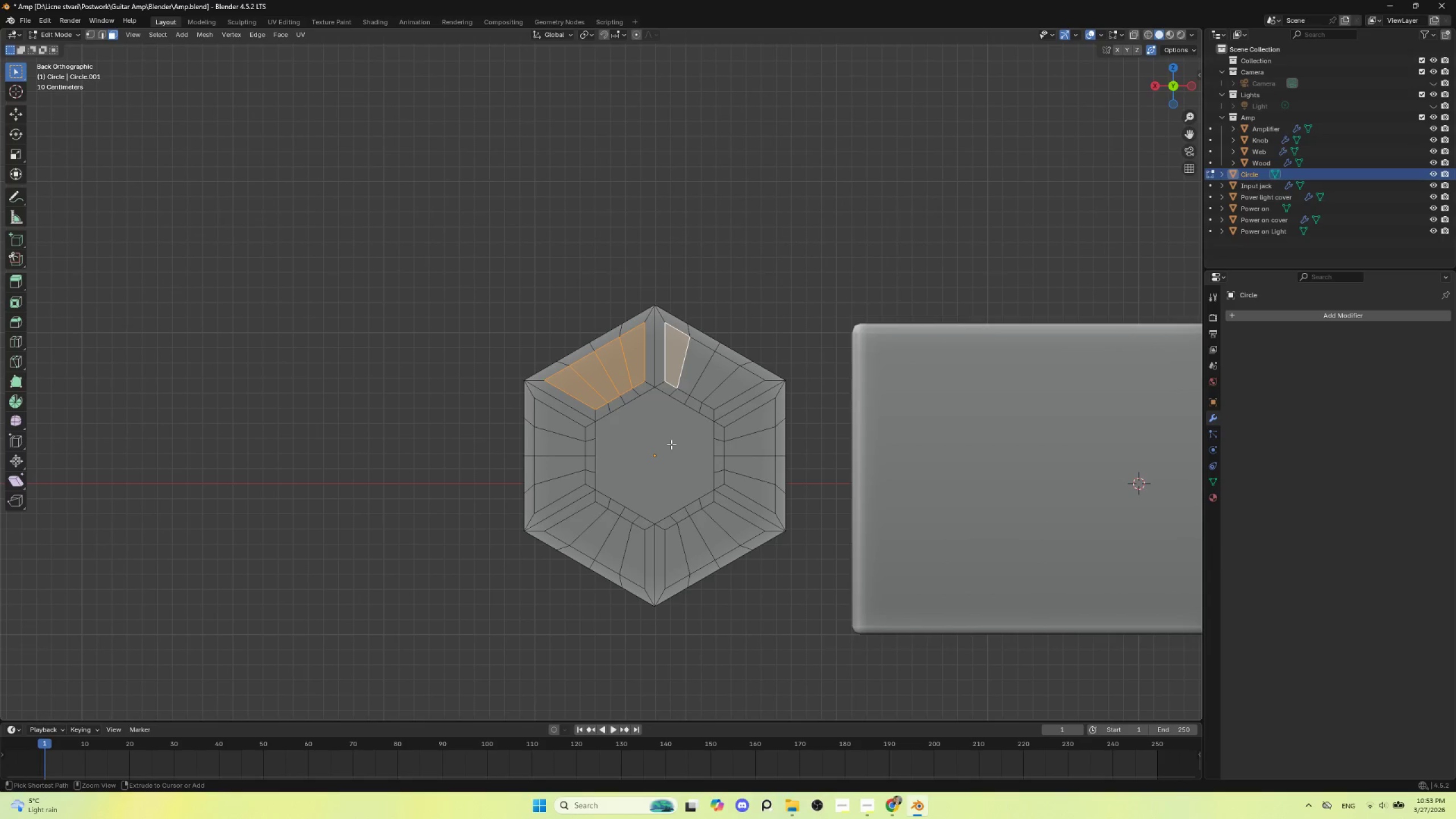 
key(Control+Z)
 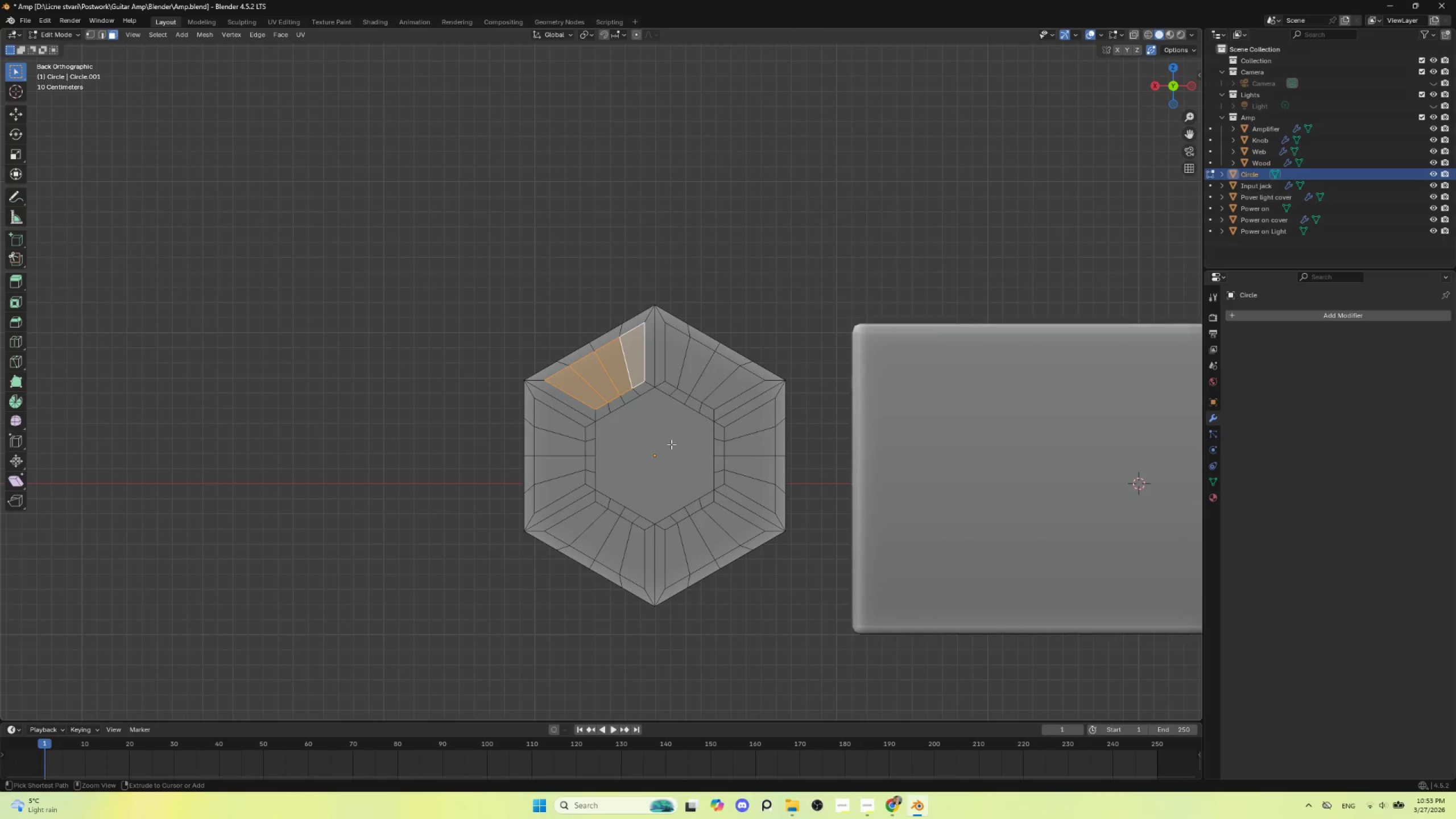 
key(Control+Z)
 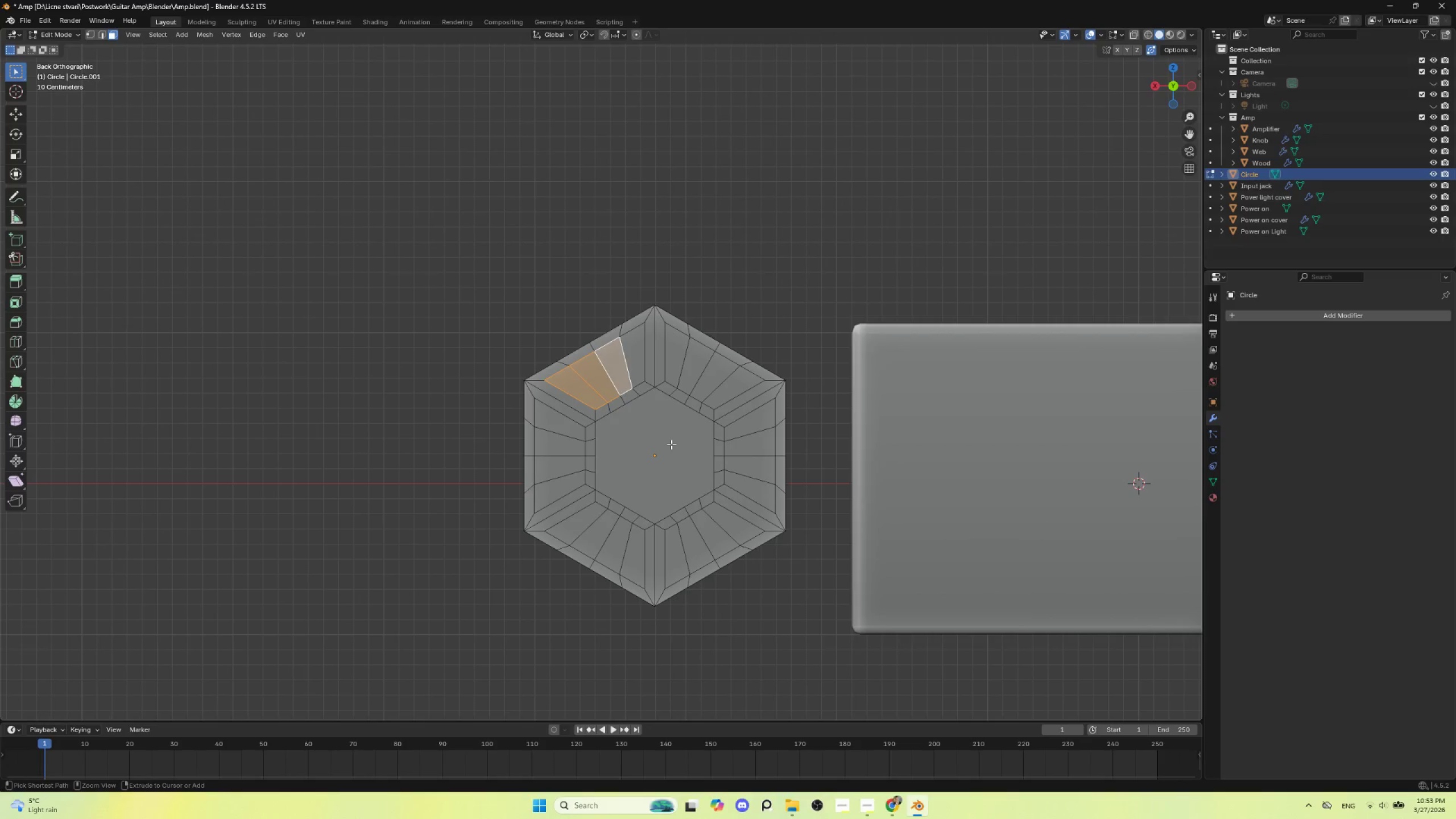 
key(Control+Z)
 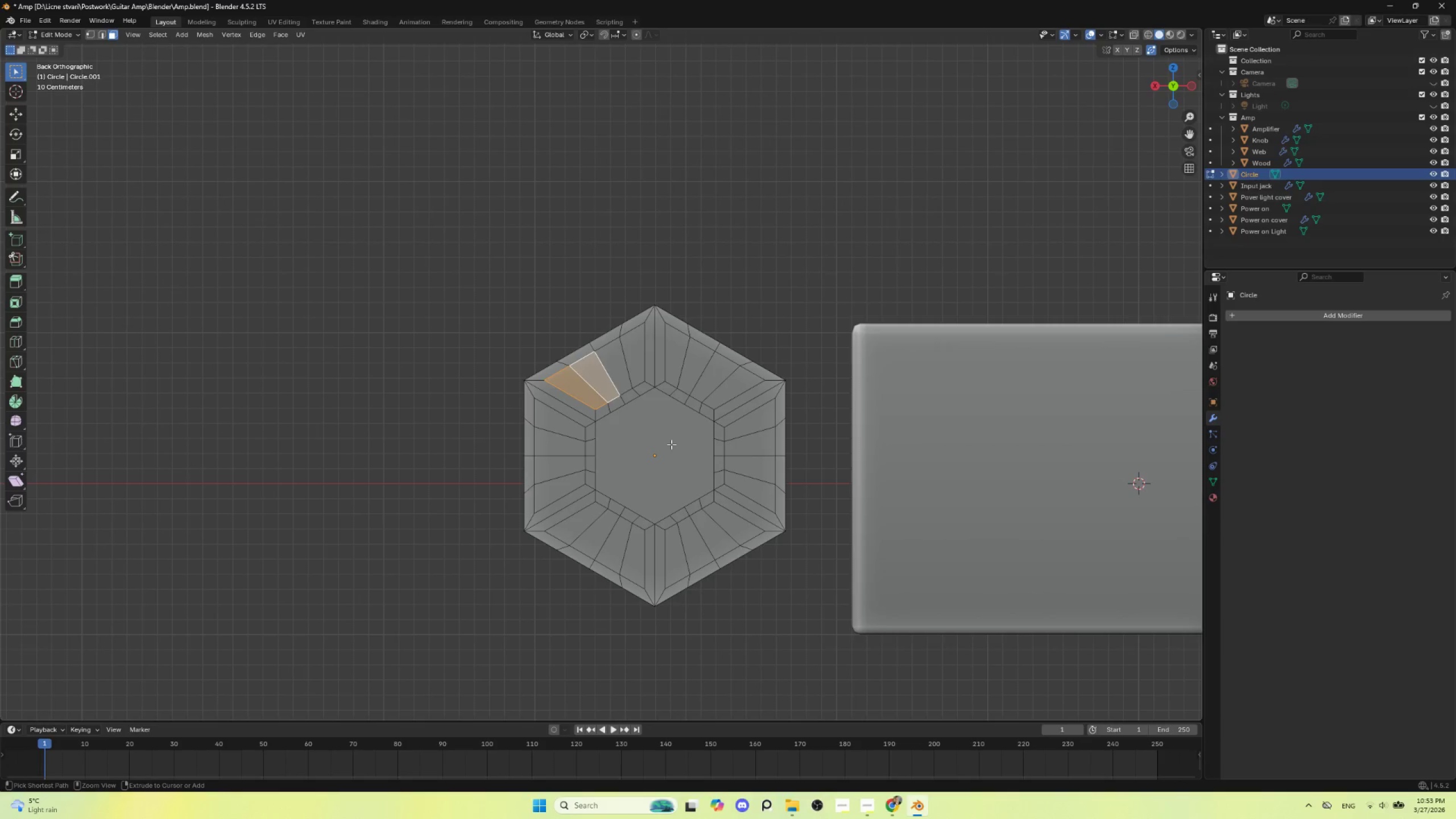 
key(Control+Z)
 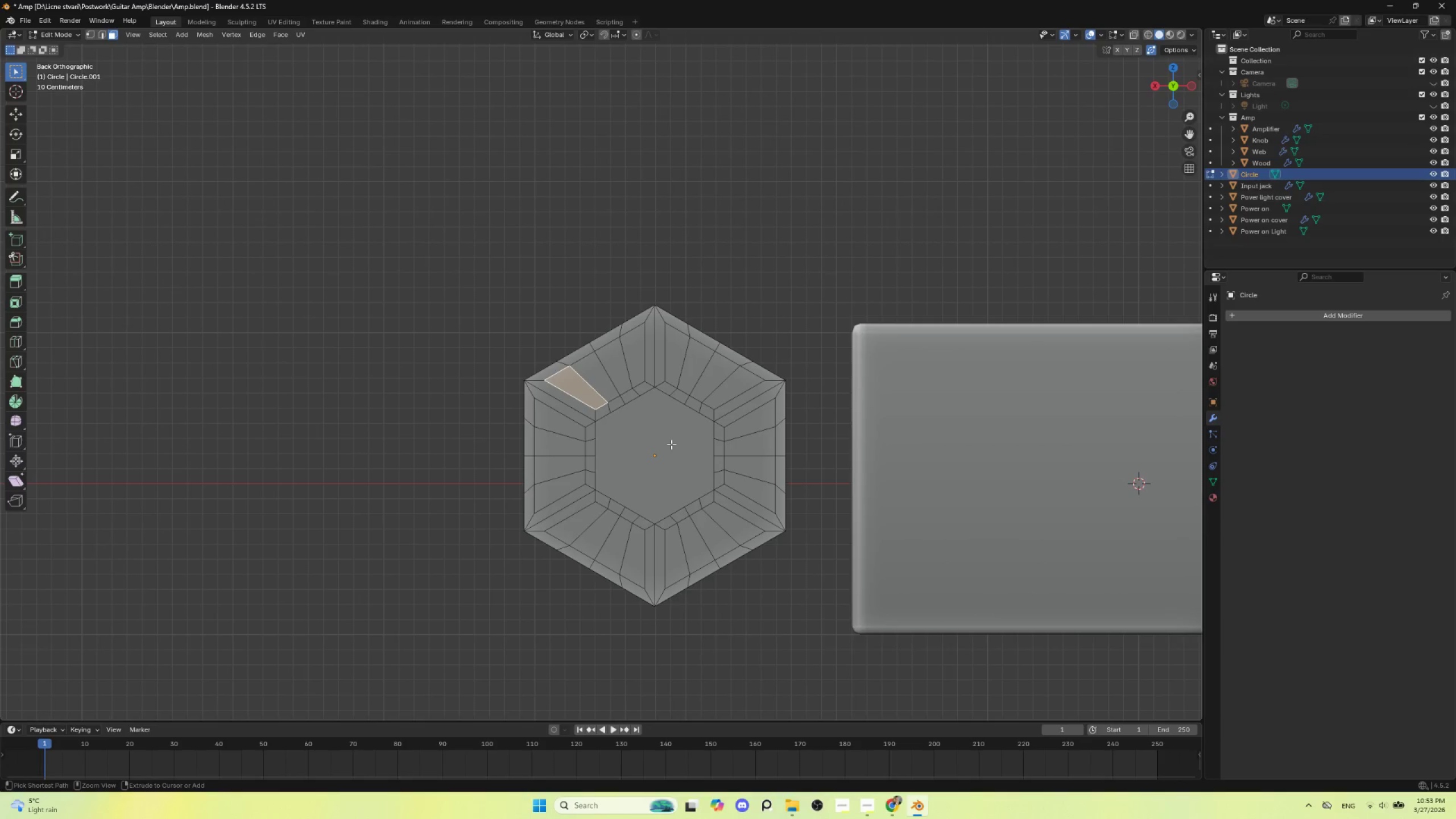 
key(Control+Z)
 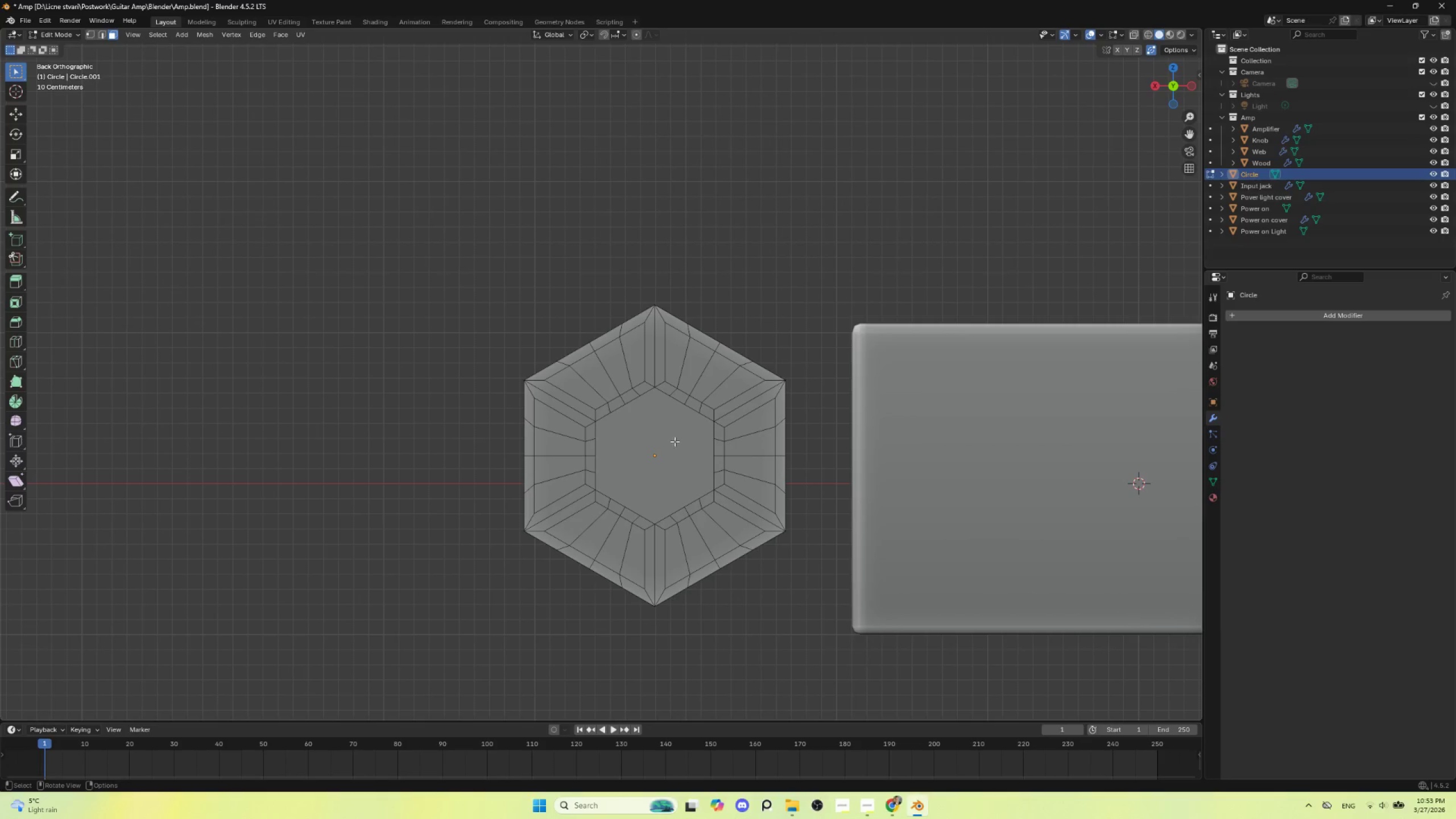 
key(Tab)
 